 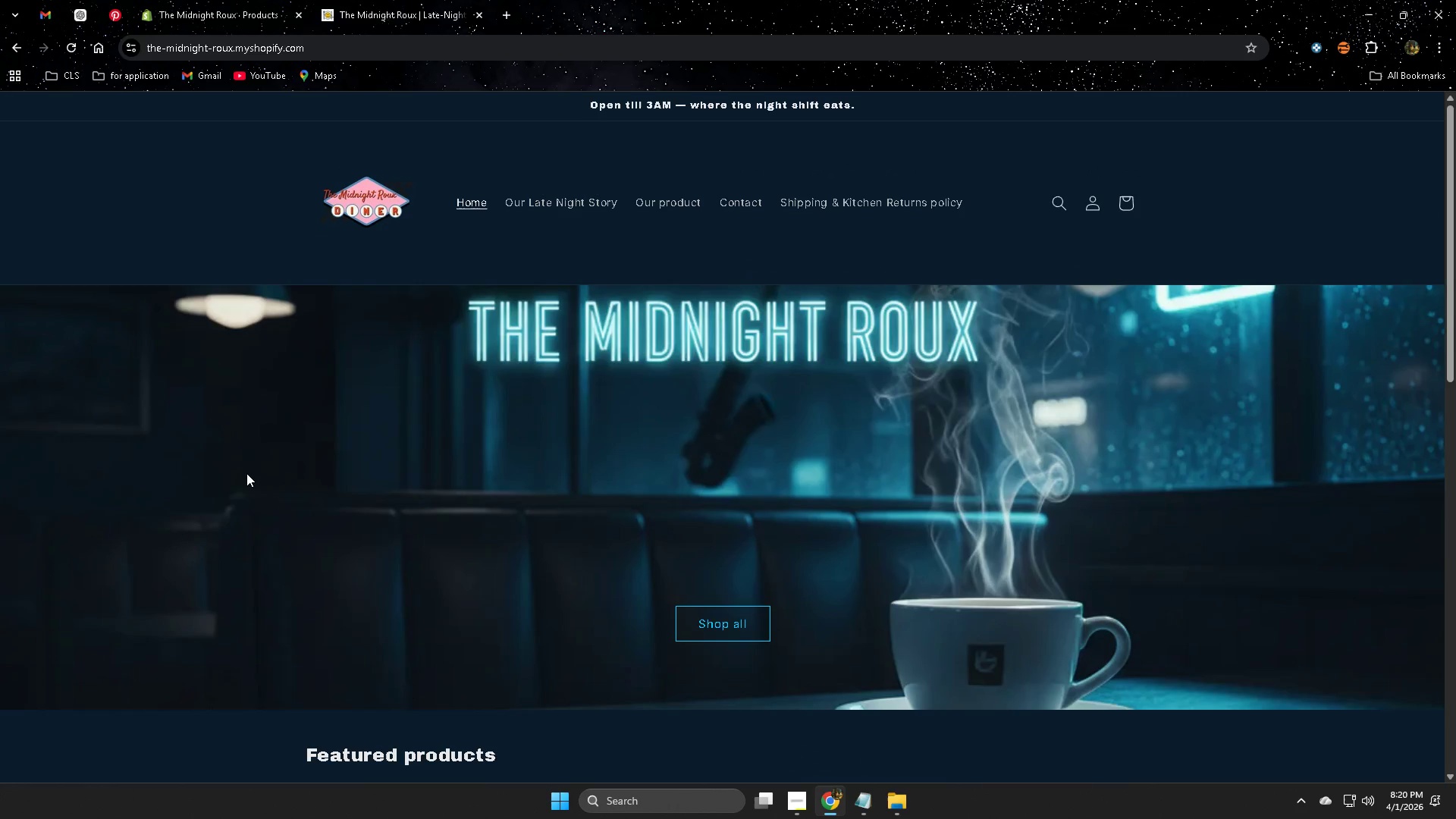 
scroll: coordinate [1246, 576], scroll_direction: down, amount: 8.0
 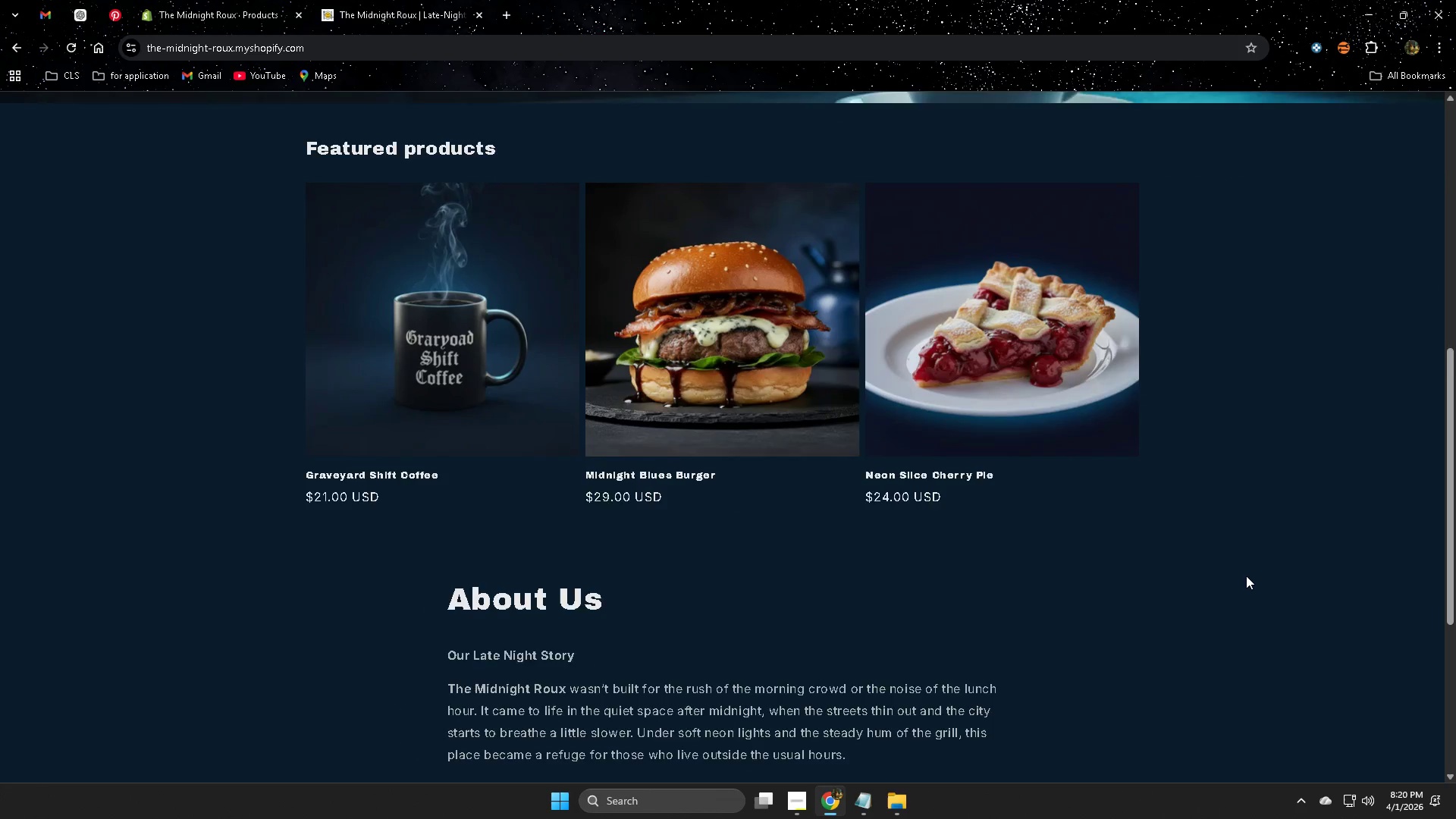 
scroll: coordinate [1246, 574], scroll_direction: up, amount: 3.0
 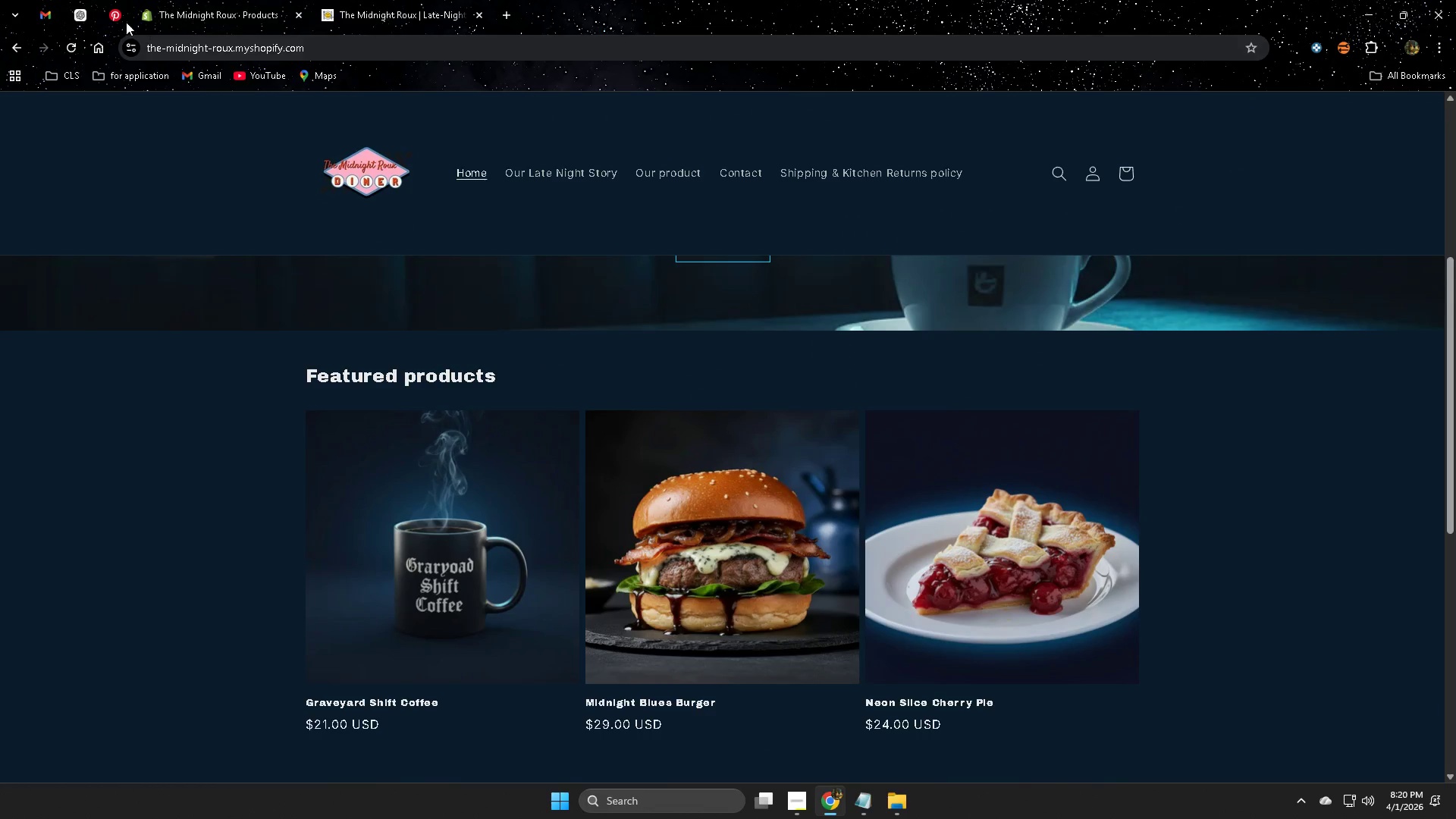 
left_click([85, 17])
 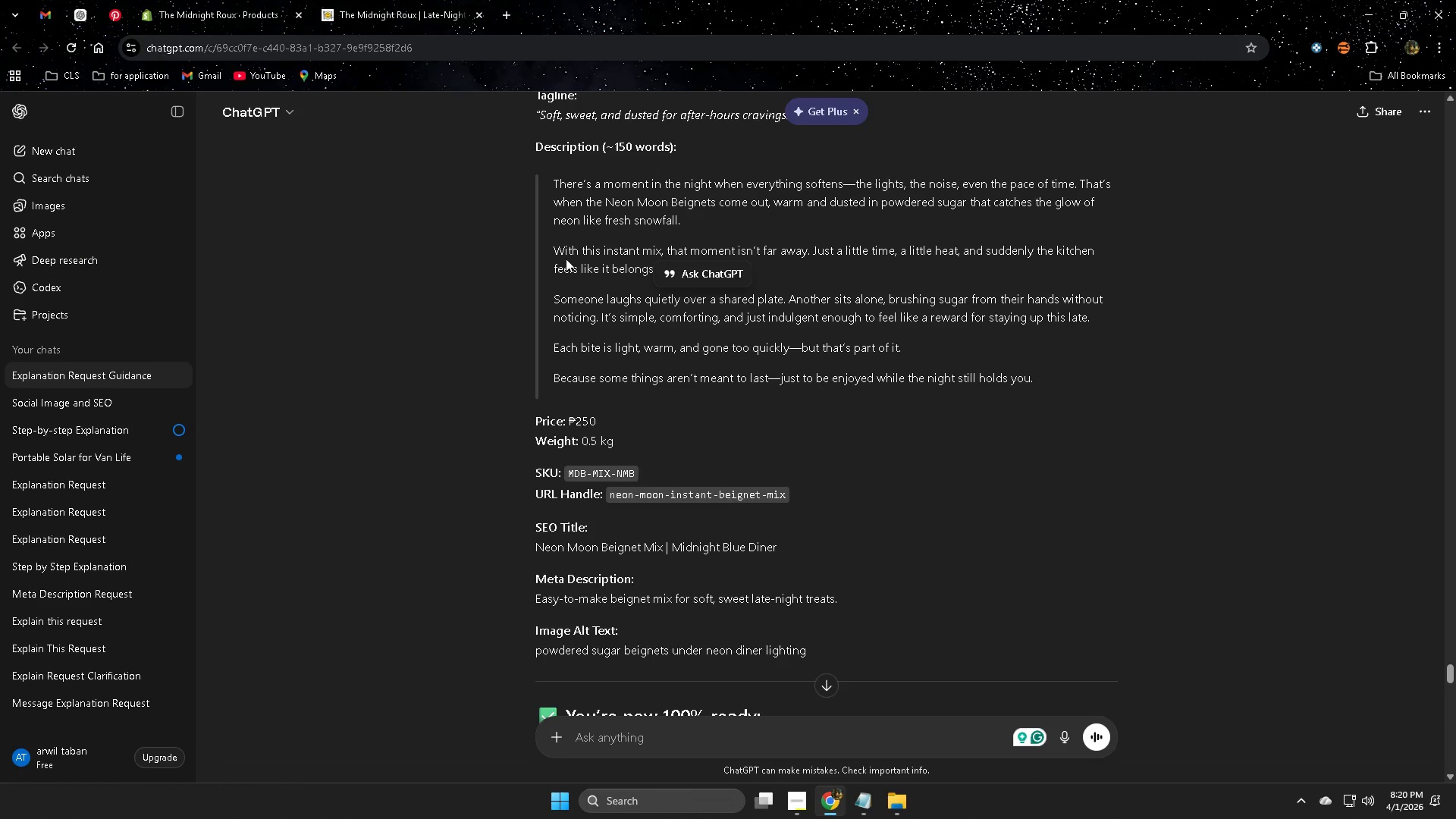 
scroll: coordinate [702, 549], scroll_direction: down, amount: 29.0
 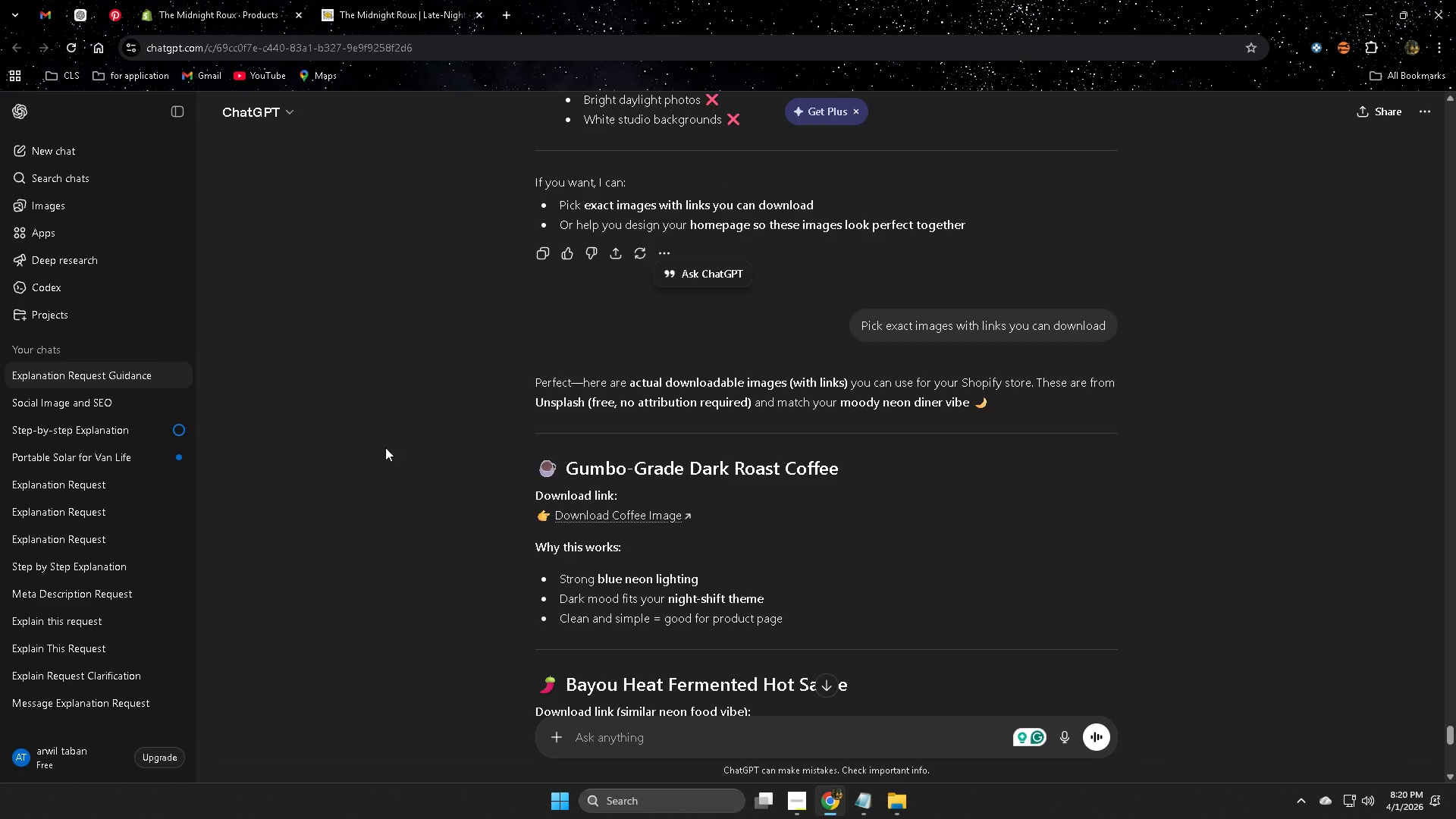 
scroll: coordinate [951, 499], scroll_direction: up, amount: 5.0
 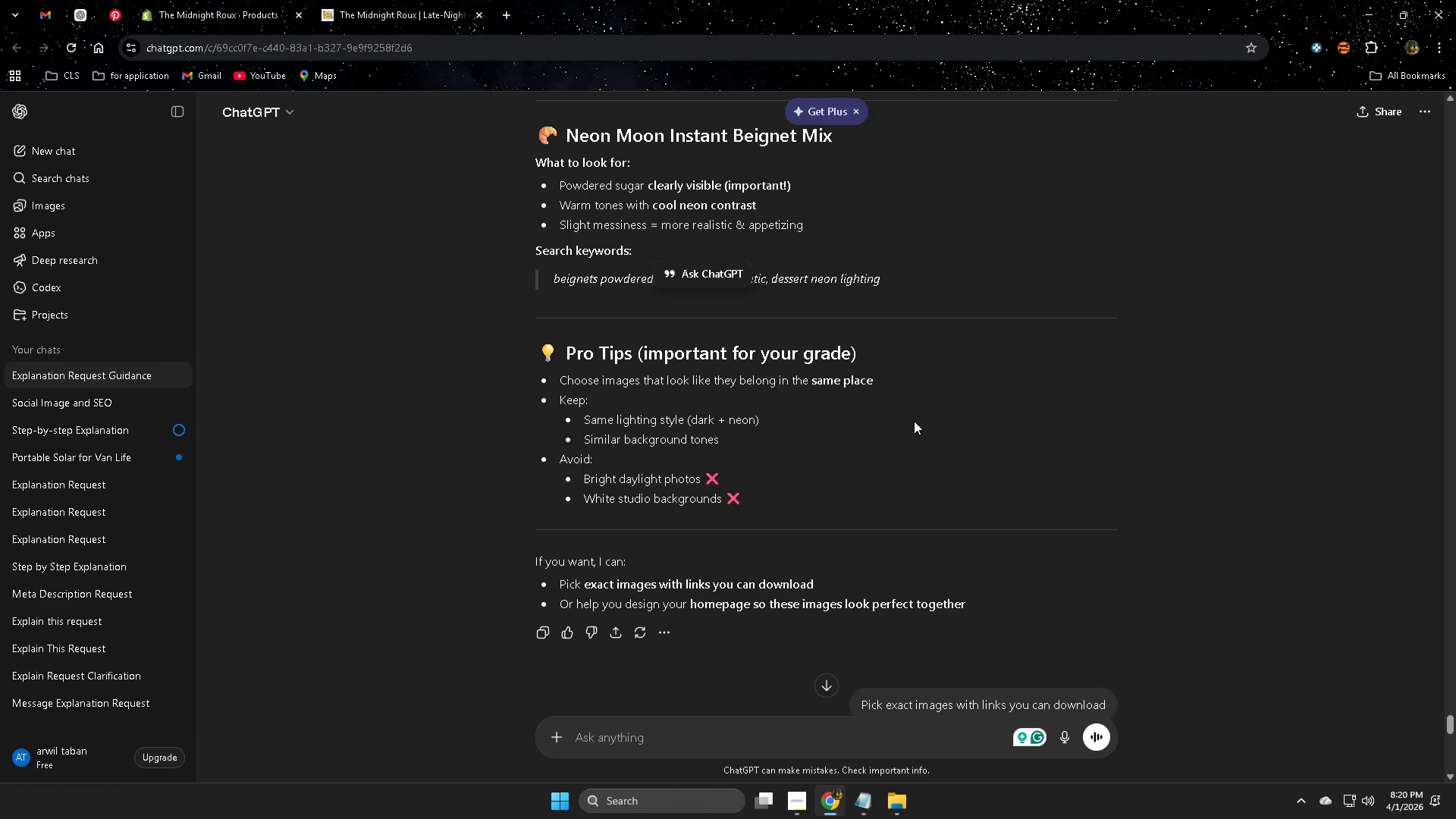 
wait(7.29)
 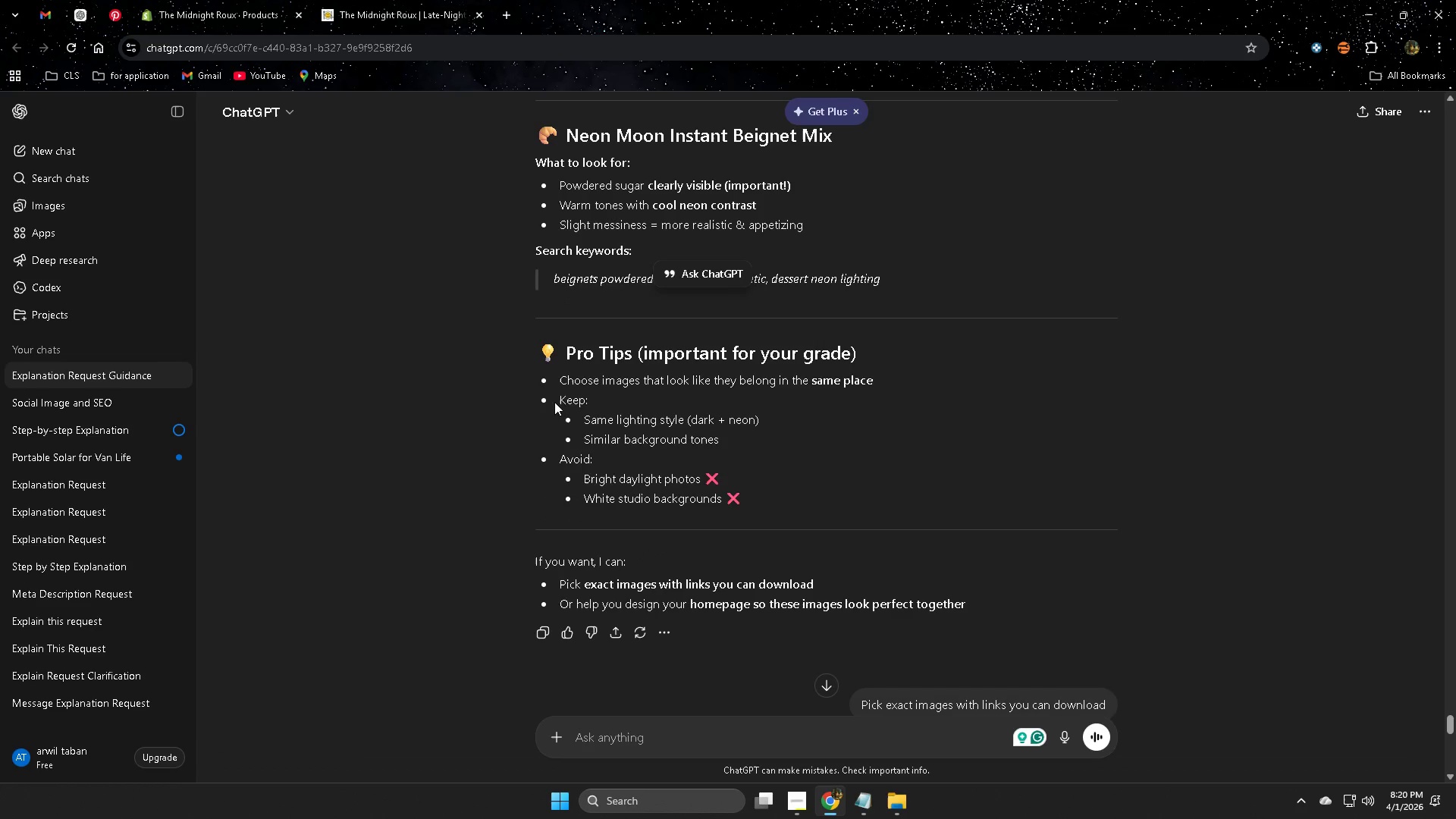 
scroll: coordinate [1108, 505], scroll_direction: down, amount: 3.0
 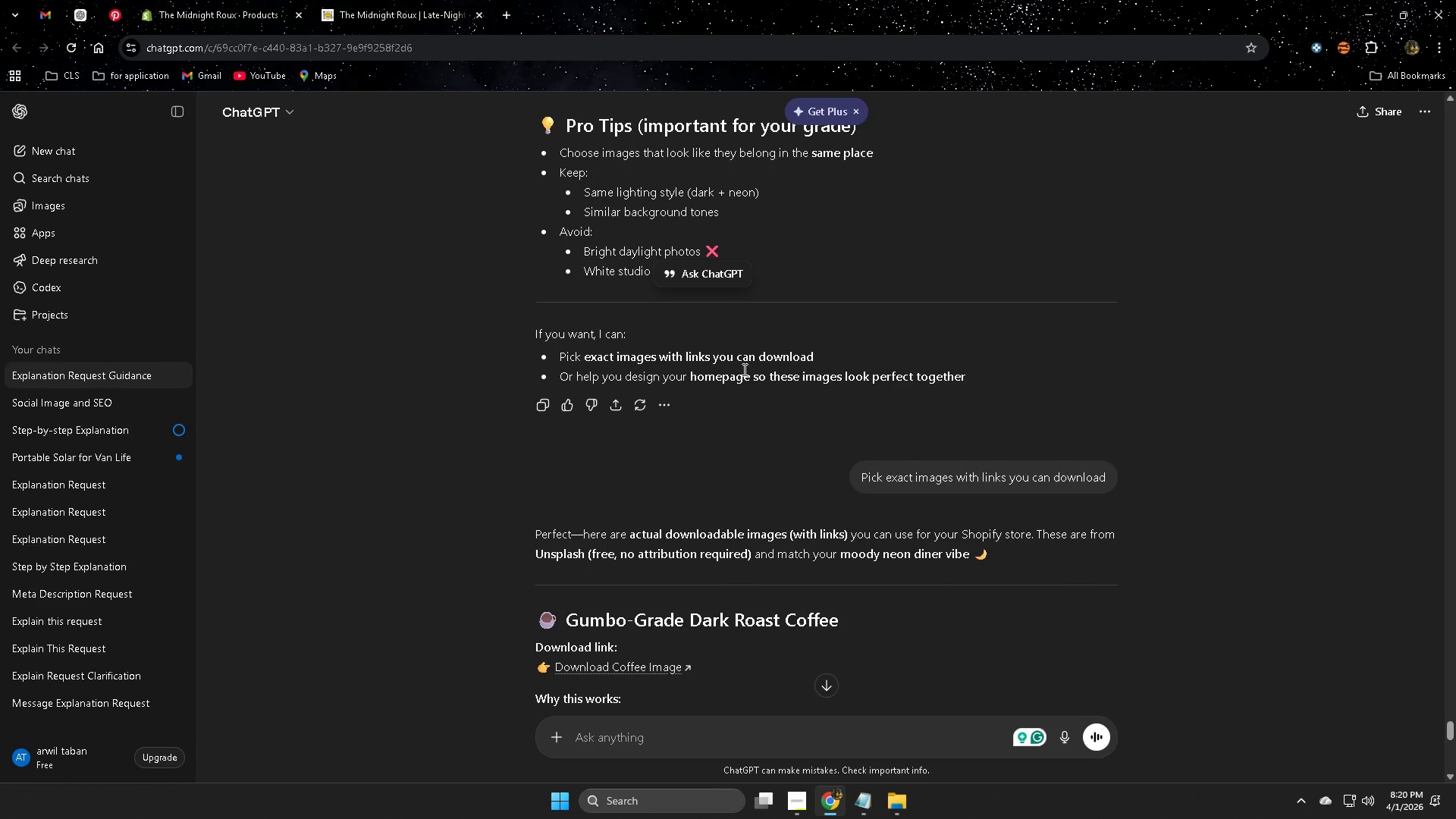 
wait(7.36)
 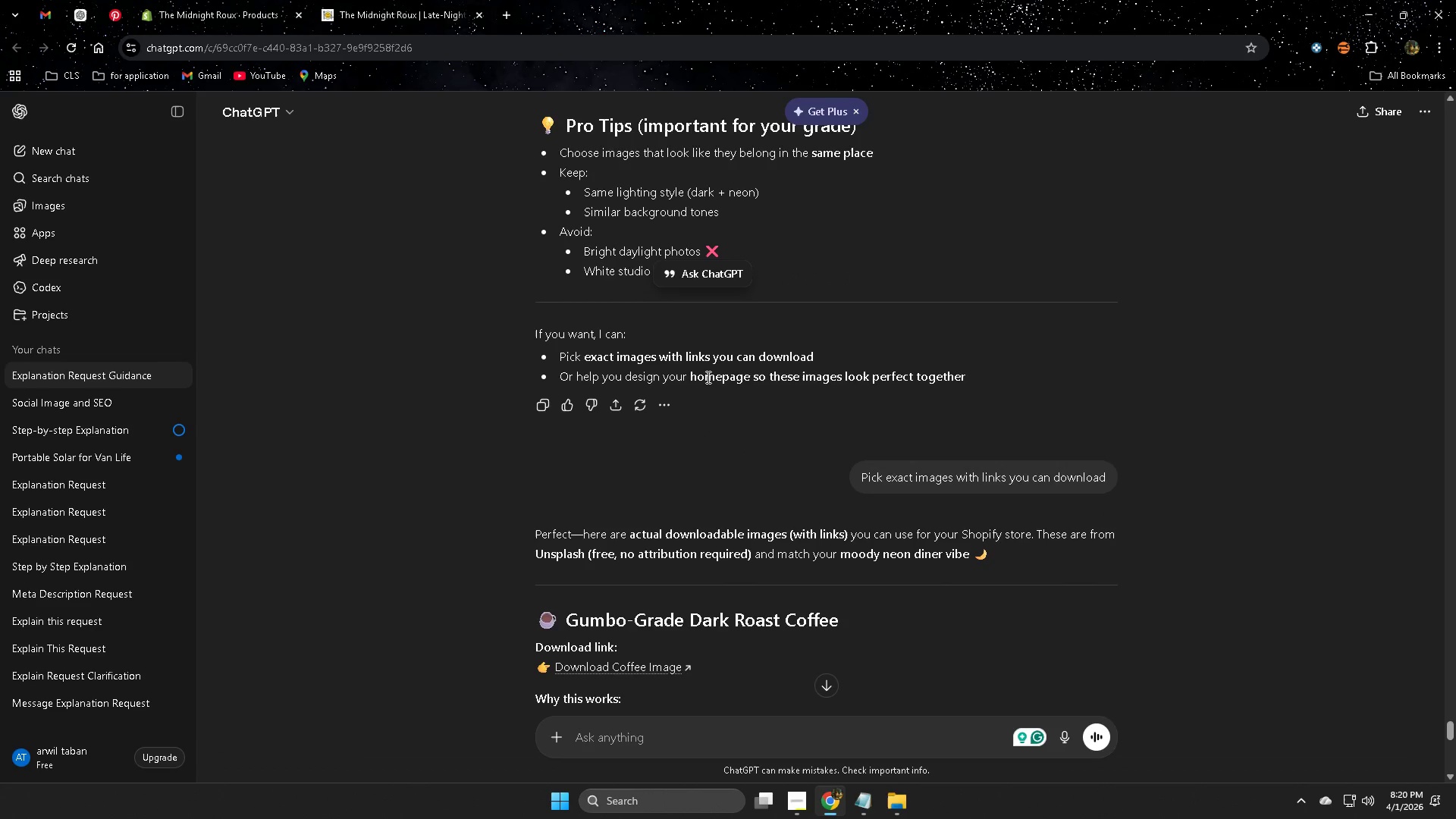 
scroll: coordinate [981, 450], scroll_direction: down, amount: 3.0
 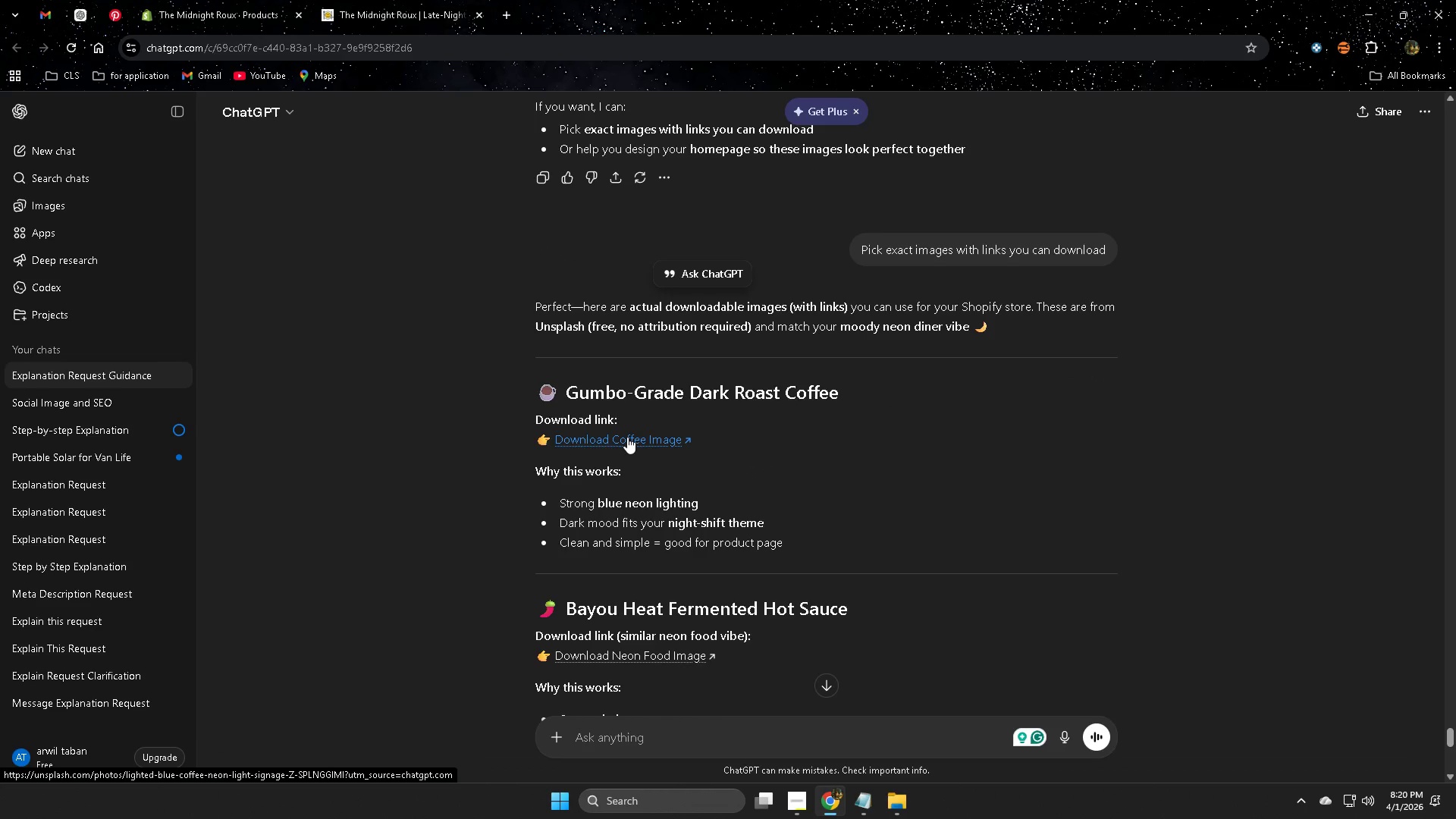 
middle_click([627, 437])
 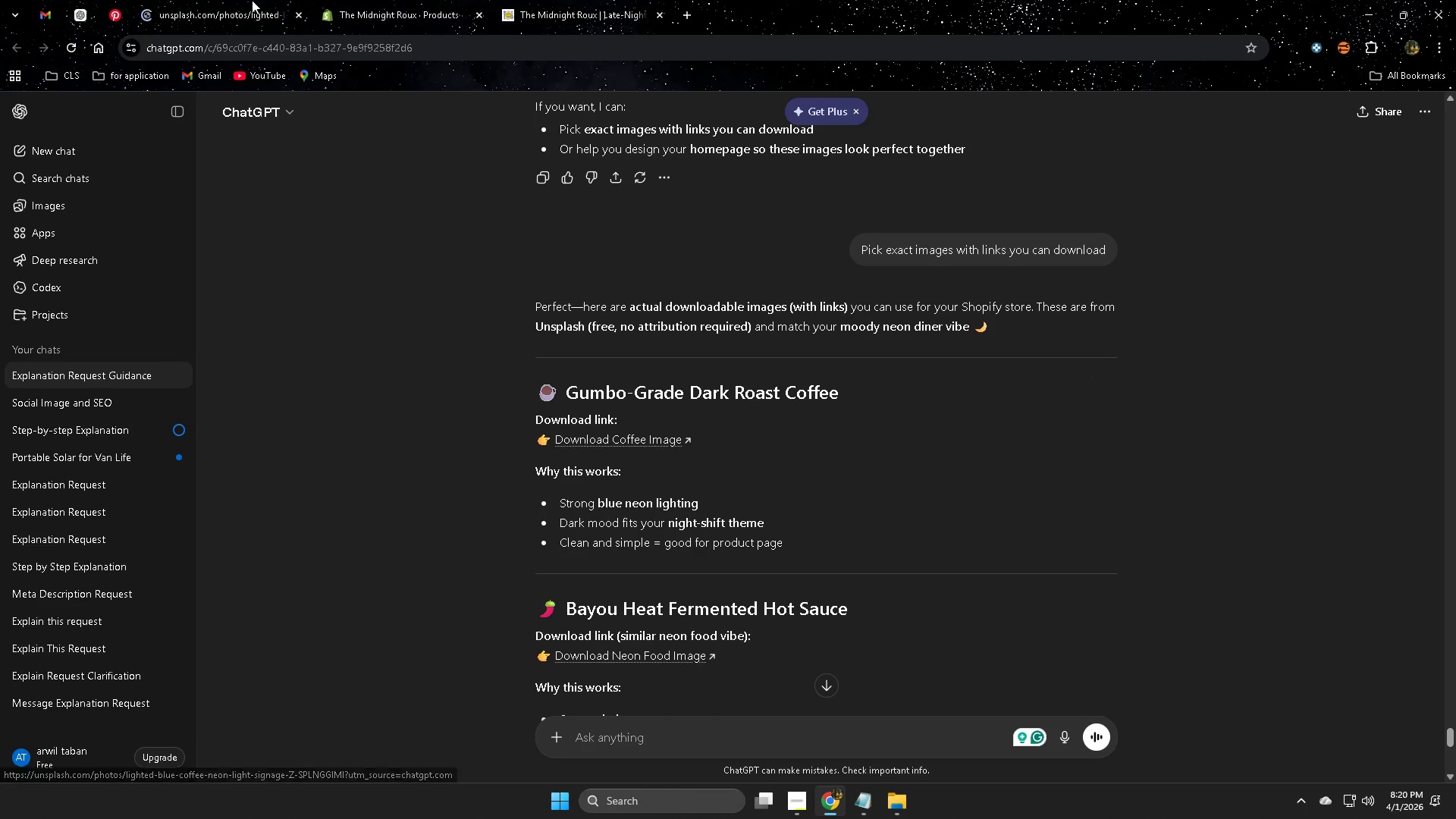 
left_click([225, 0])
 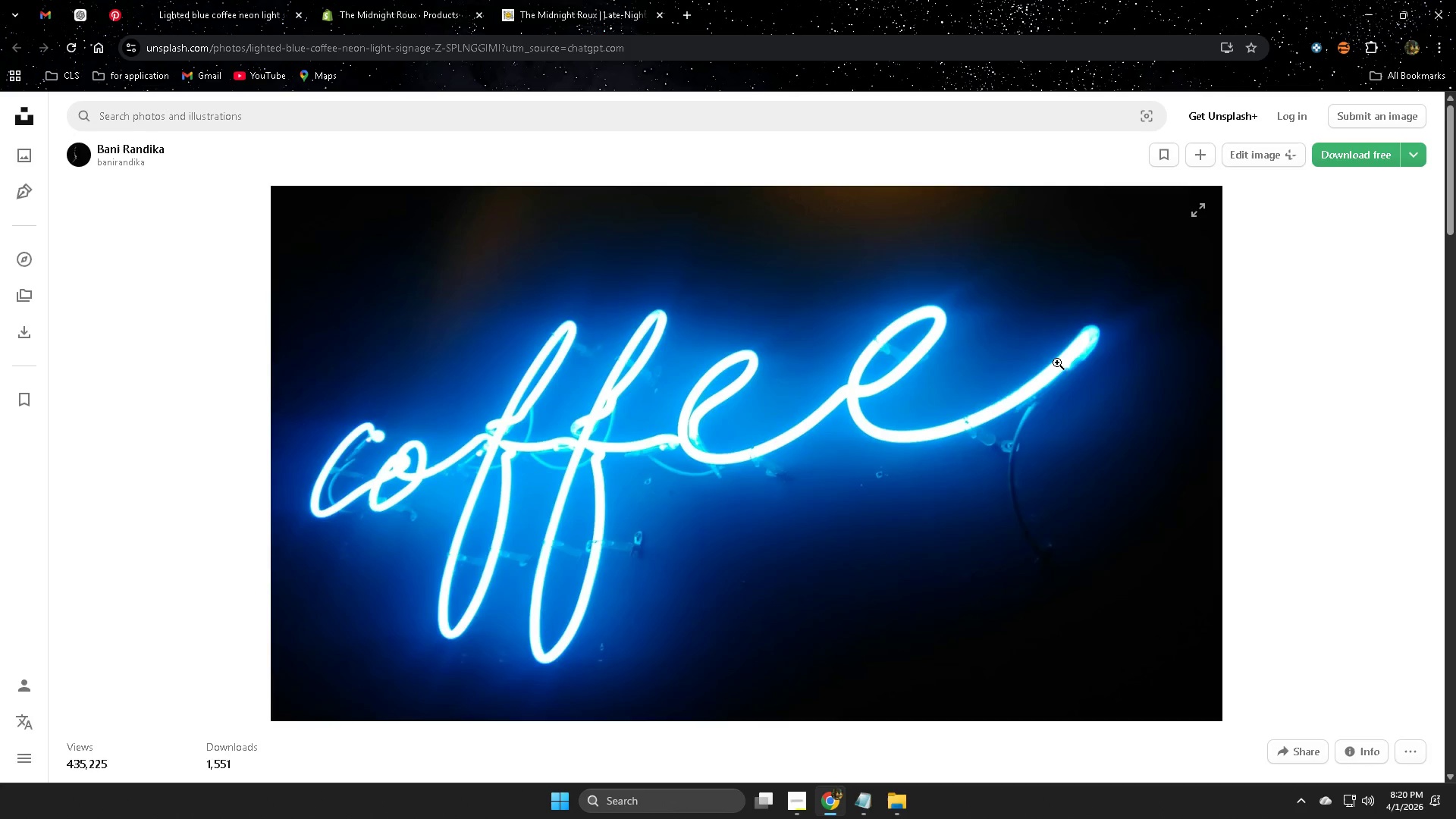 
mouse_move([1119, 455])
 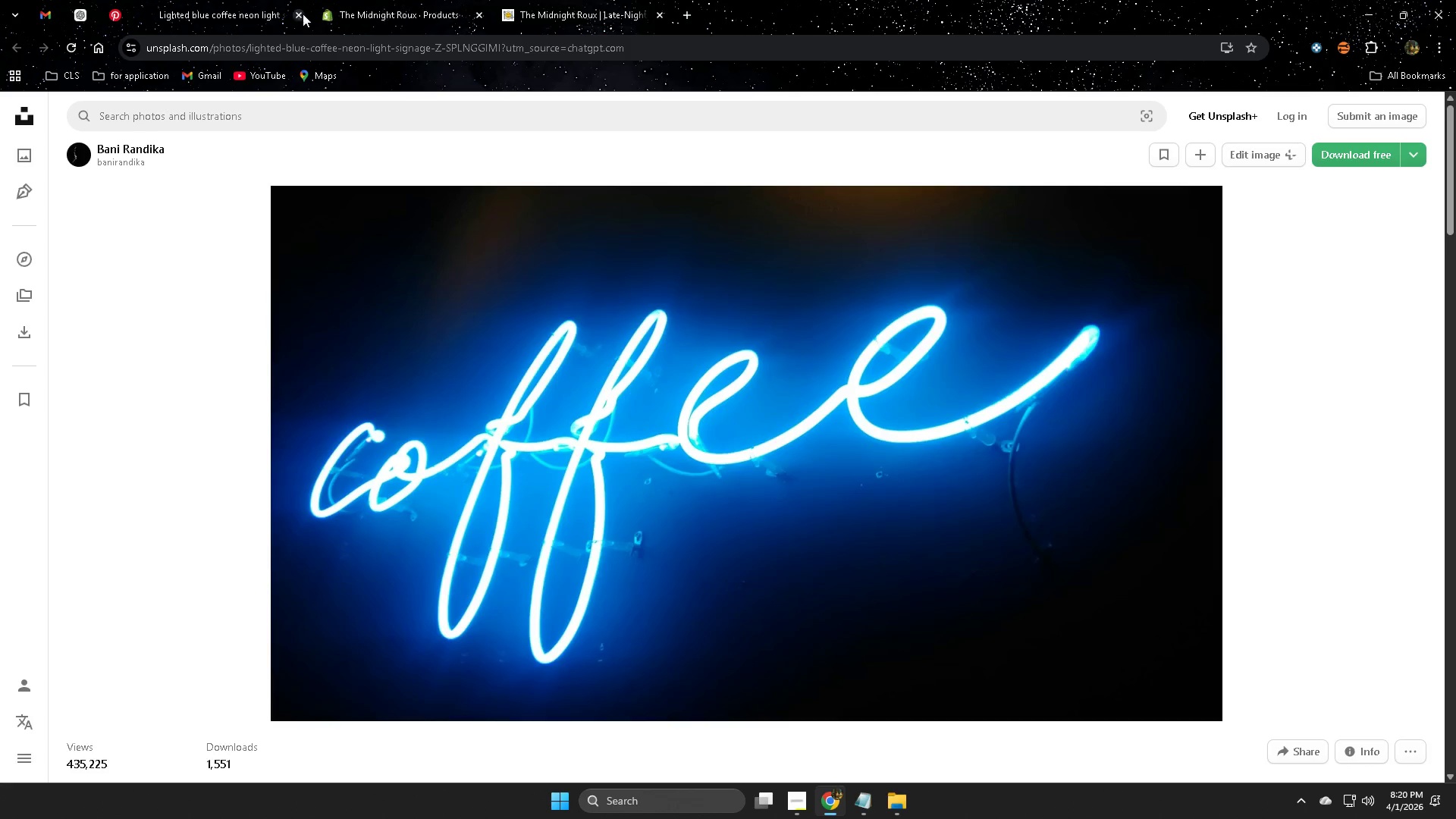 
left_click([296, 11])
 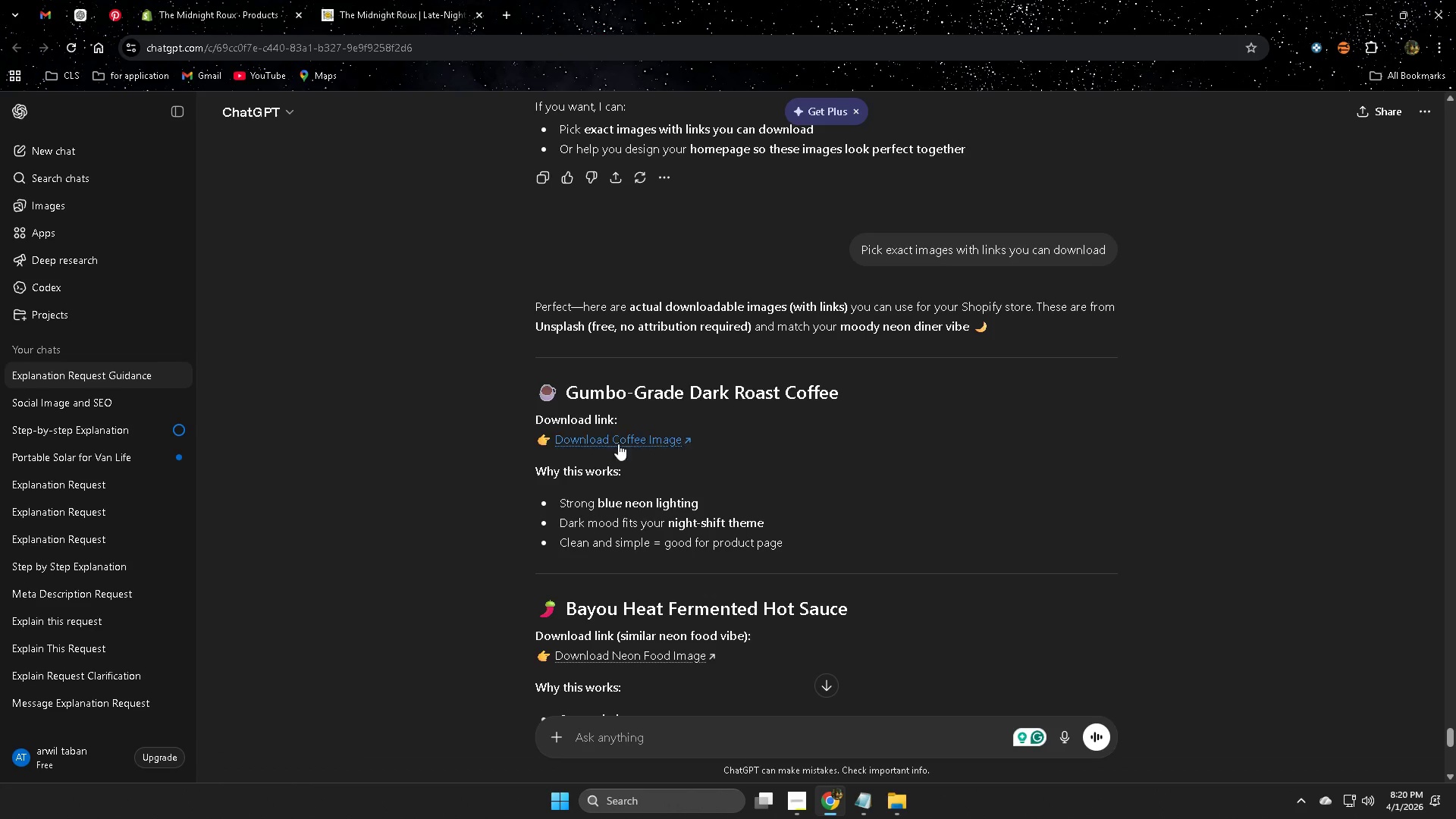 
scroll: coordinate [435, 479], scroll_direction: none, amount: 0.0
 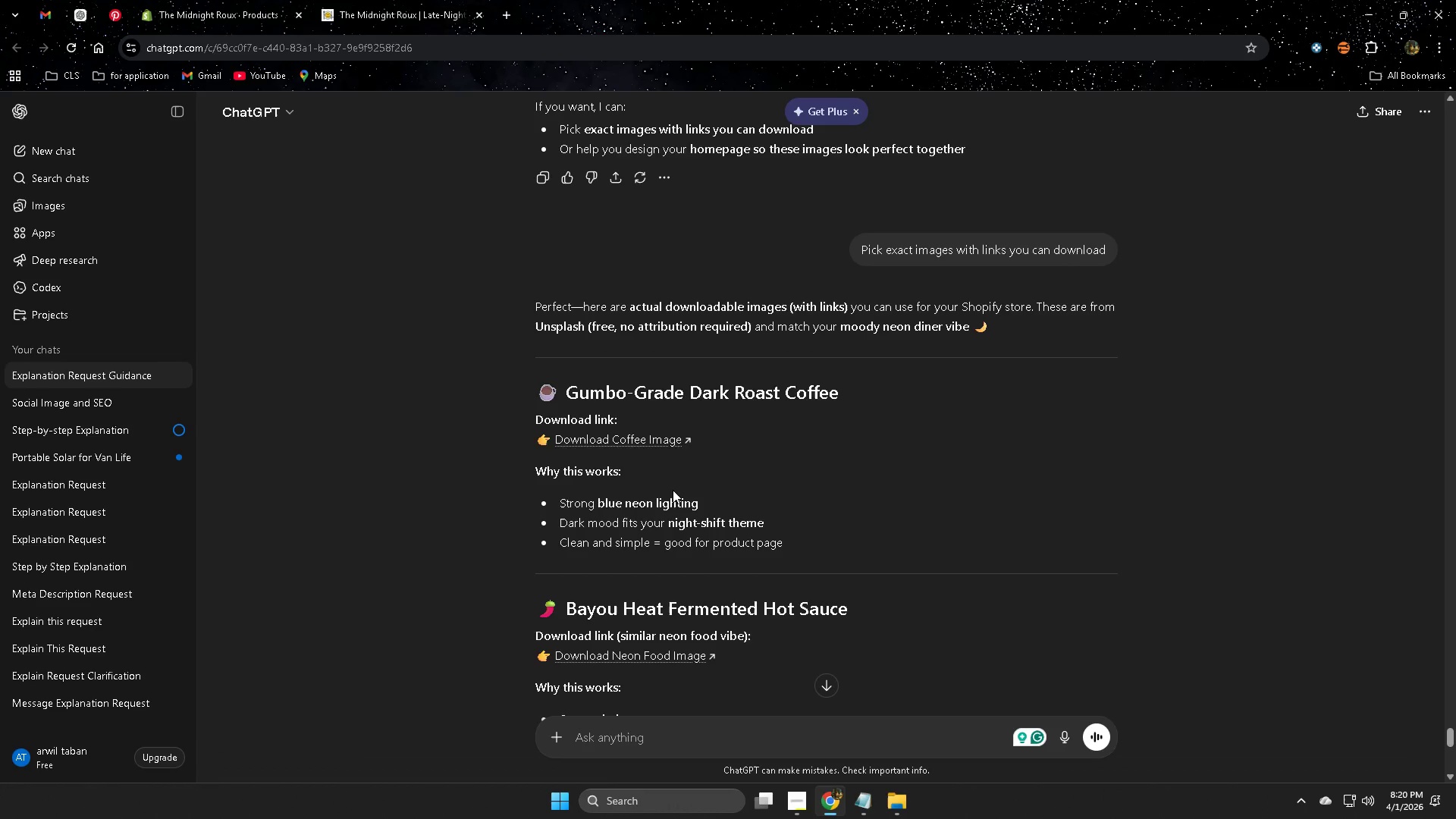 
scroll: coordinate [657, 486], scroll_direction: up, amount: 3.0
 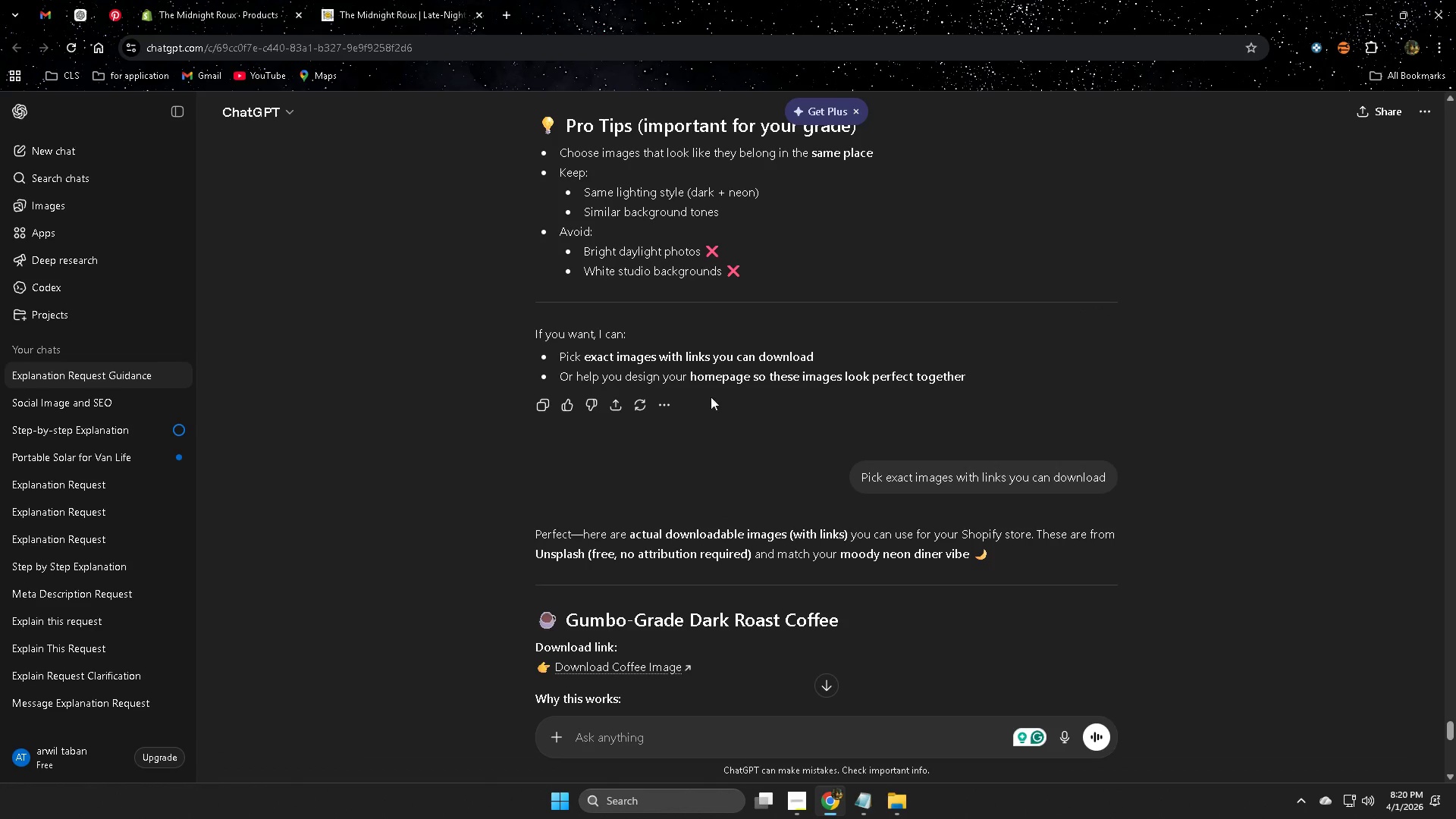 
left_click([713, 378])
 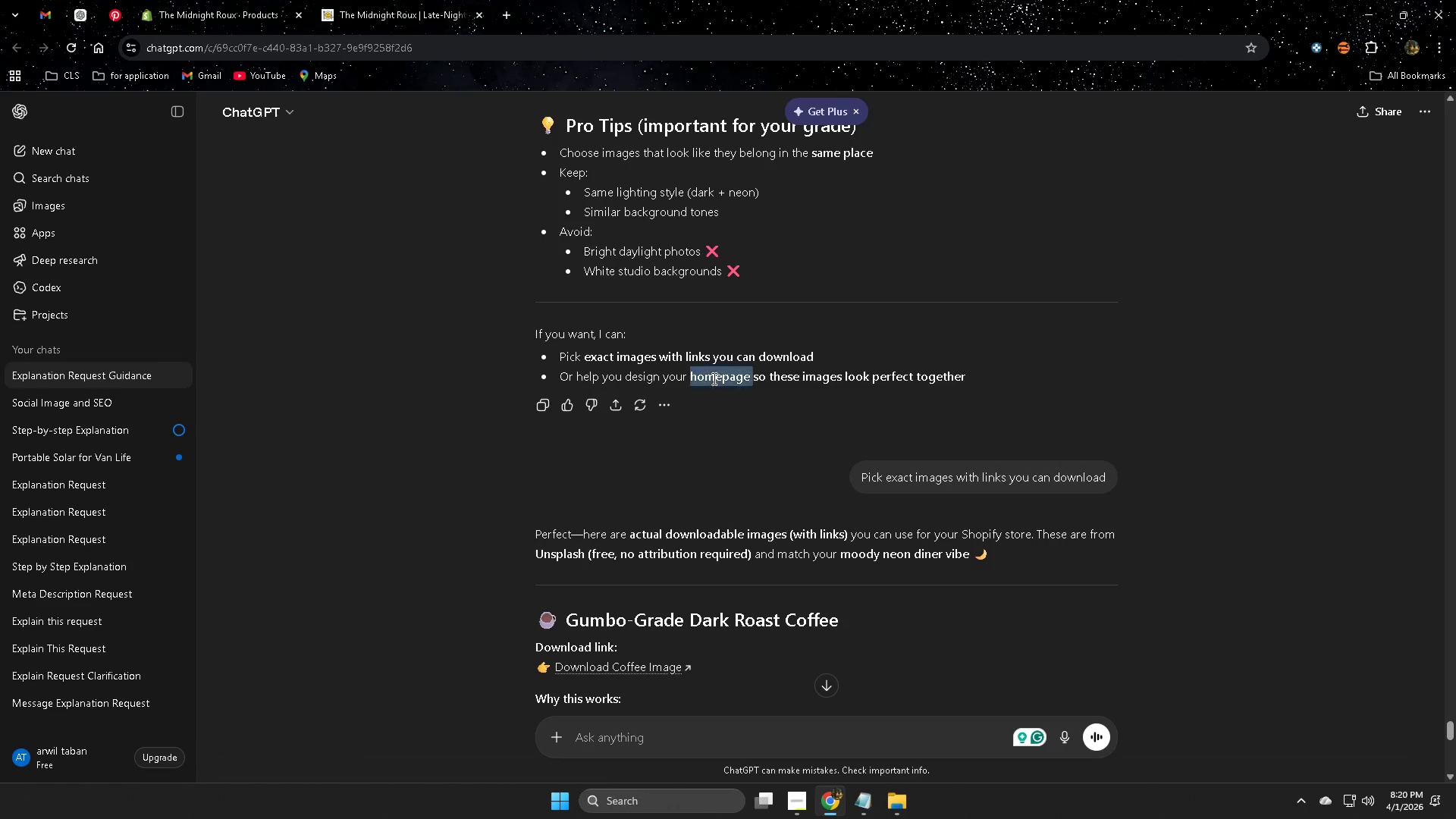 
left_click_drag(start_coordinate=[713, 378], to_coordinate=[956, 384])
 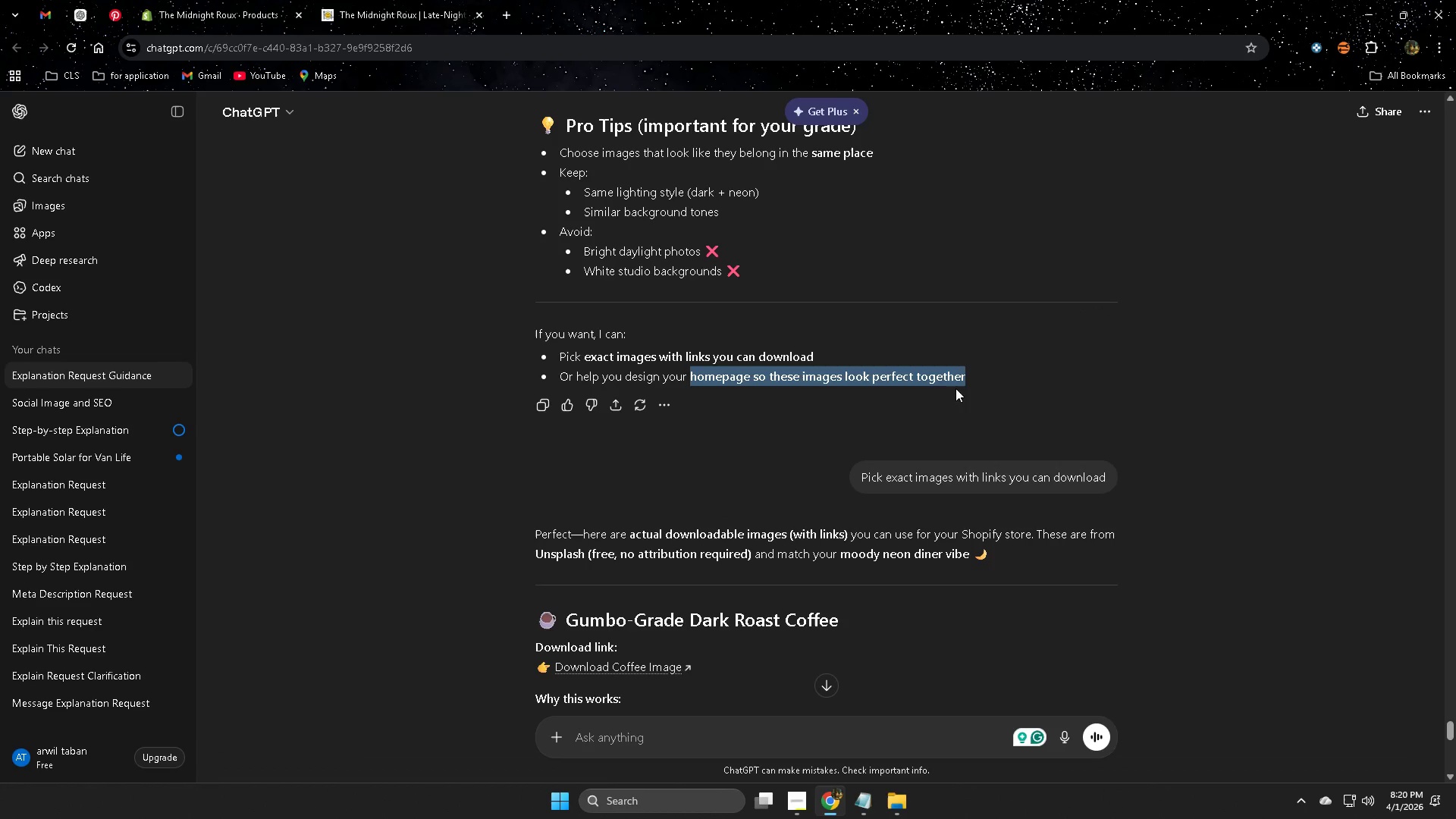 
key(Control+C)
 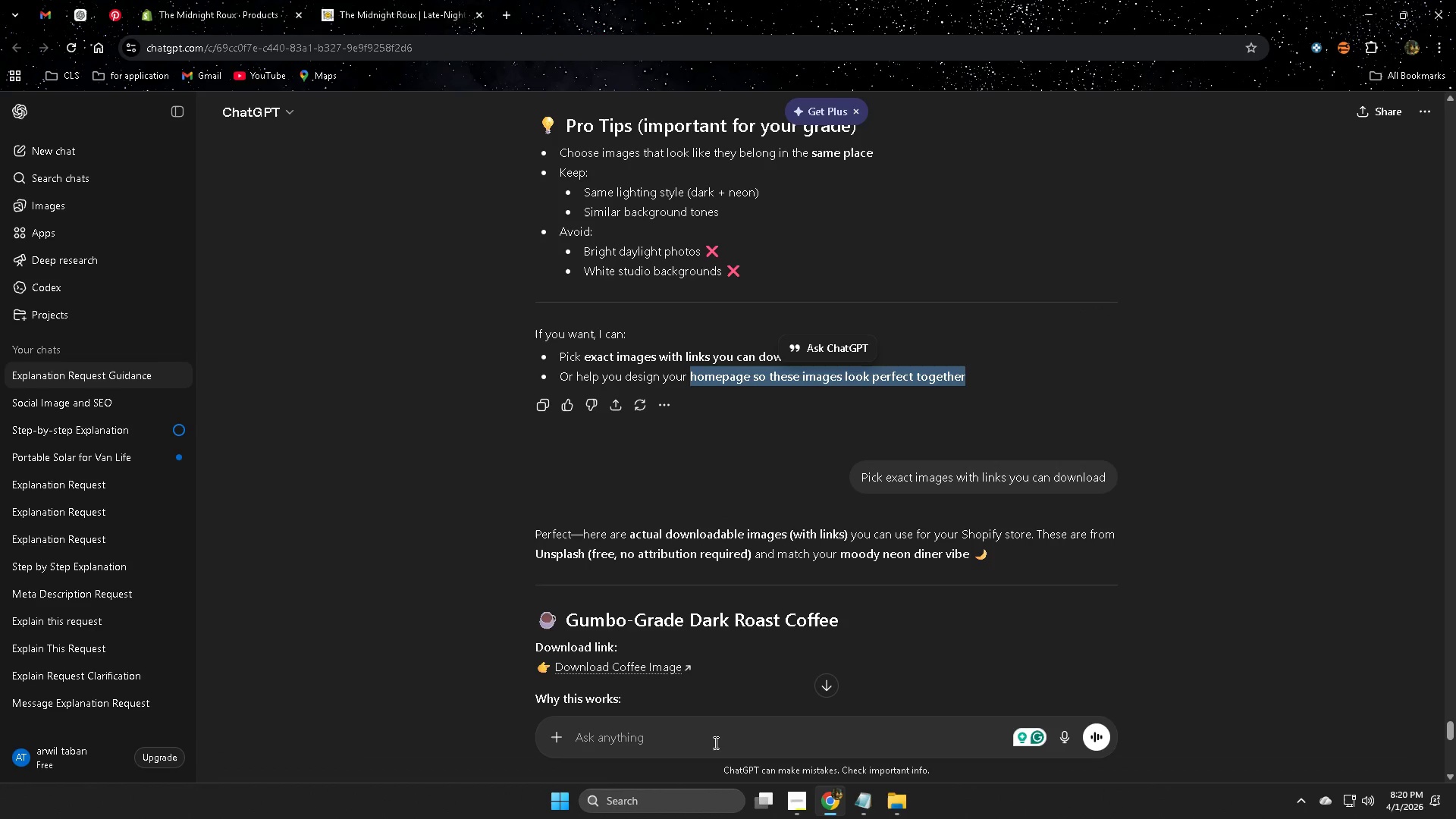 
left_click([714, 742])
 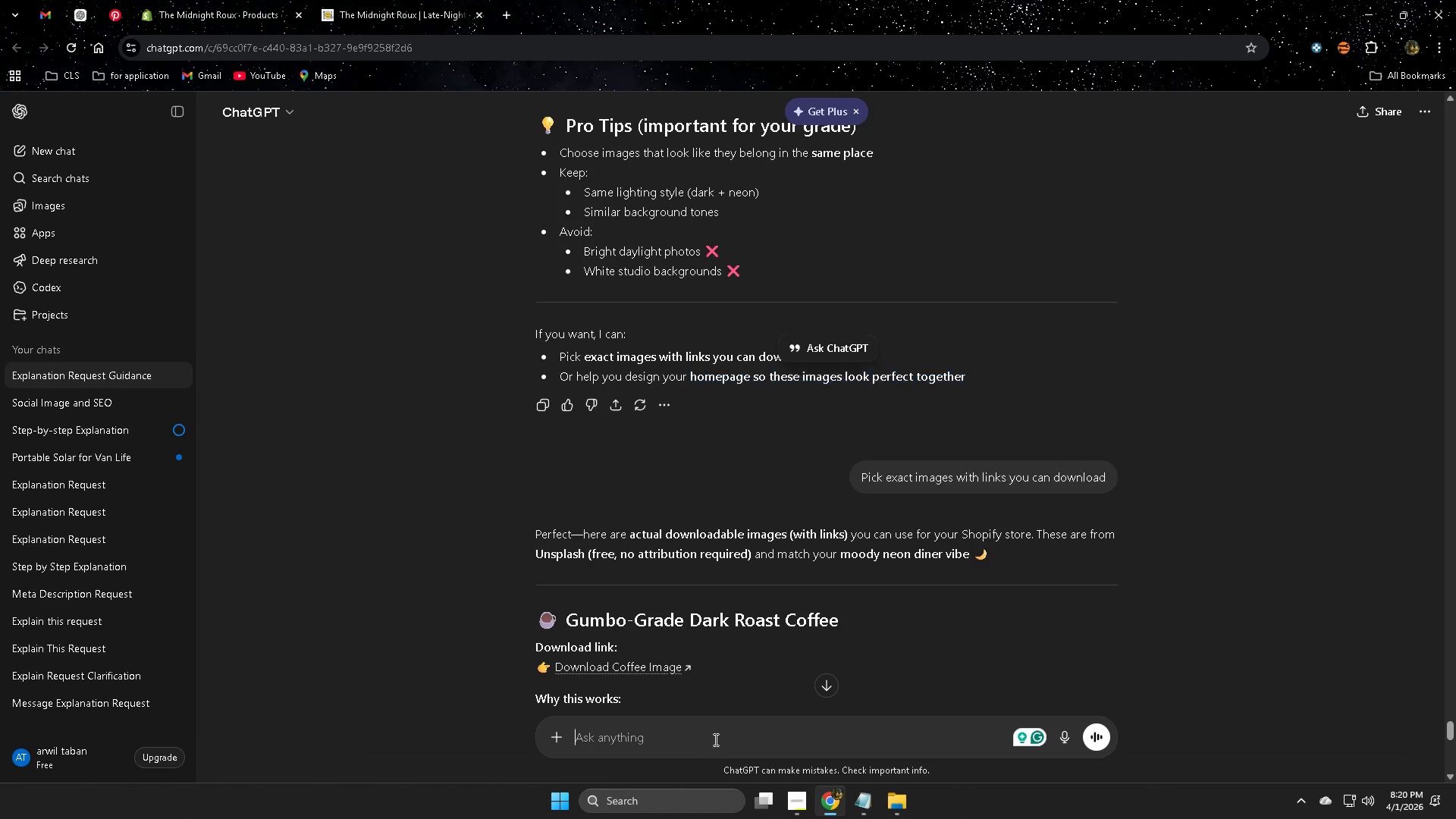 
key(Control+ControlLeft)
 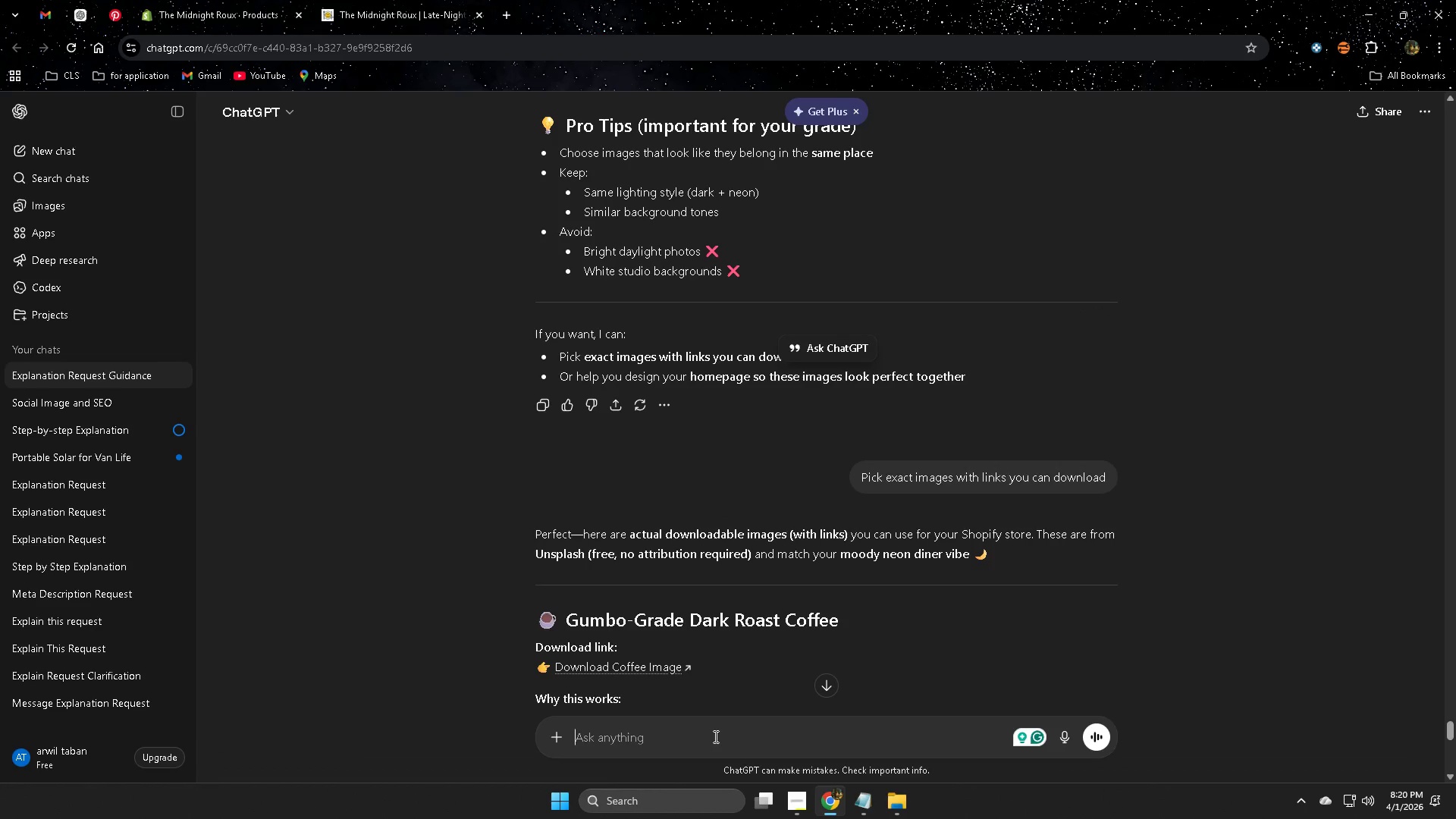 
key(Control+V)
 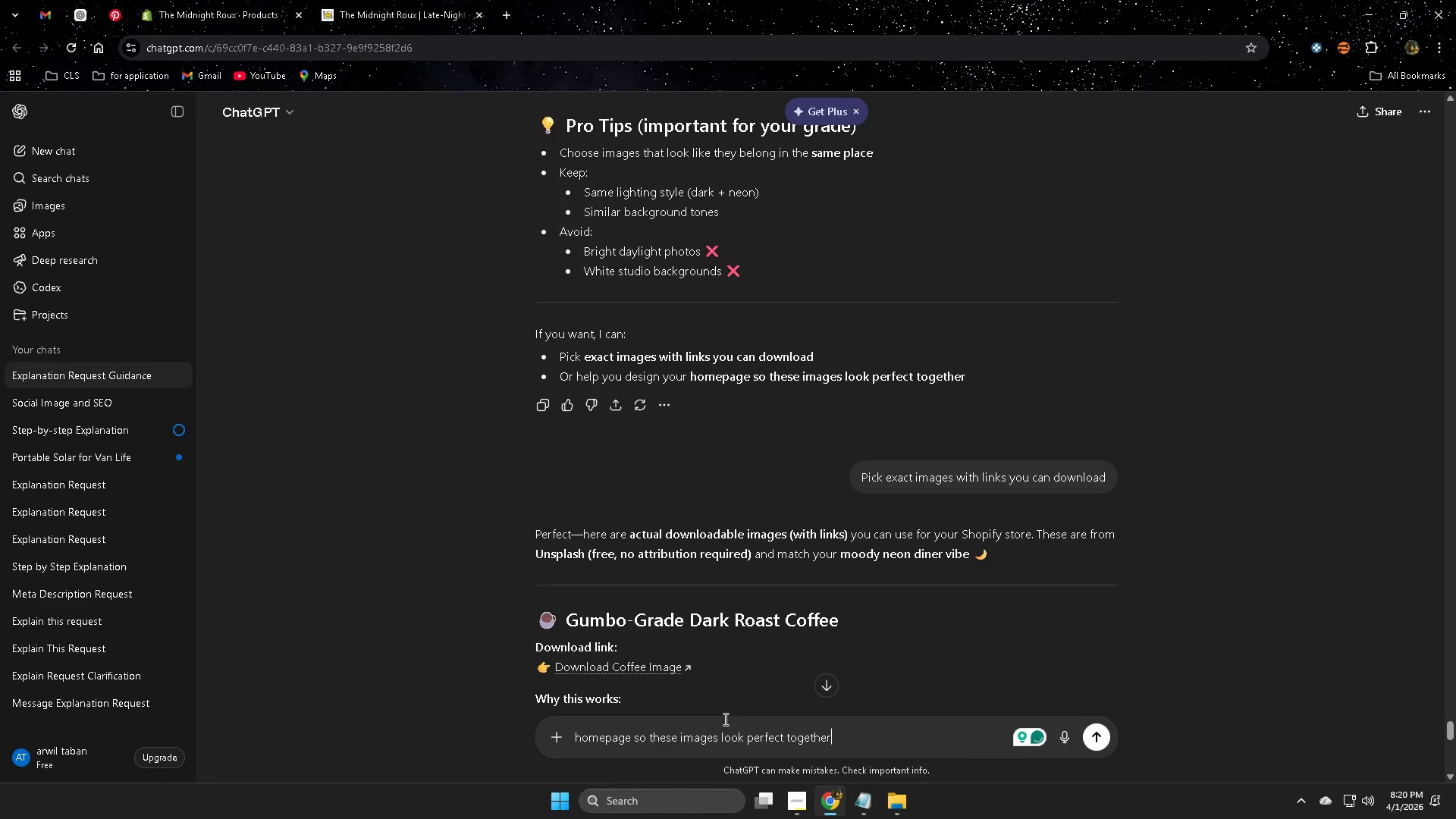 
key(Enter)
 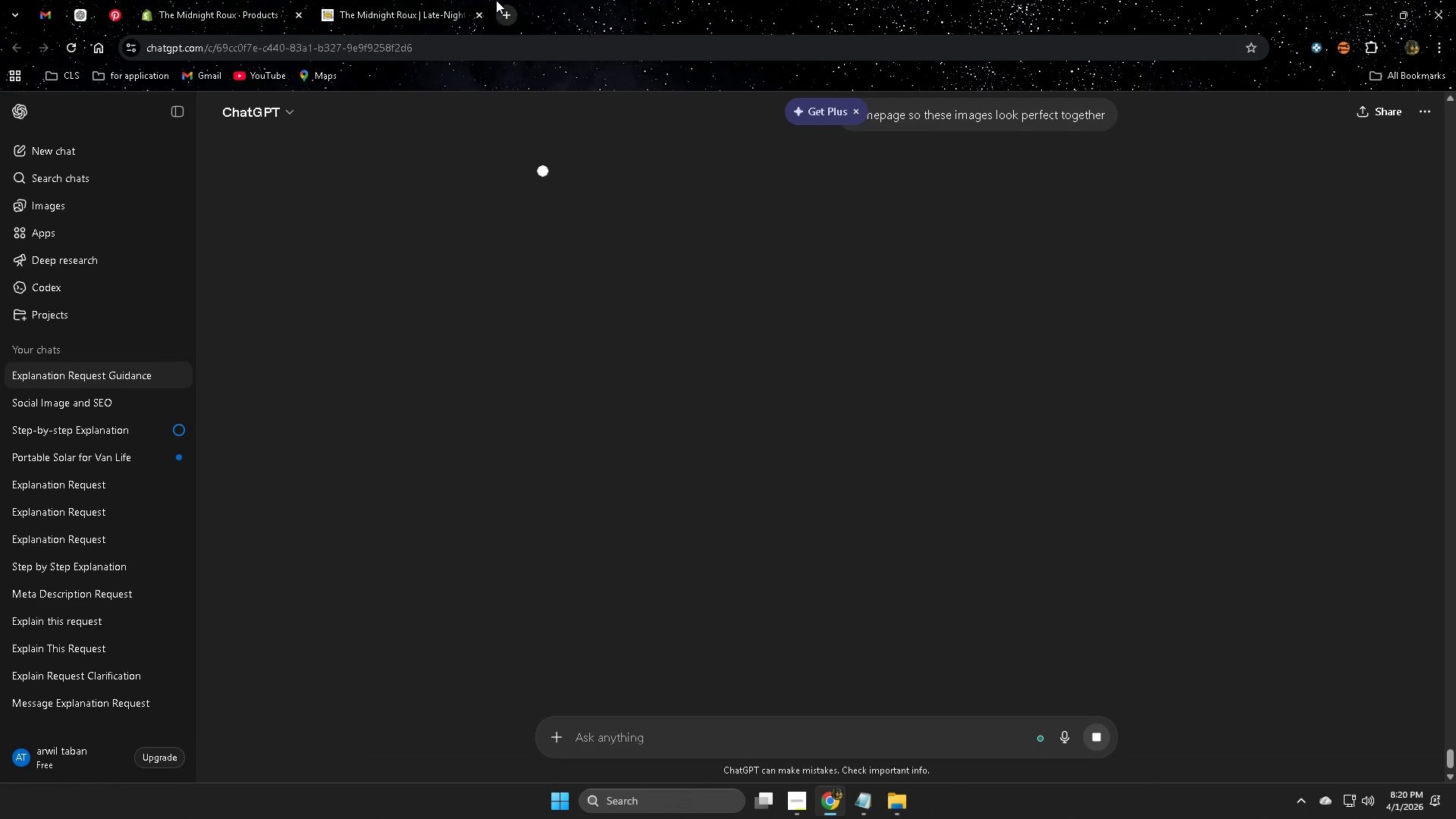 
left_click([397, 0])
 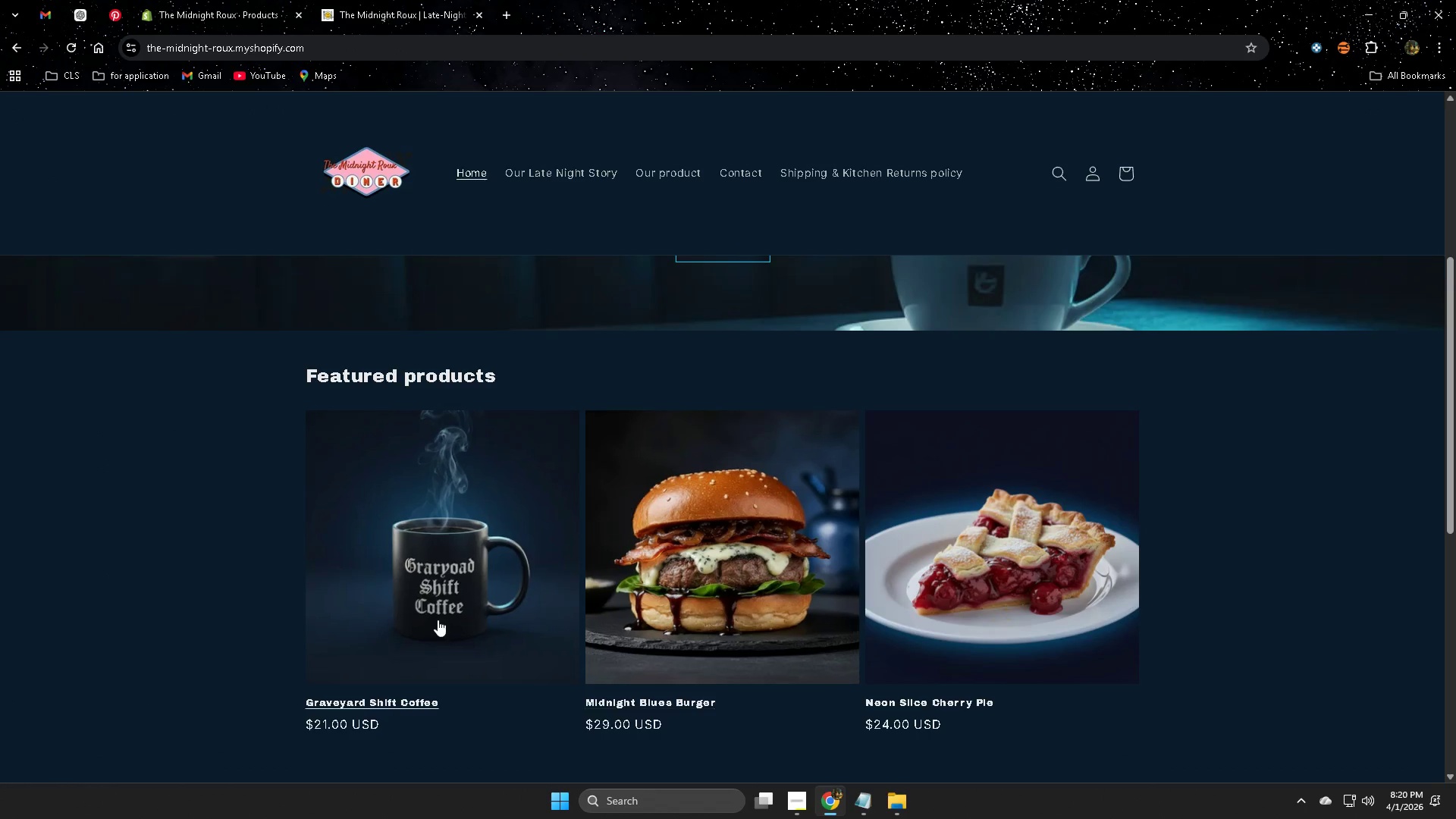 
scroll: coordinate [304, 571], scroll_direction: up, amount: 6.0
 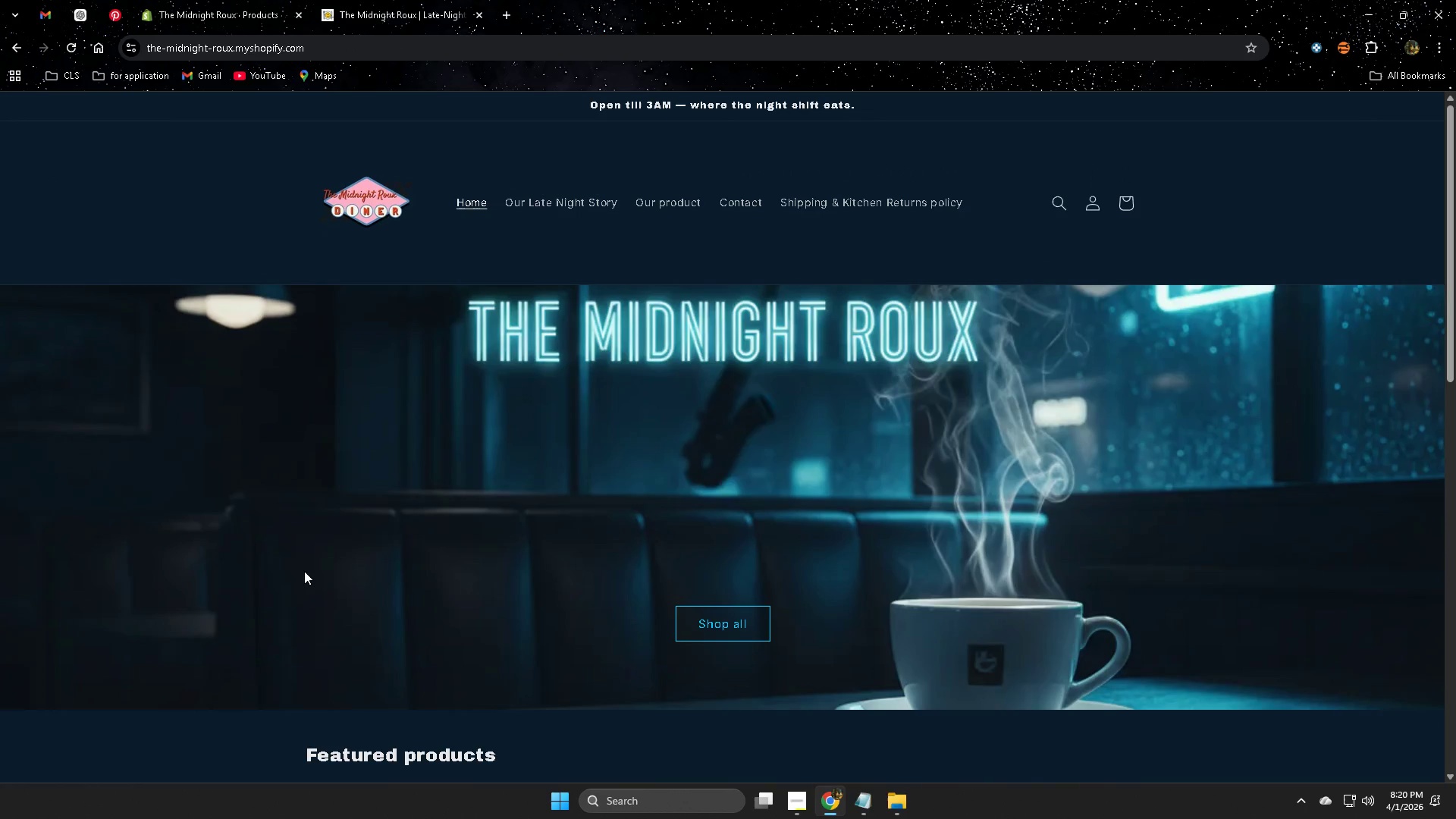 
scroll: coordinate [306, 563], scroll_direction: down, amount: 14.0
 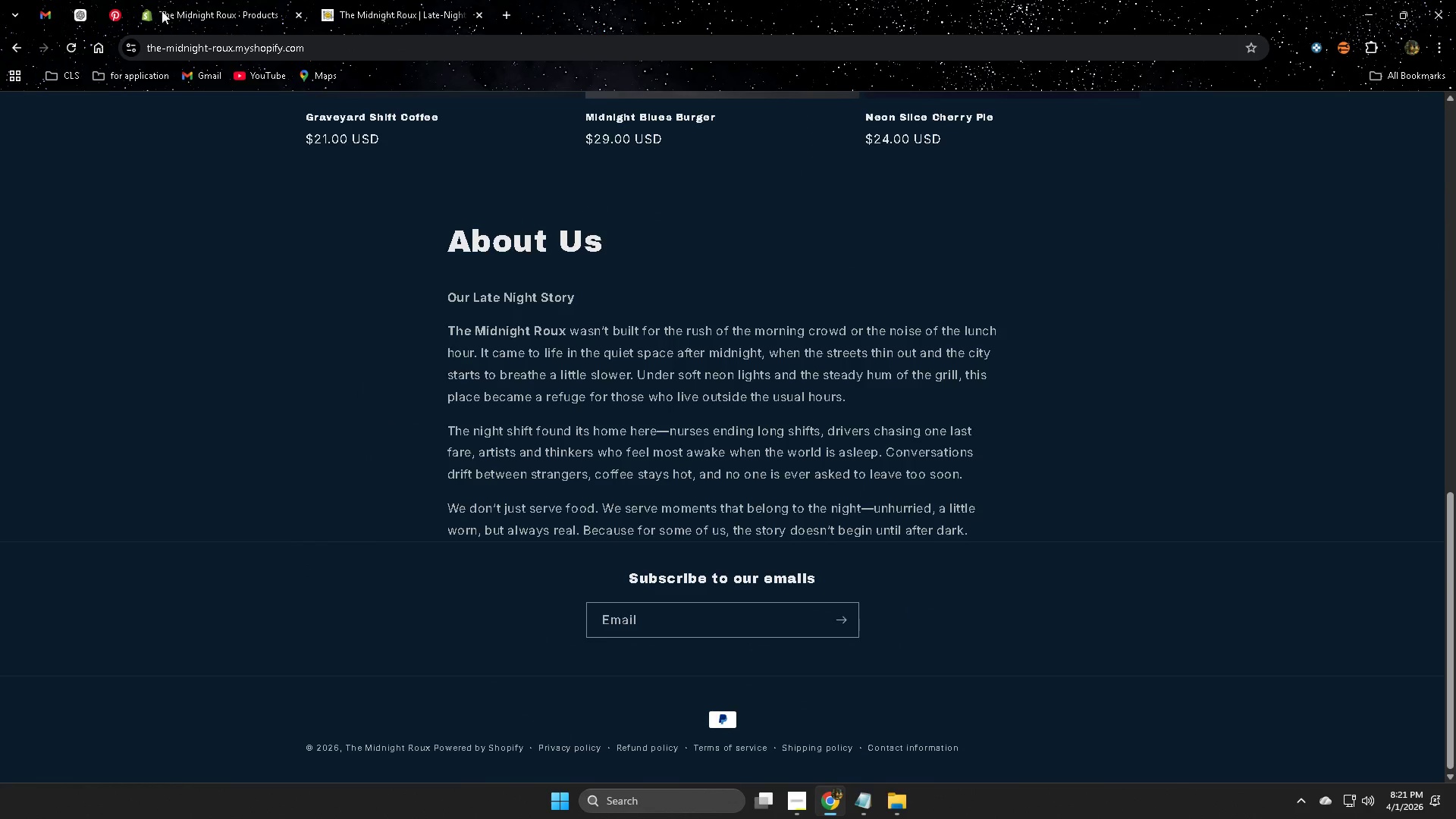 
left_click([75, 13])
 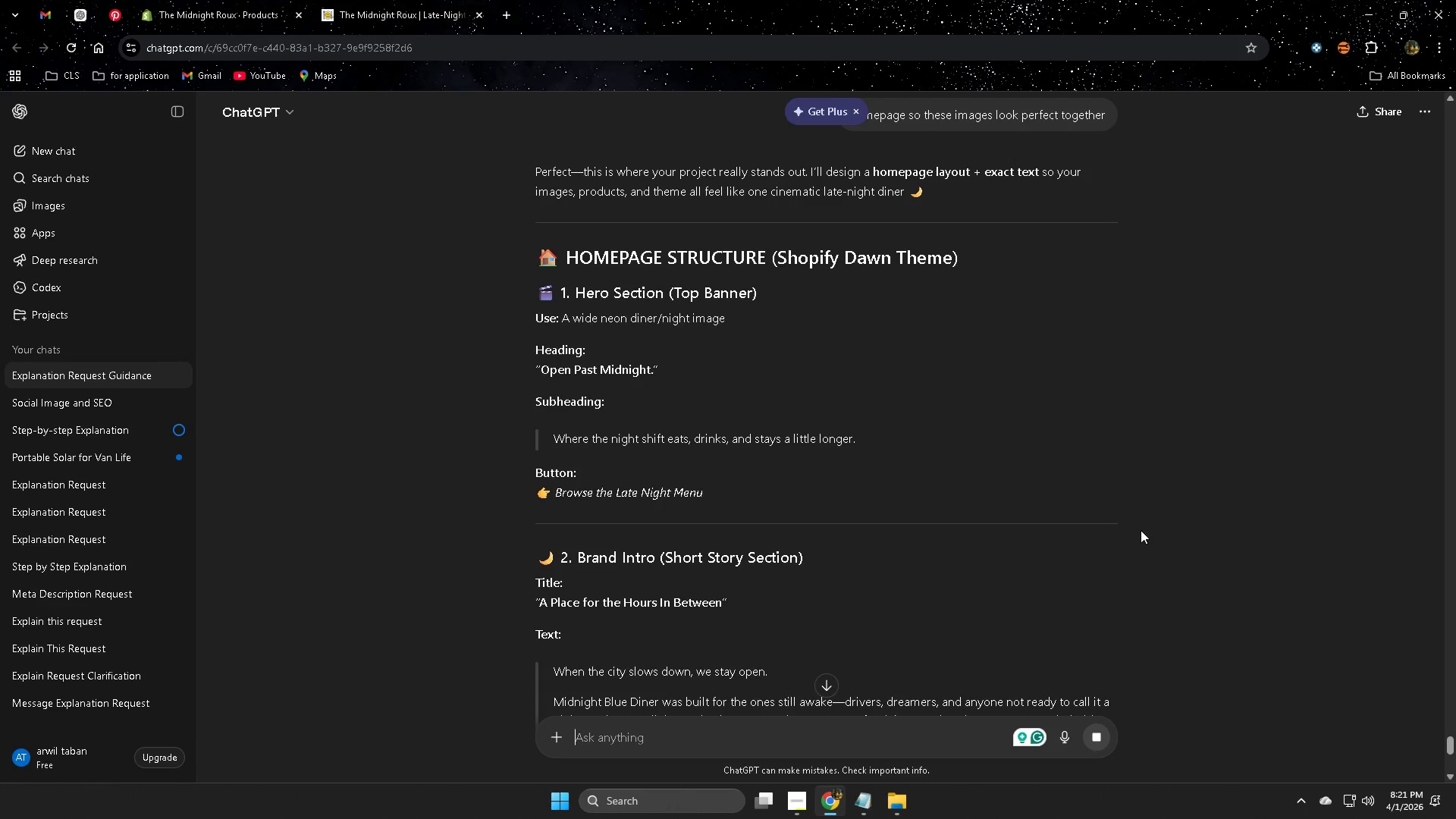 
wait(11.97)
 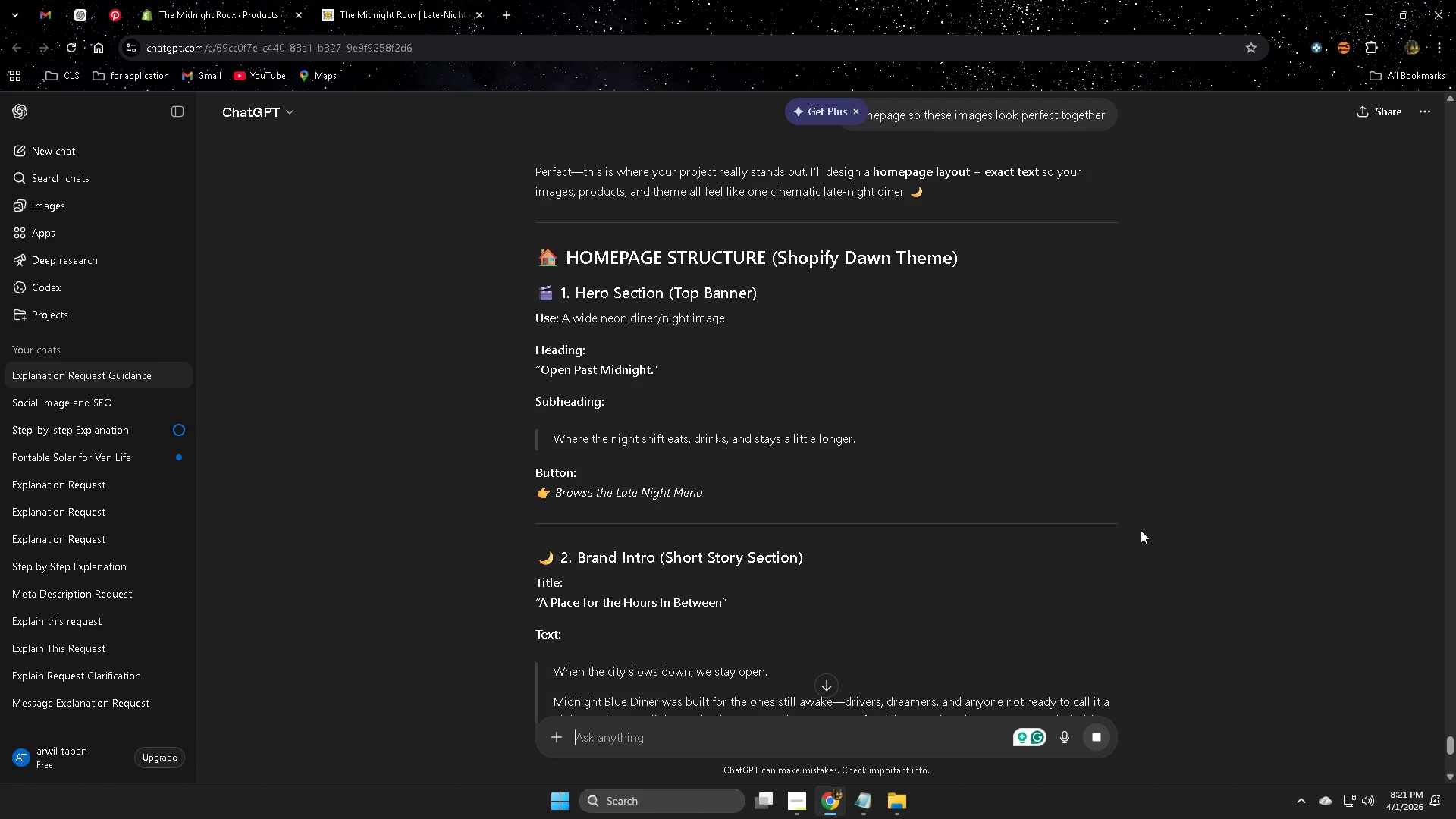 
scroll: coordinate [1140, 491], scroll_direction: down, amount: 6.0
 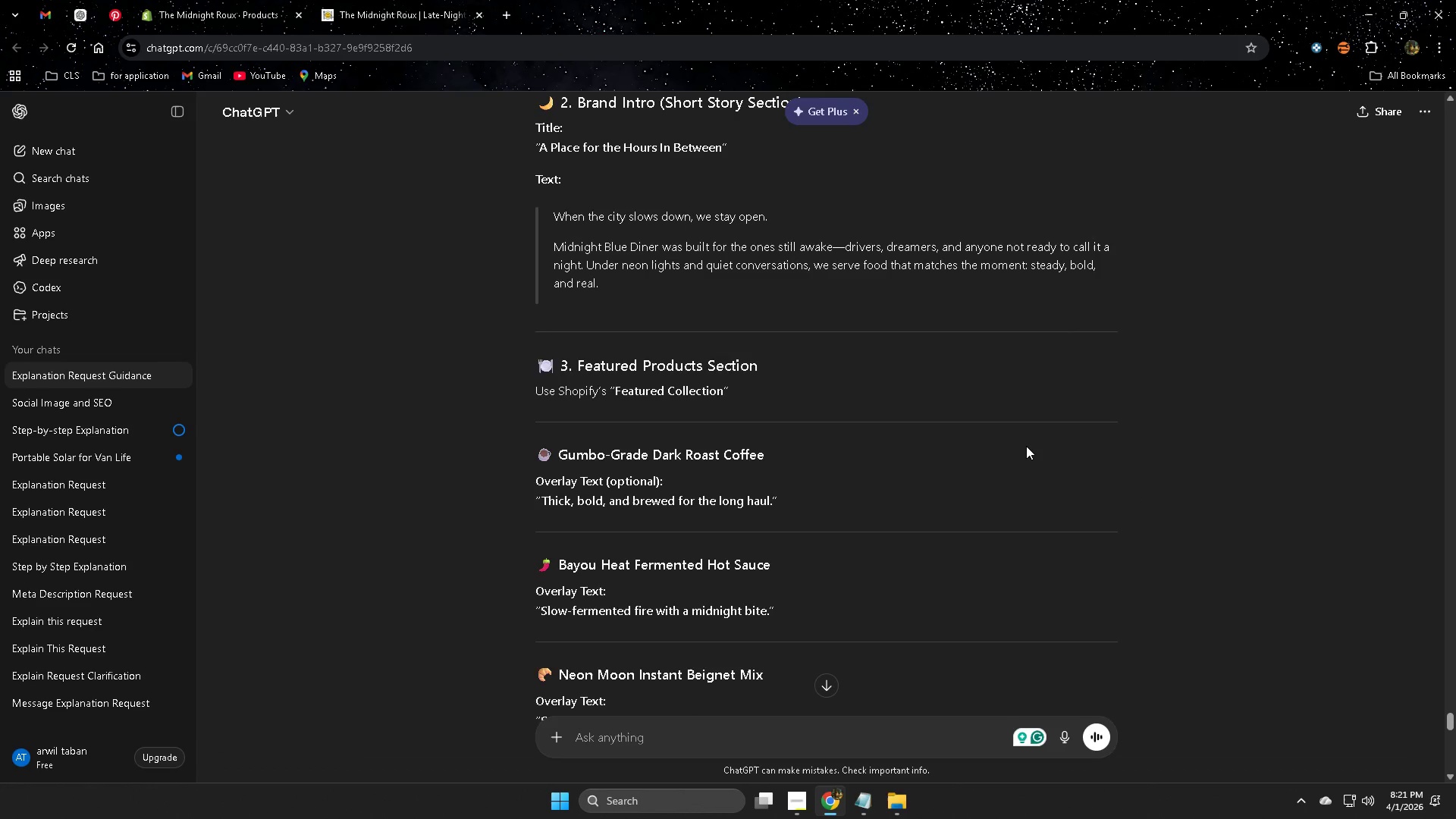 
wait(8.97)
 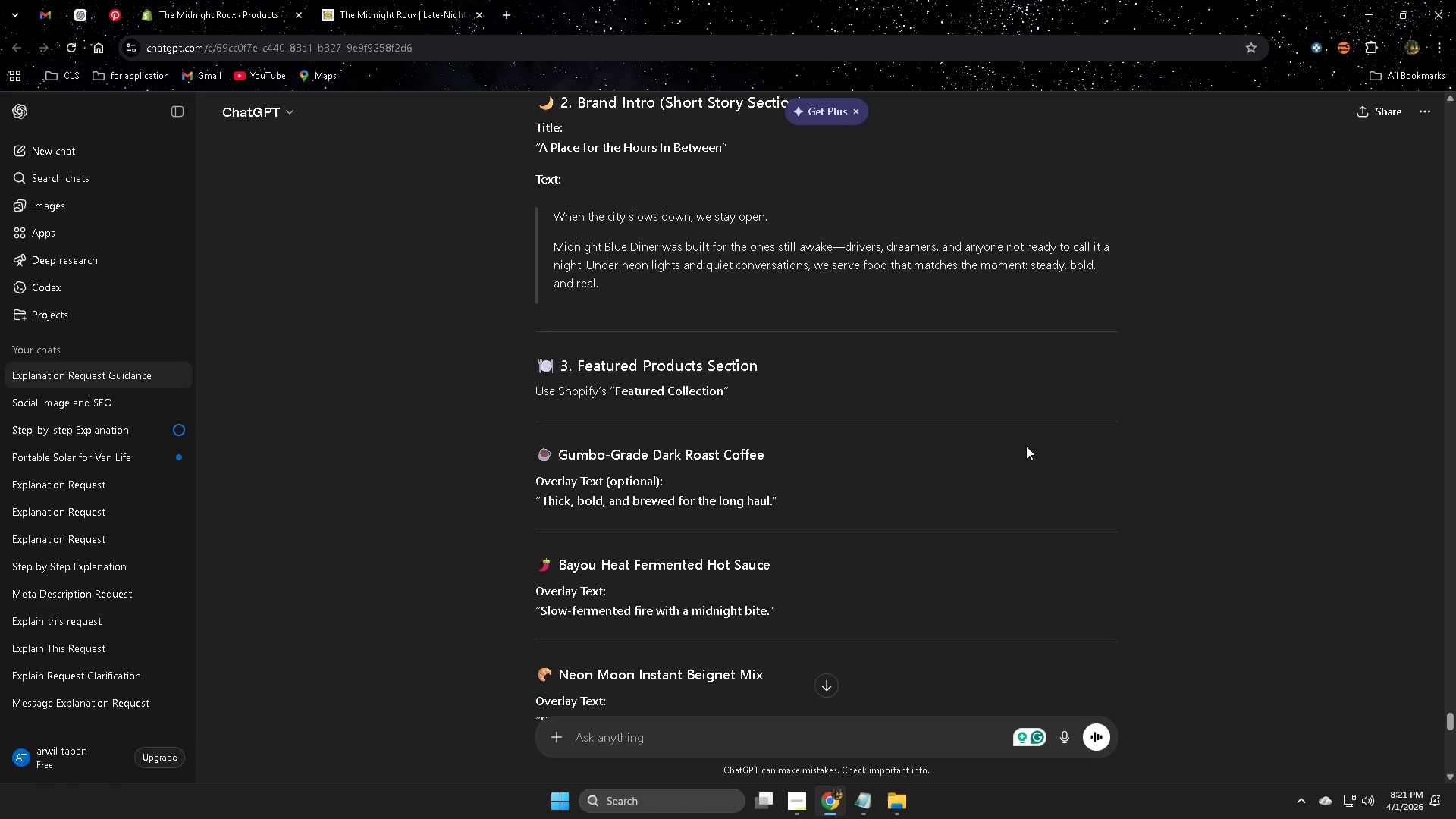 
scroll: coordinate [1026, 446], scroll_direction: down, amount: 4.0
 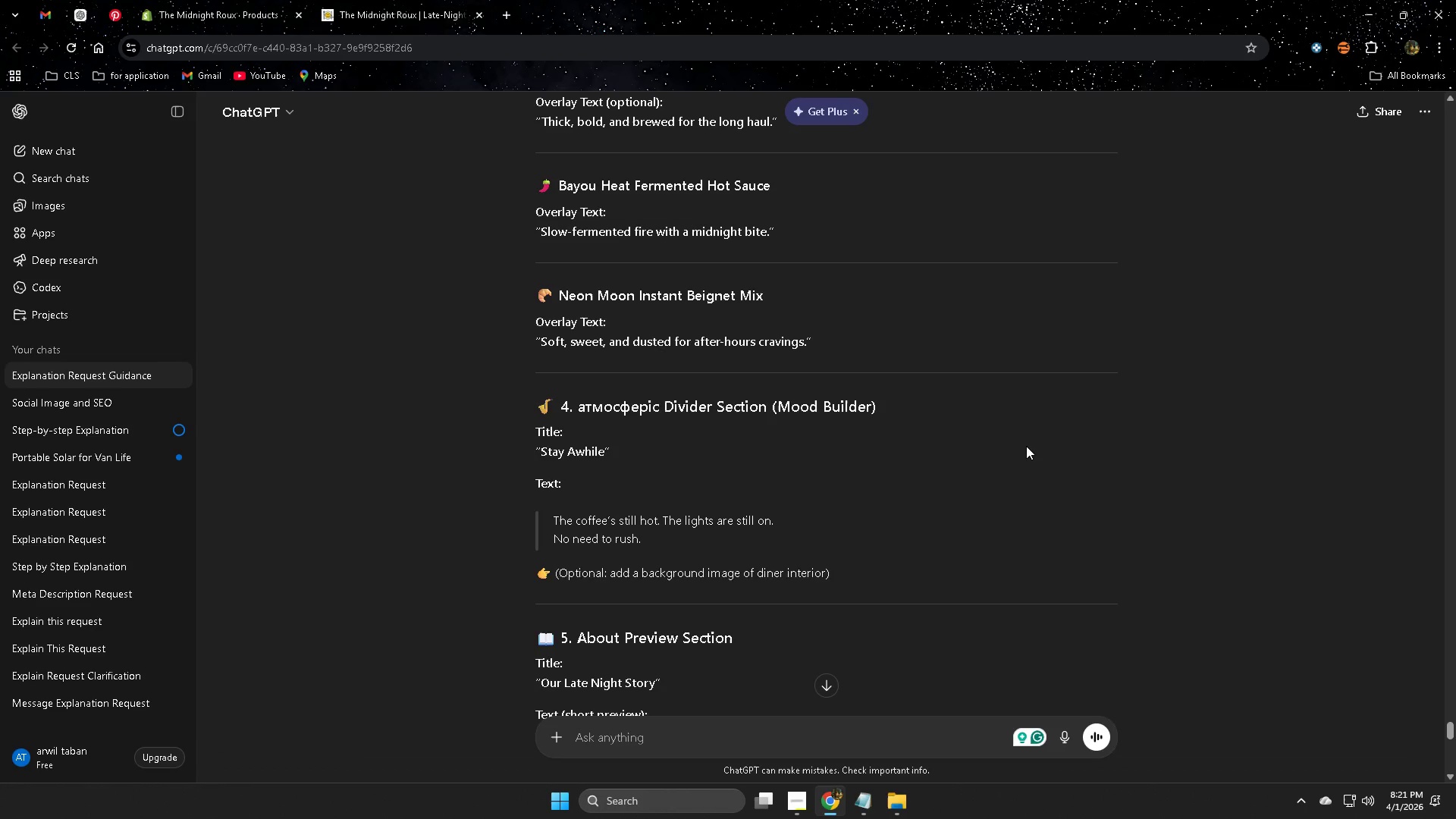 
wait(8.71)
 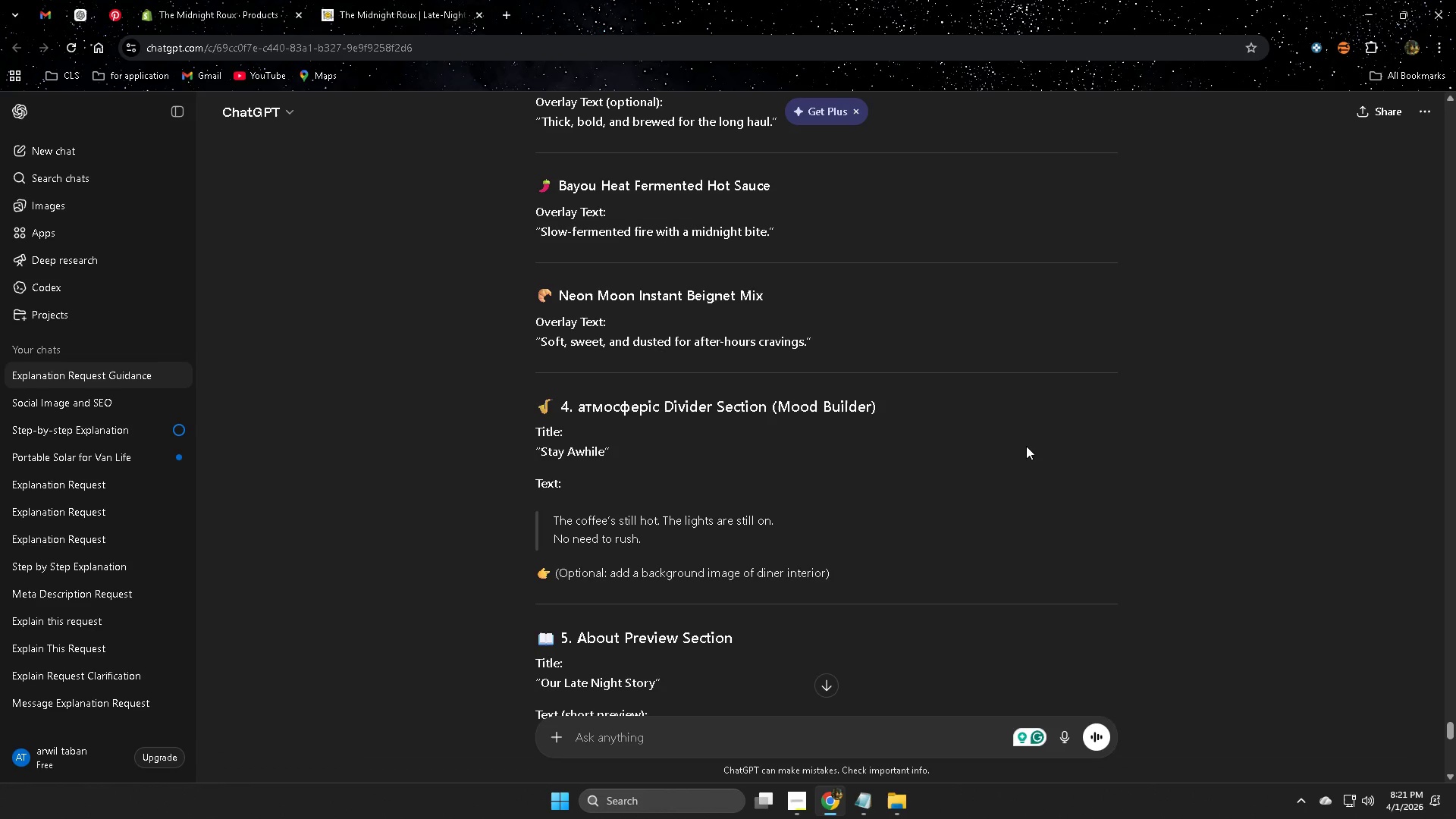 
scroll: coordinate [1311, 532], scroll_direction: down, amount: 4.0
 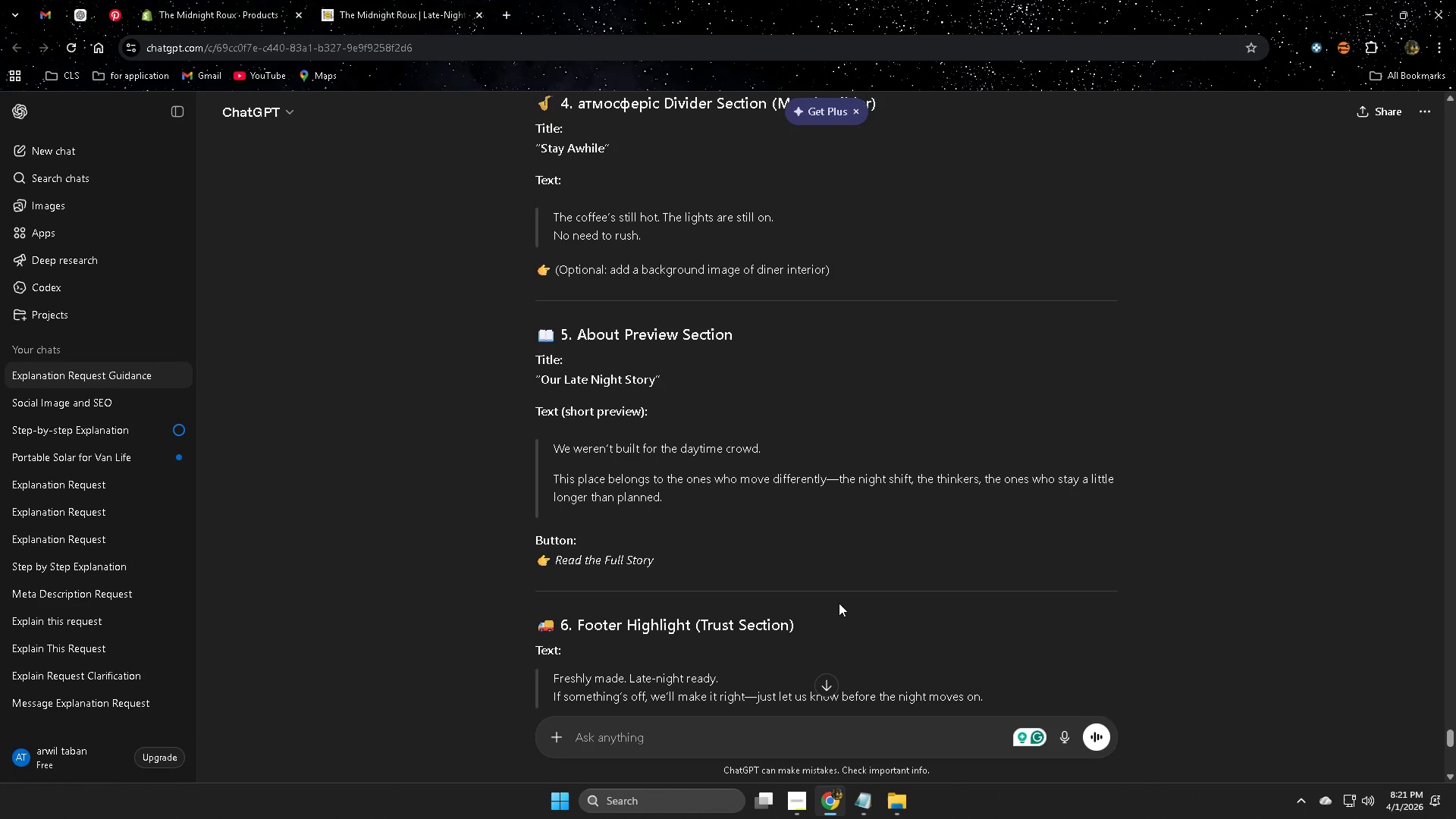 
wait(7.15)
 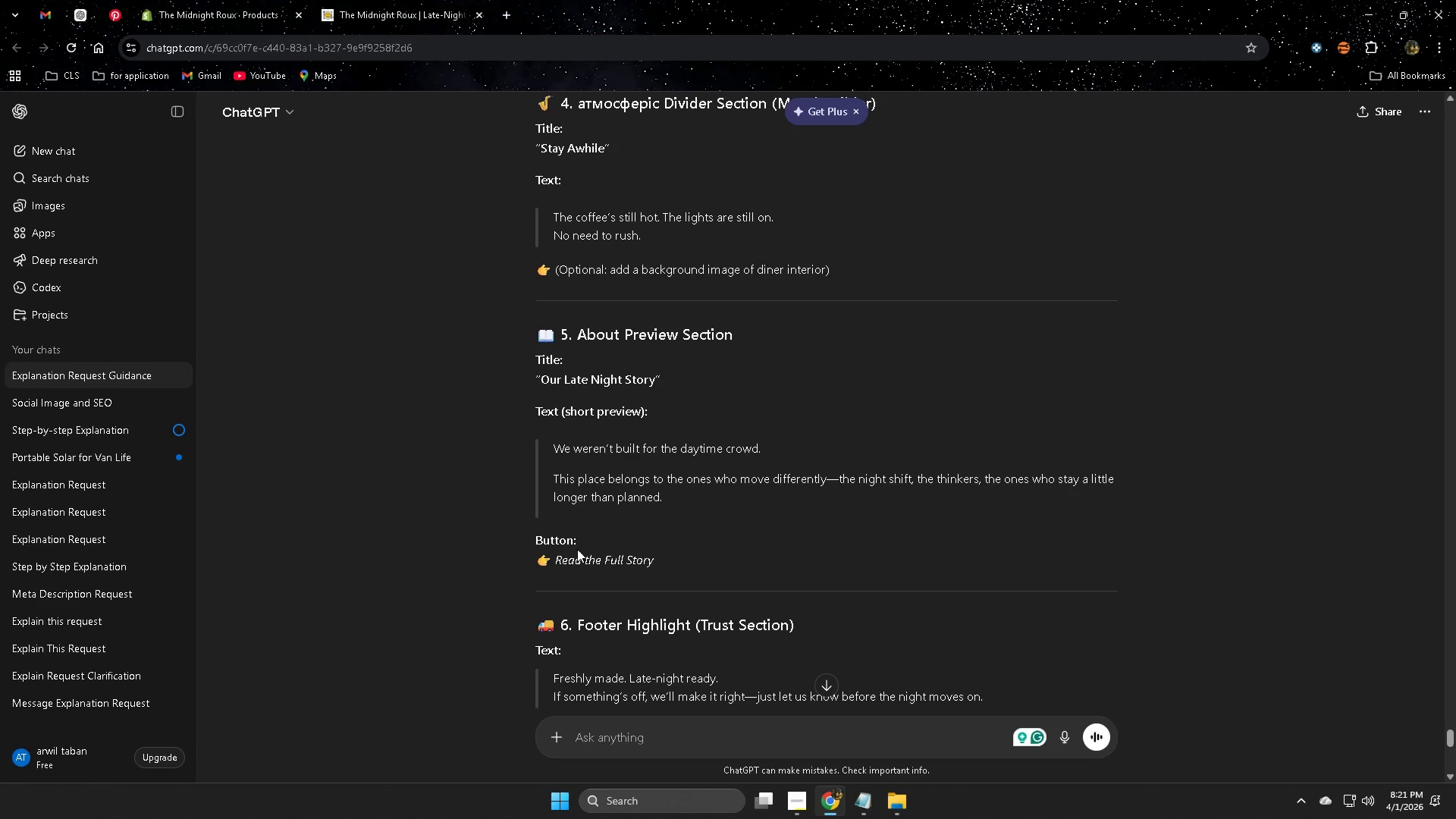 
scroll: coordinate [934, 554], scroll_direction: down, amount: 2.0
 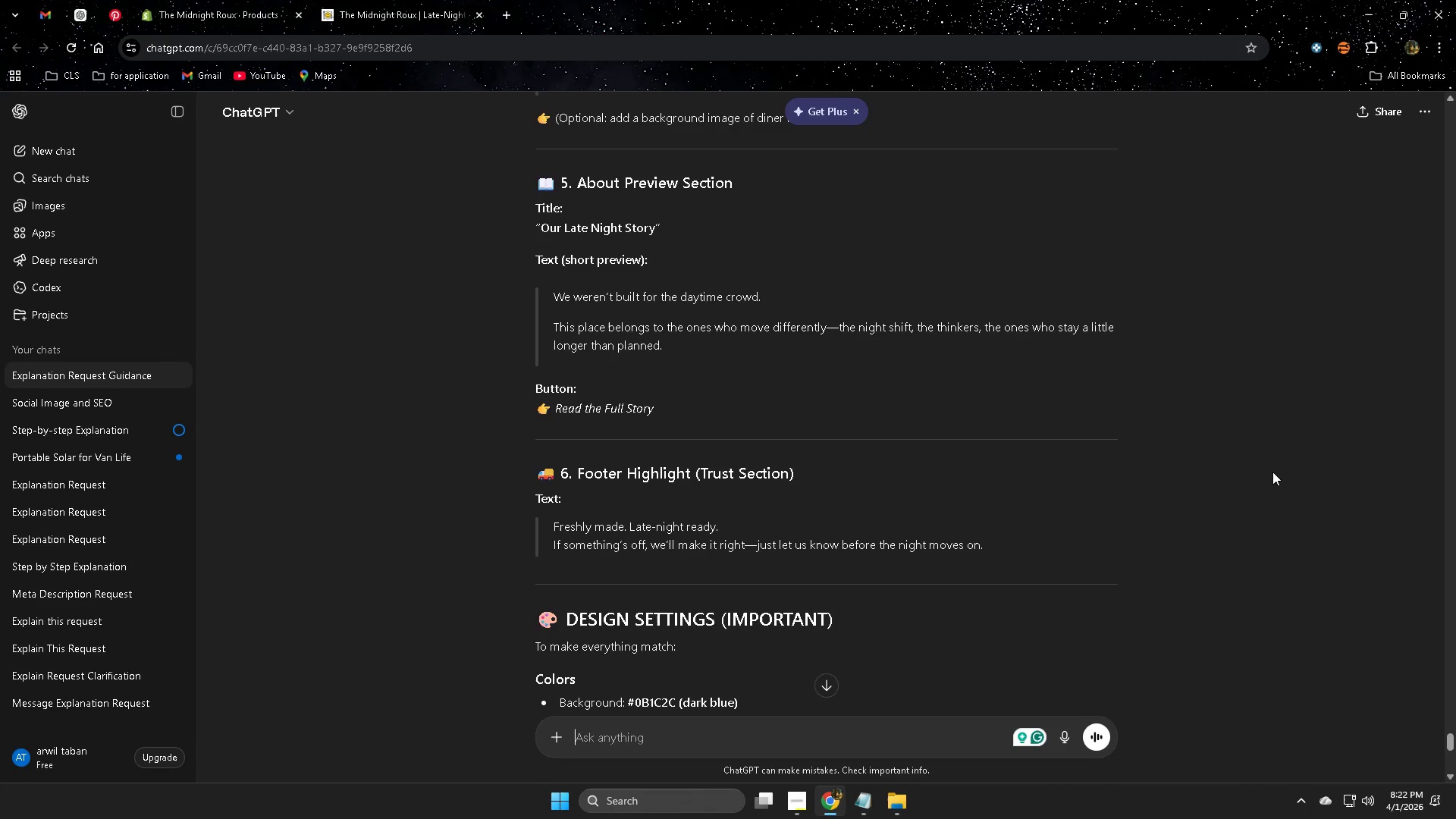 
wait(12.85)
 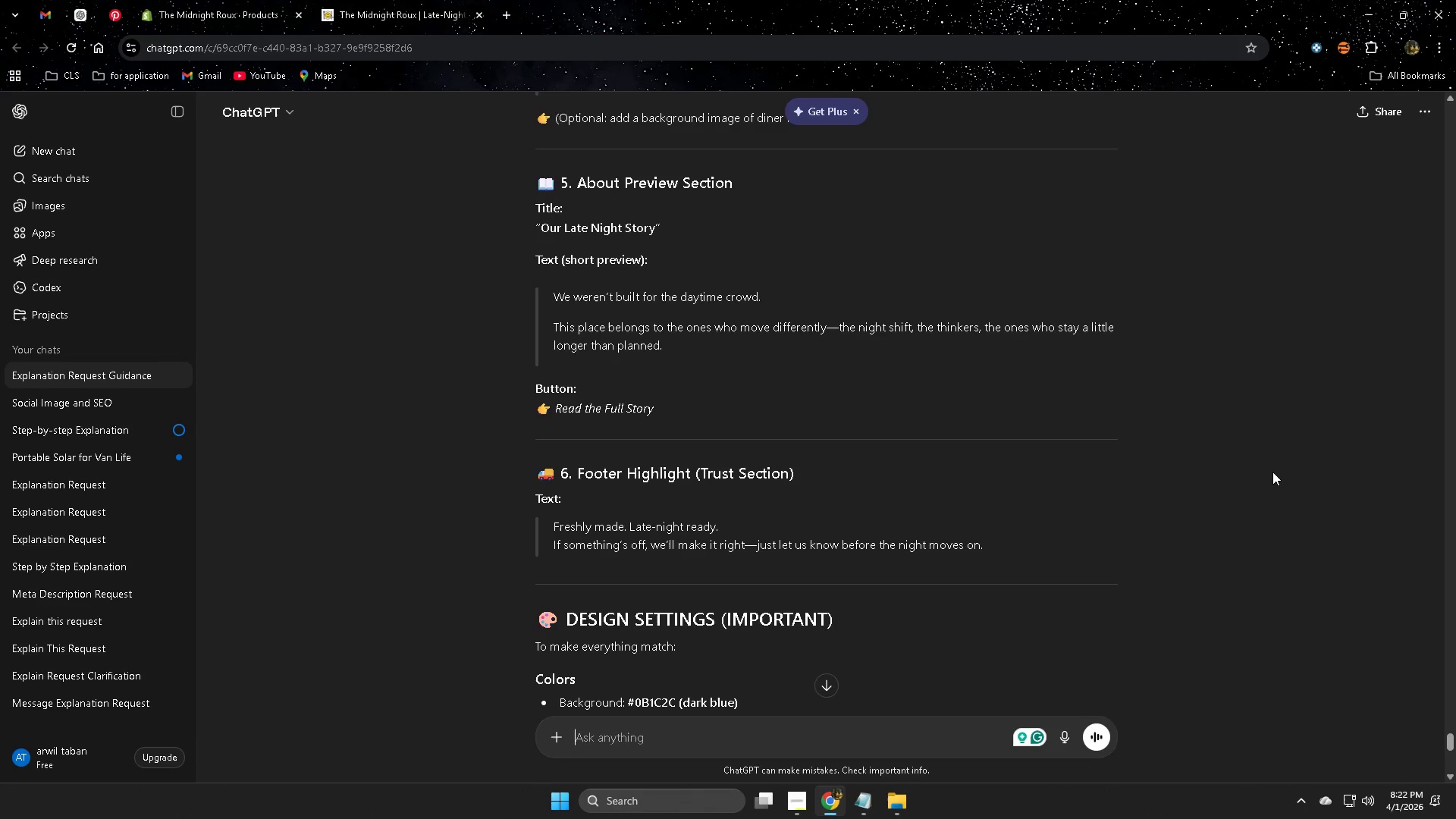 
scroll: coordinate [841, 502], scroll_direction: down, amount: 4.0
 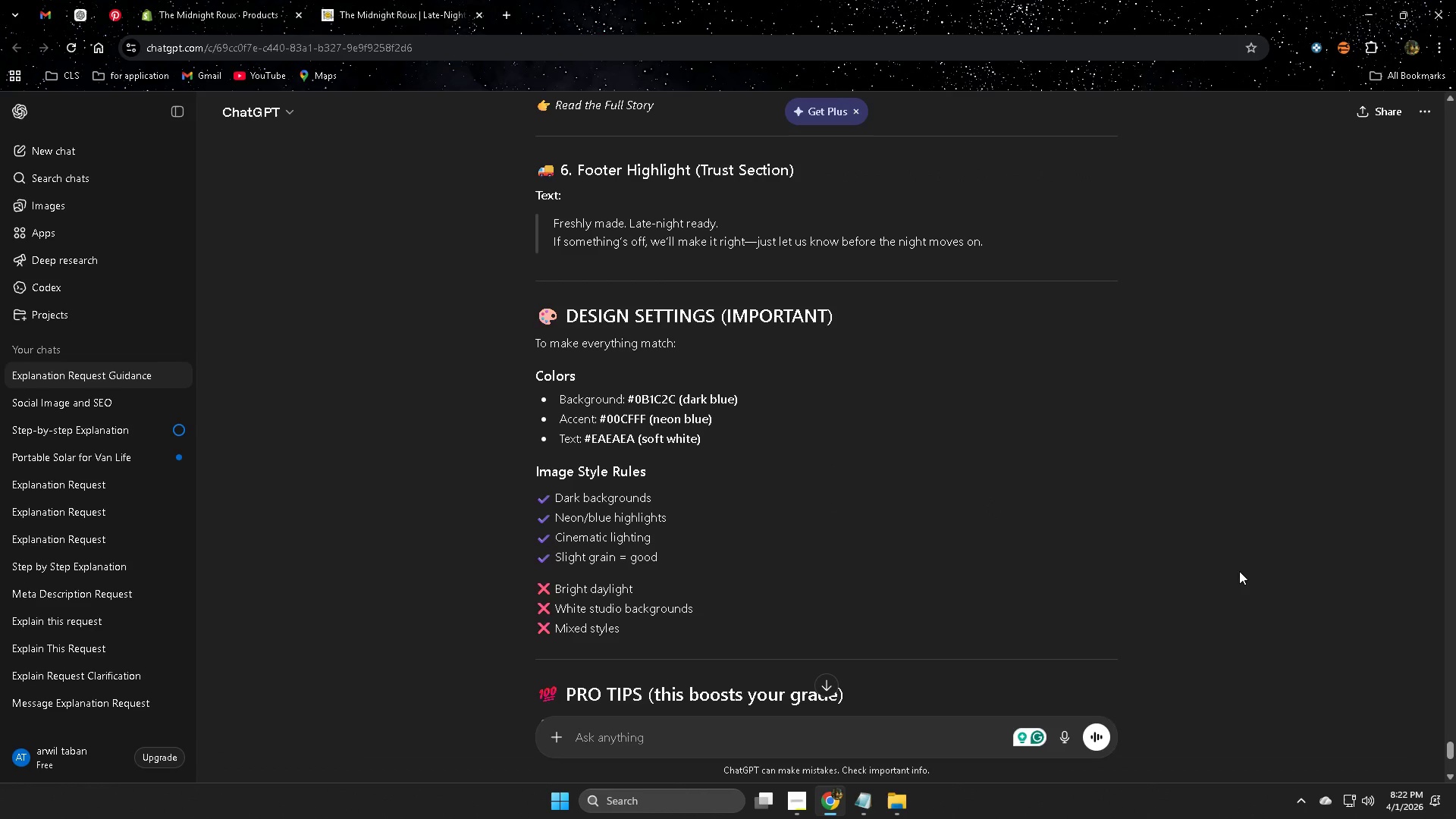 
wait(7.31)
 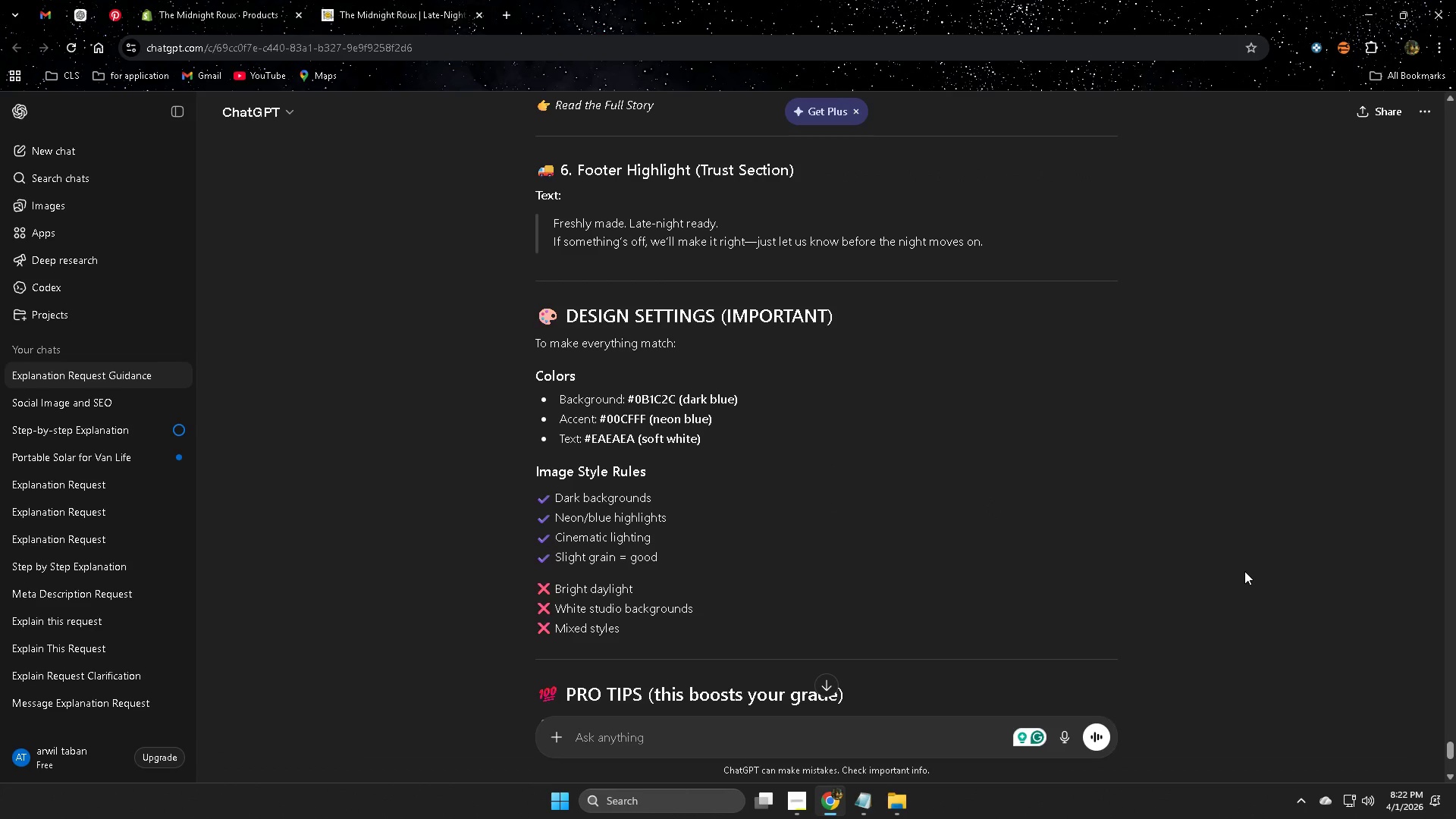 
scroll: coordinate [1239, 571], scroll_direction: down, amount: 1.0
 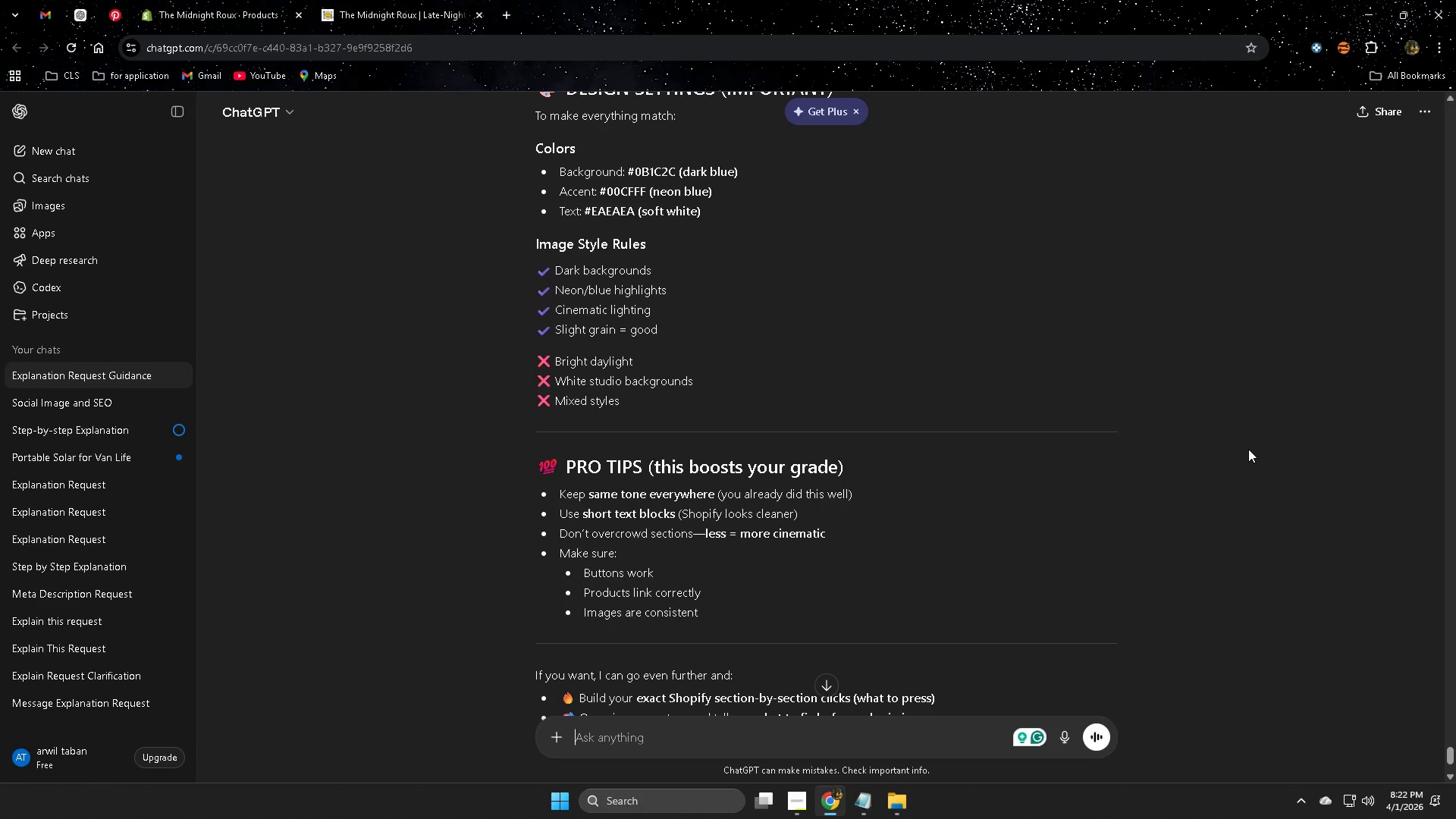 
wait(18.62)
 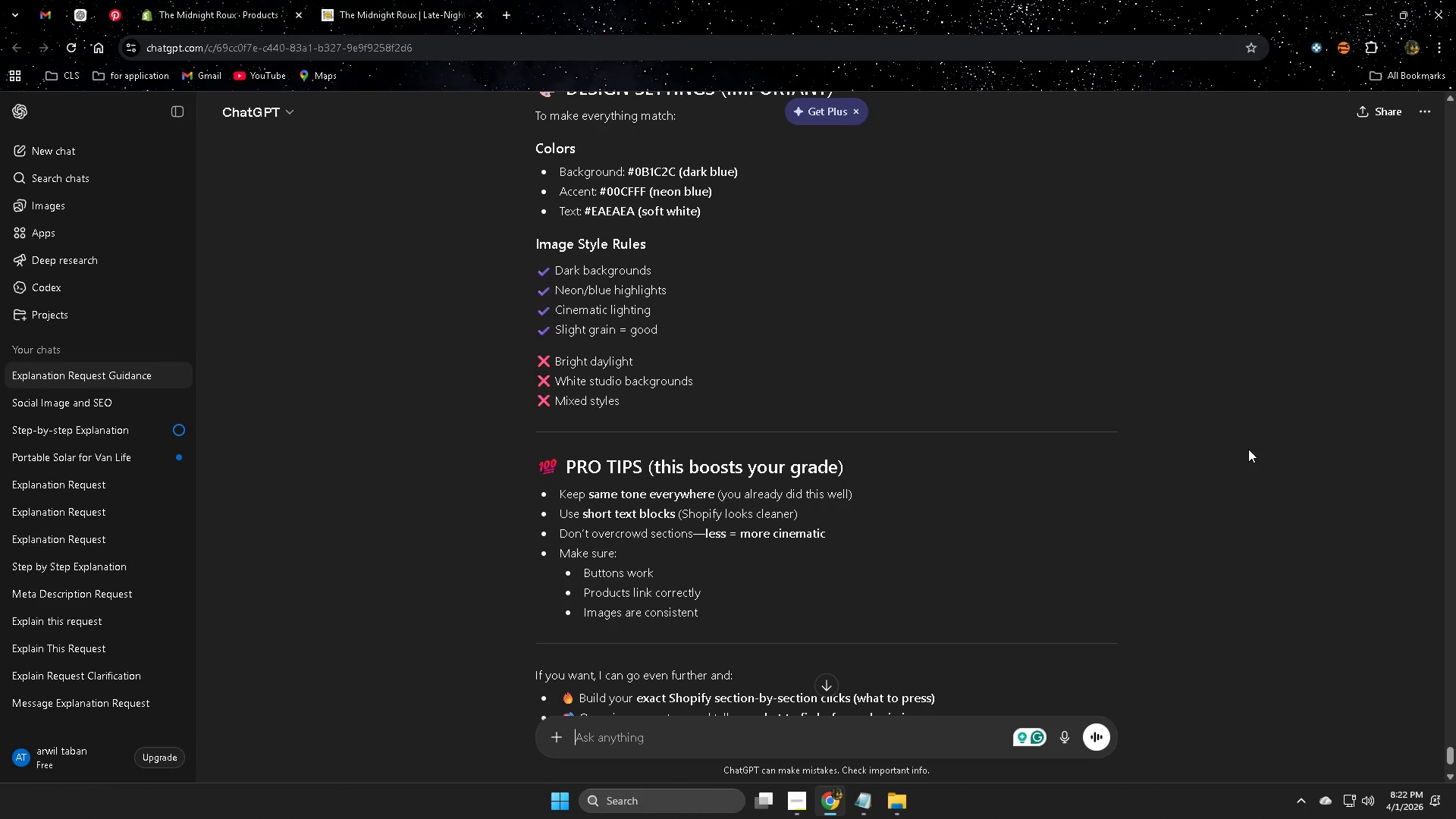 
scroll: coordinate [1248, 449], scroll_direction: down, amount: 1.0
 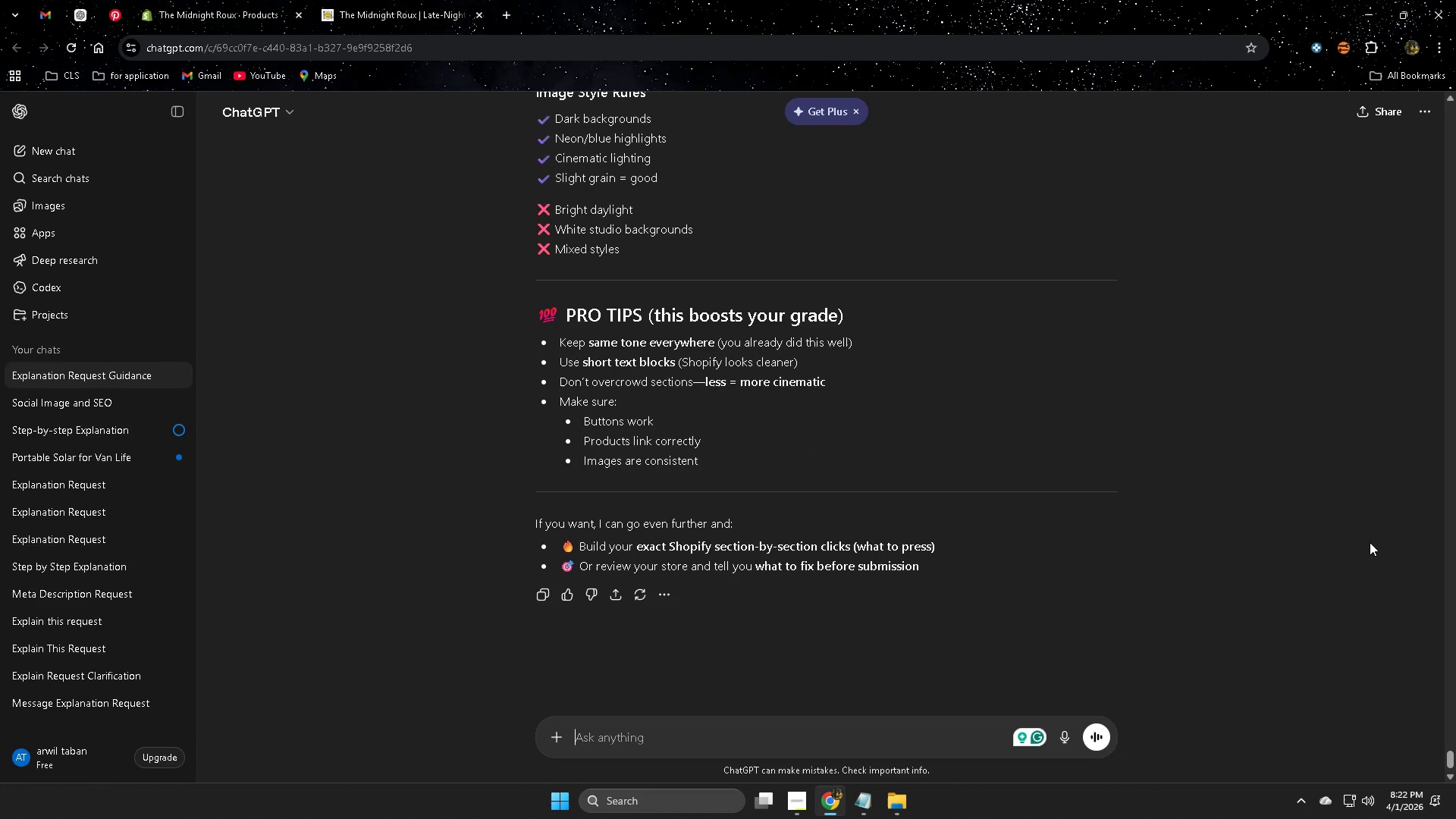 
scroll: coordinate [1017, 441], scroll_direction: up, amount: 25.0
 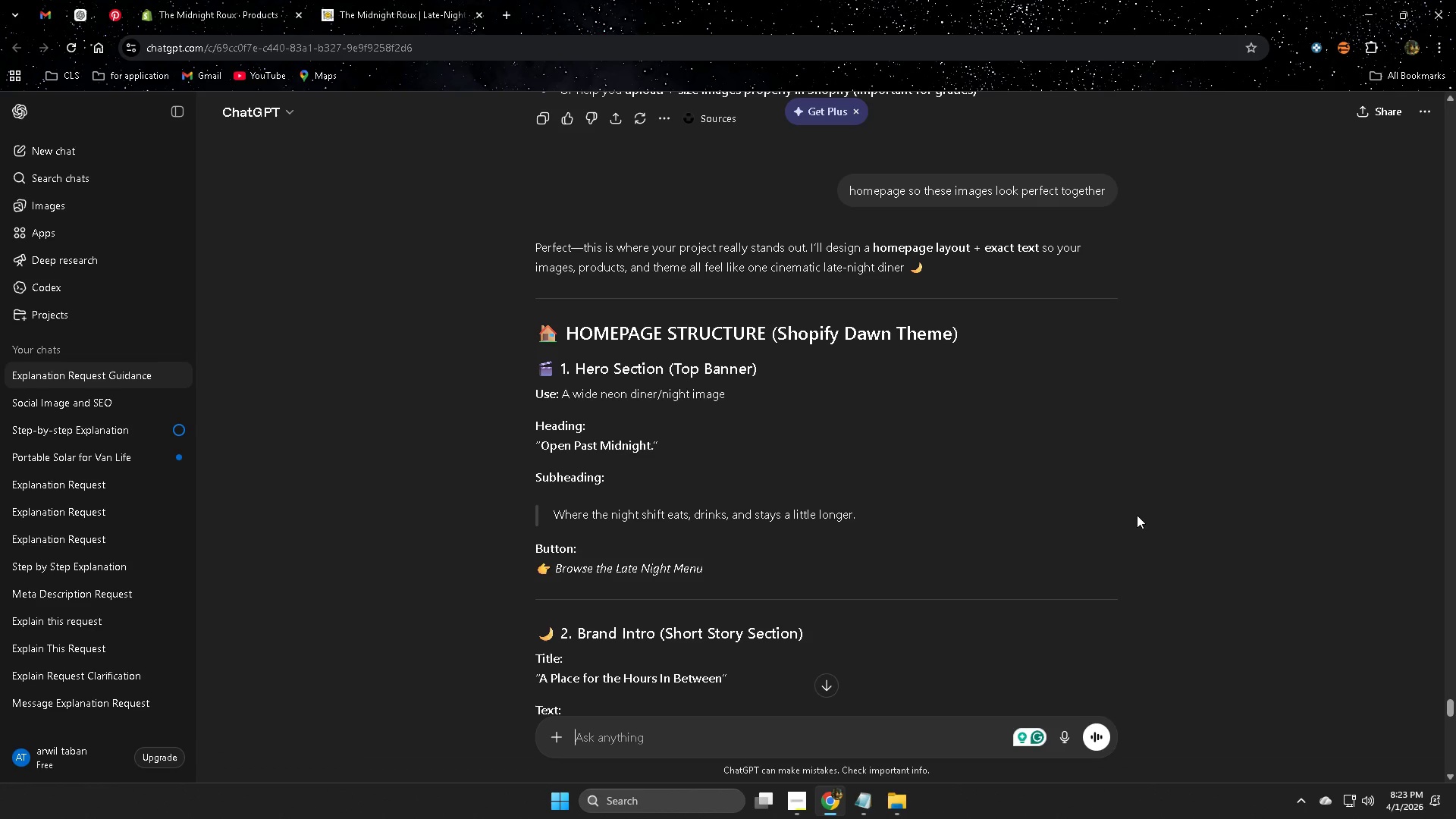 
wait(22.41)
 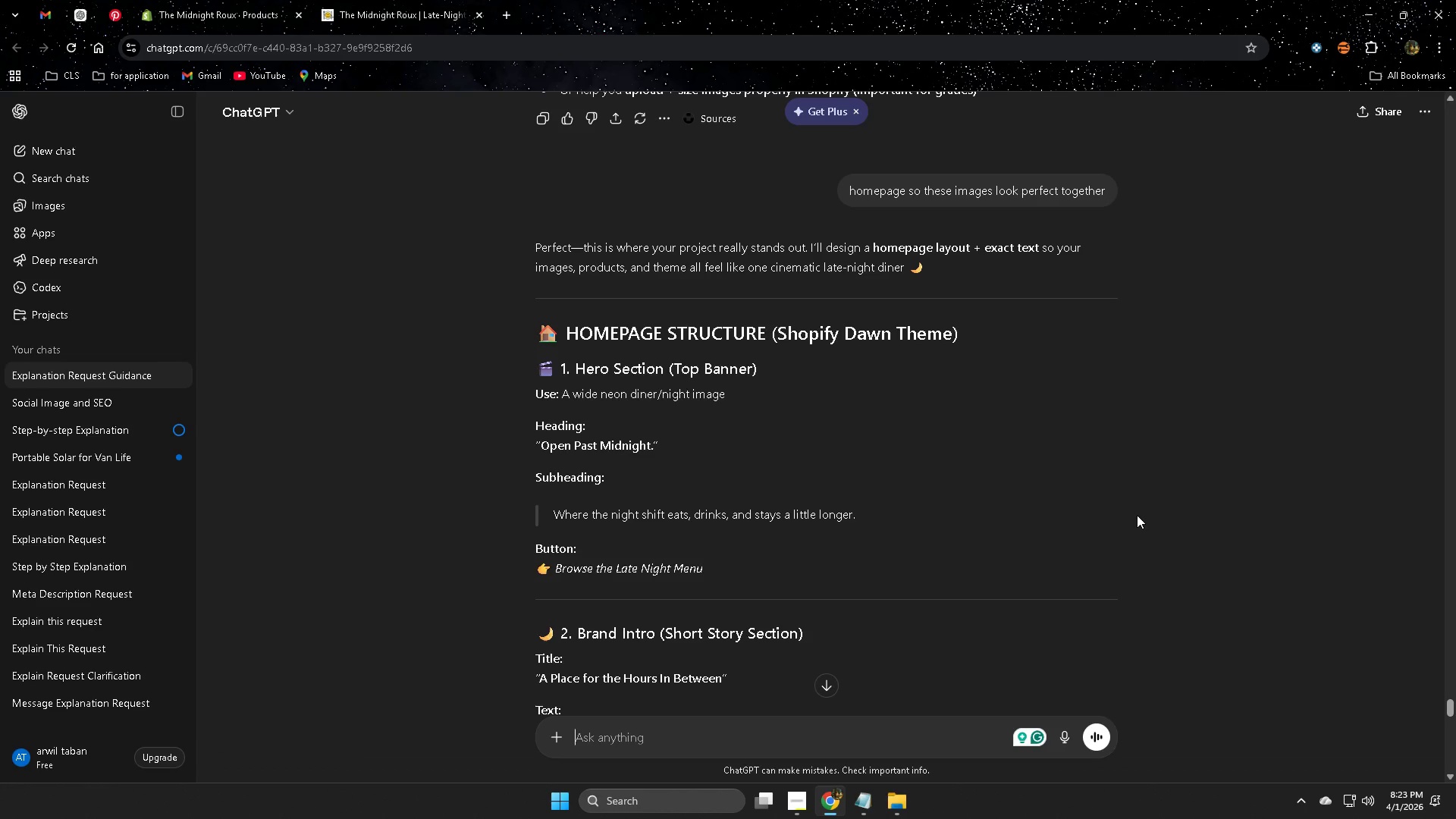 
left_click([573, 570])
 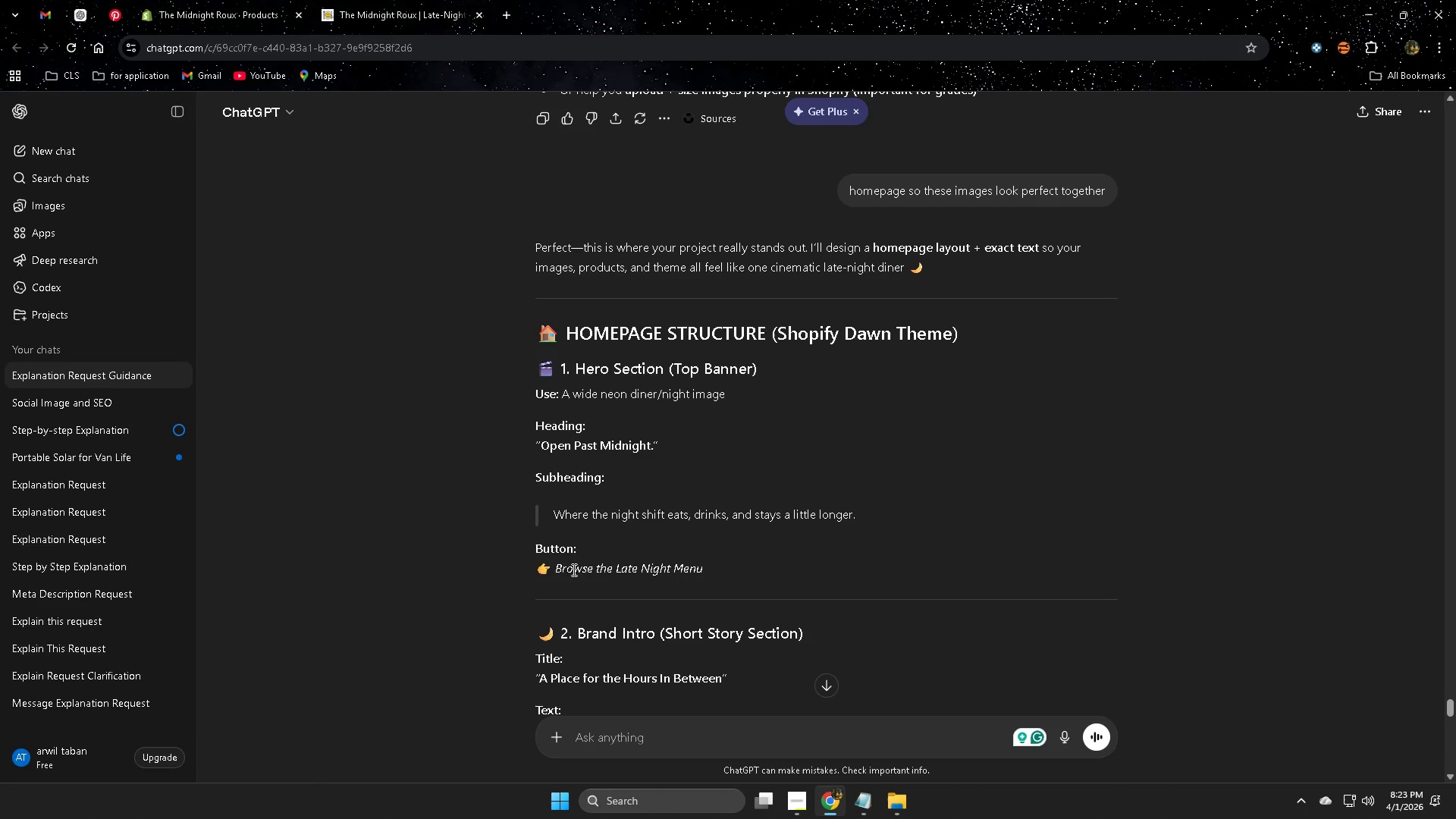 
left_click_drag(start_coordinate=[573, 570], to_coordinate=[689, 572])
 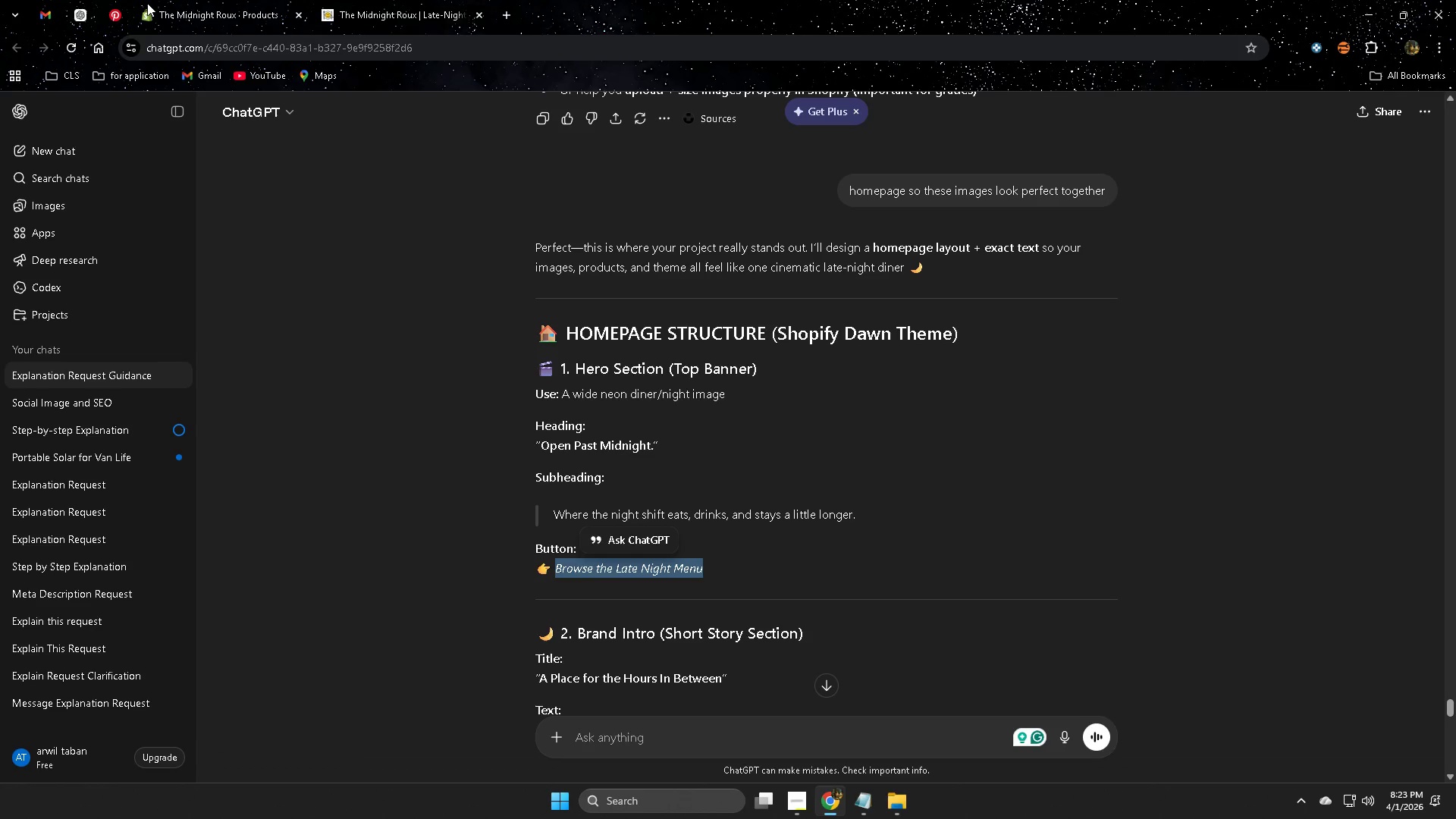 
left_click([91, 8])
 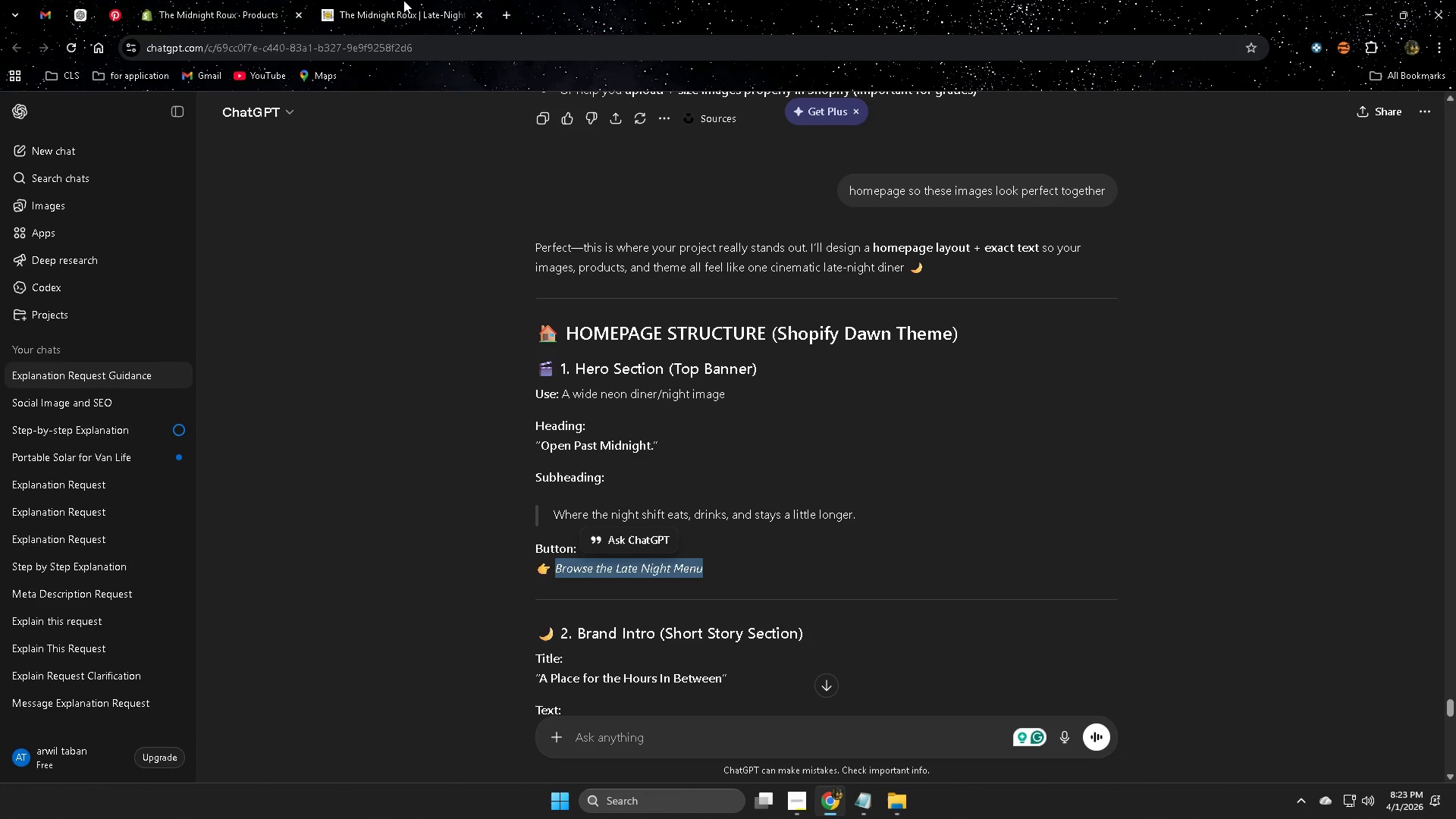 
left_click([245, 0])
 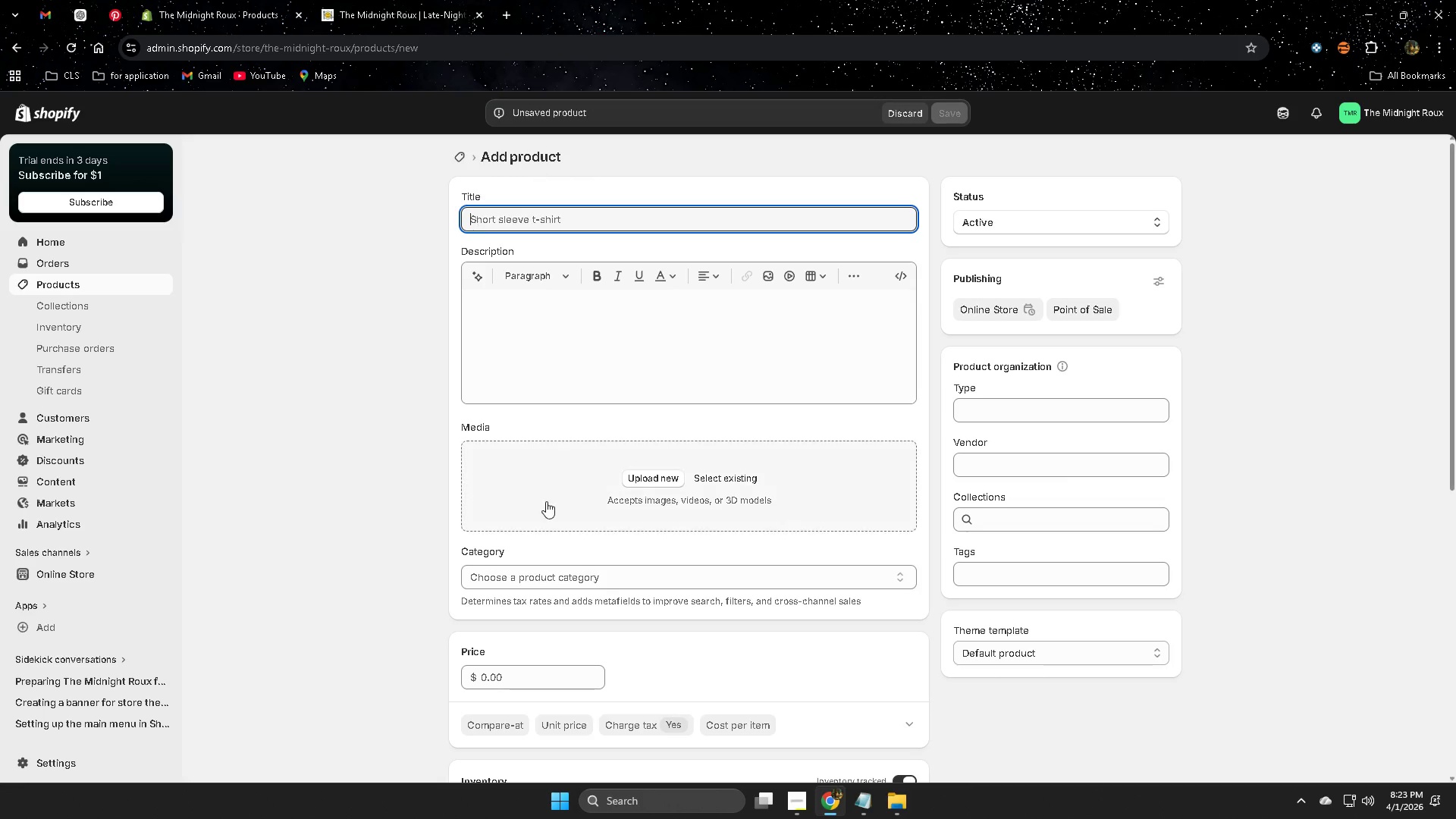 
scroll: coordinate [548, 557], scroll_direction: up, amount: 3.0
 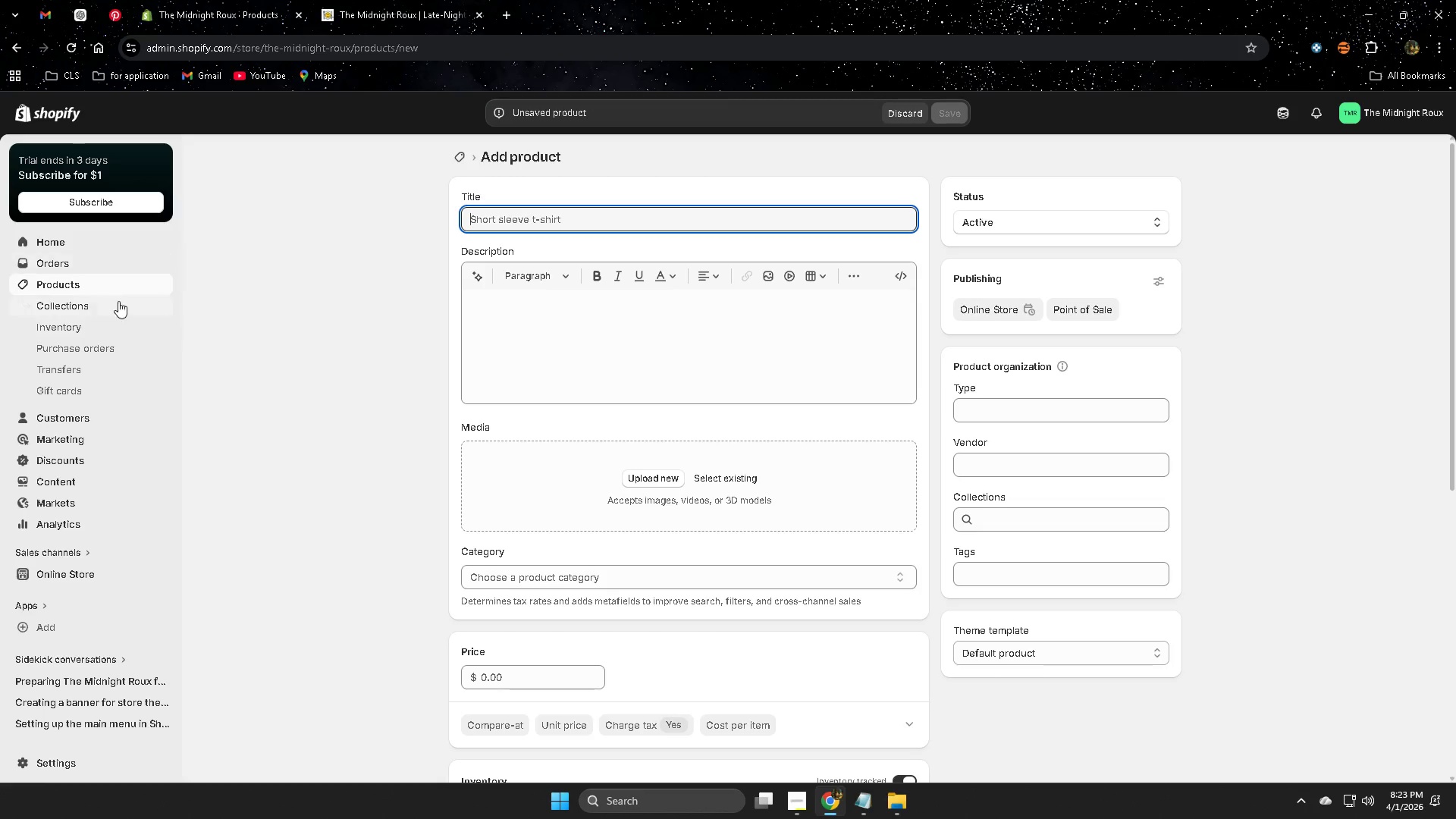 
left_click([413, 7])
 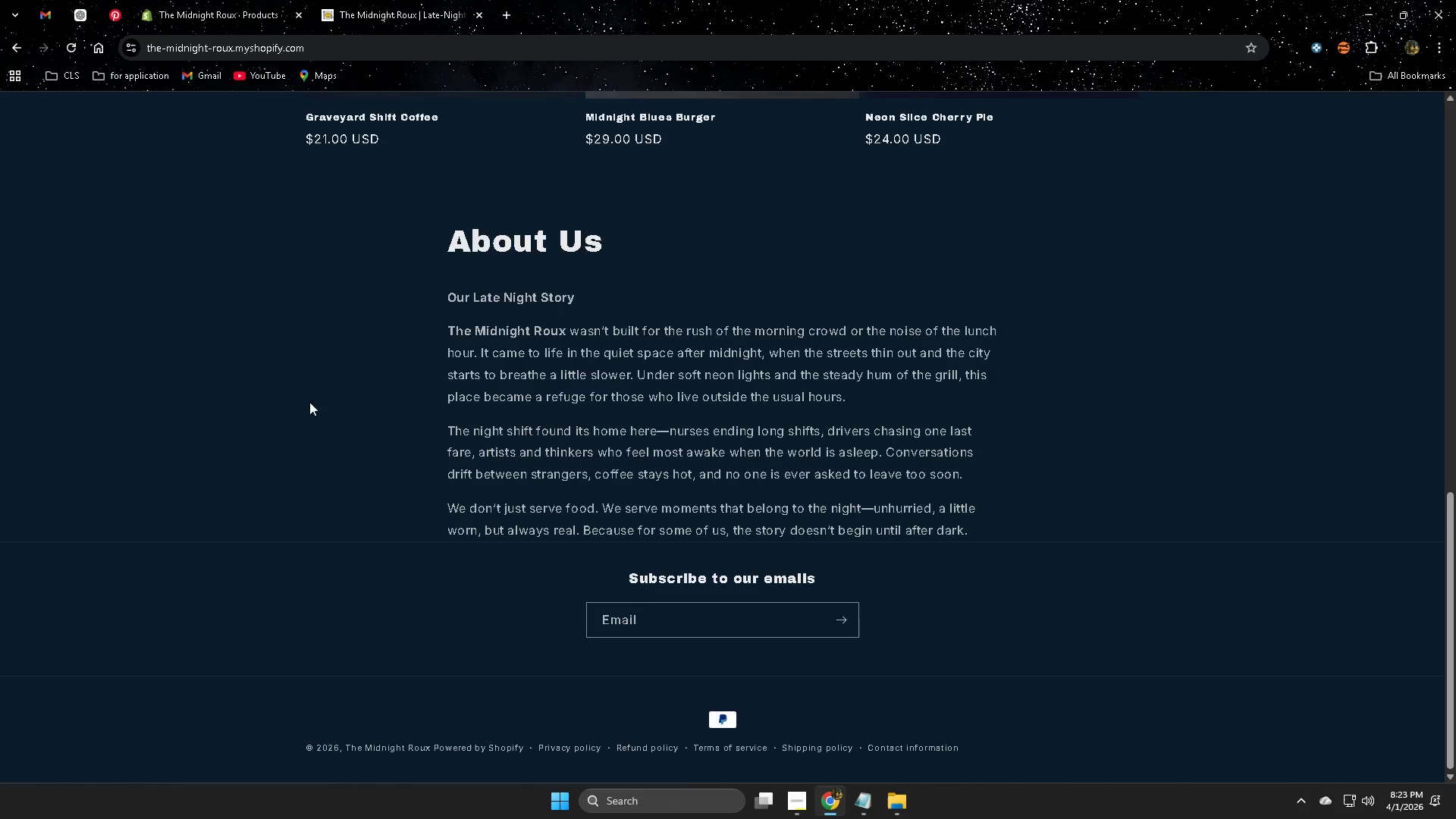 
scroll: coordinate [274, 595], scroll_direction: up, amount: 13.0
 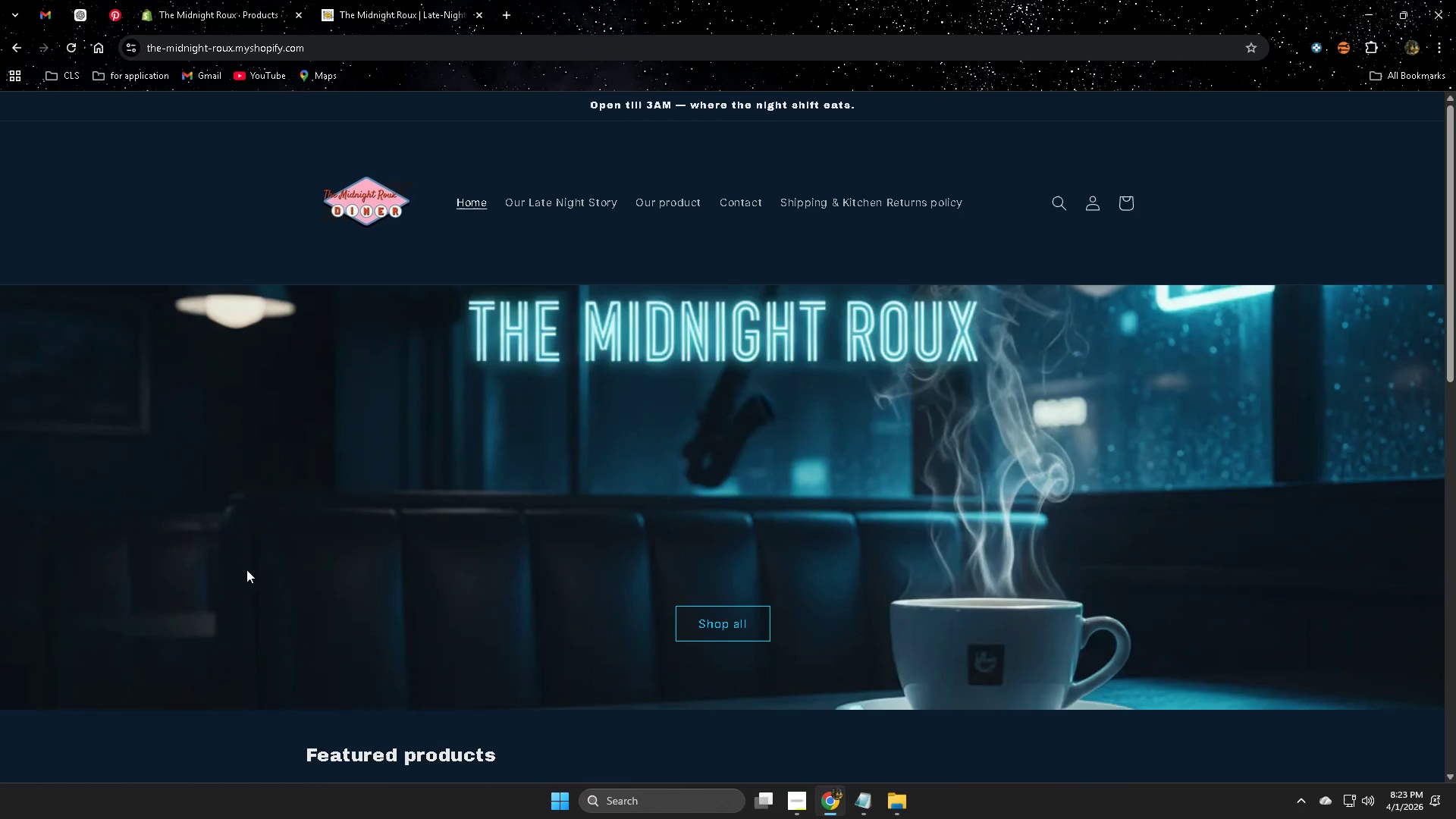 
wait(7.63)
 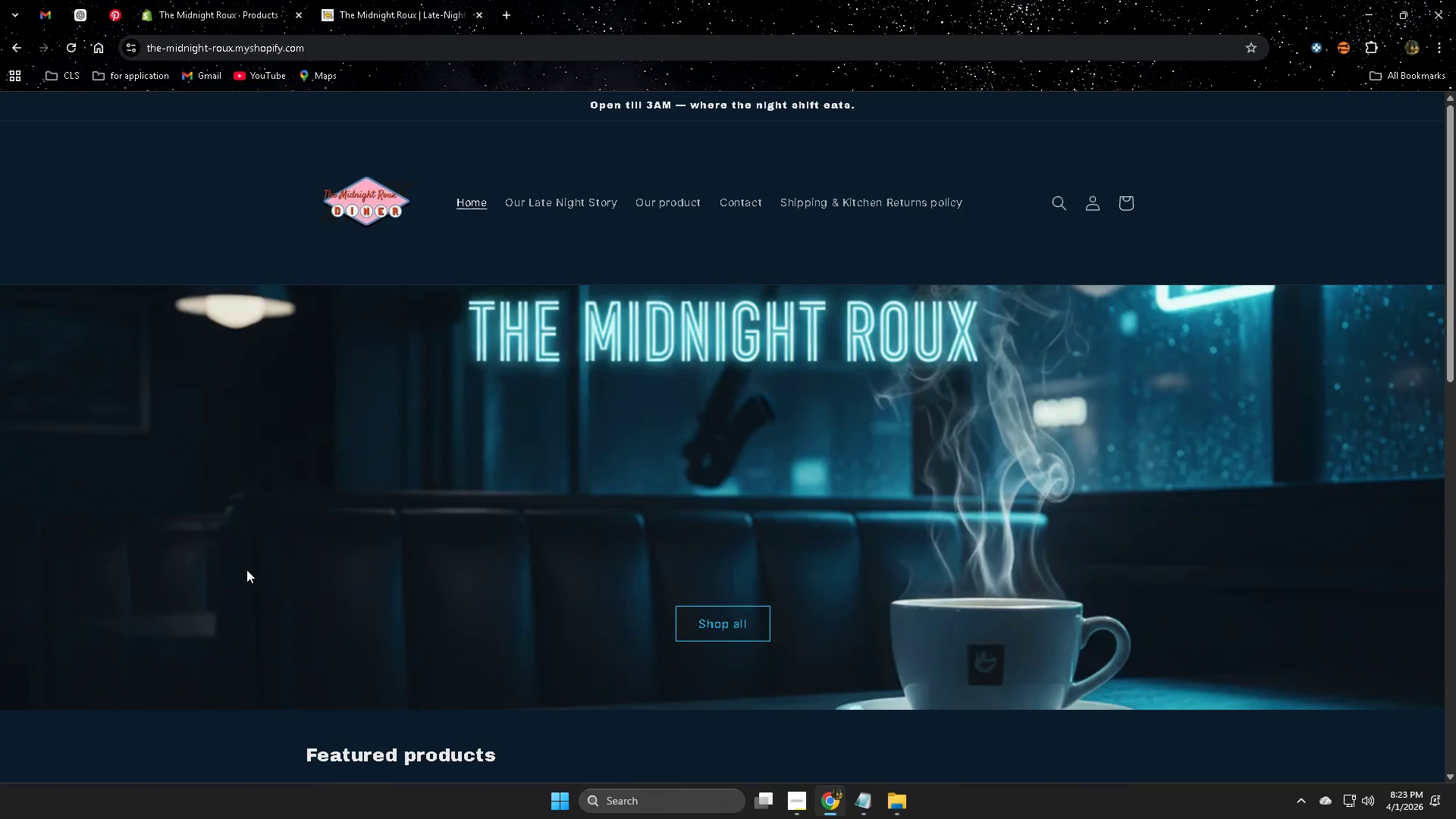 
left_click([177, 10])
 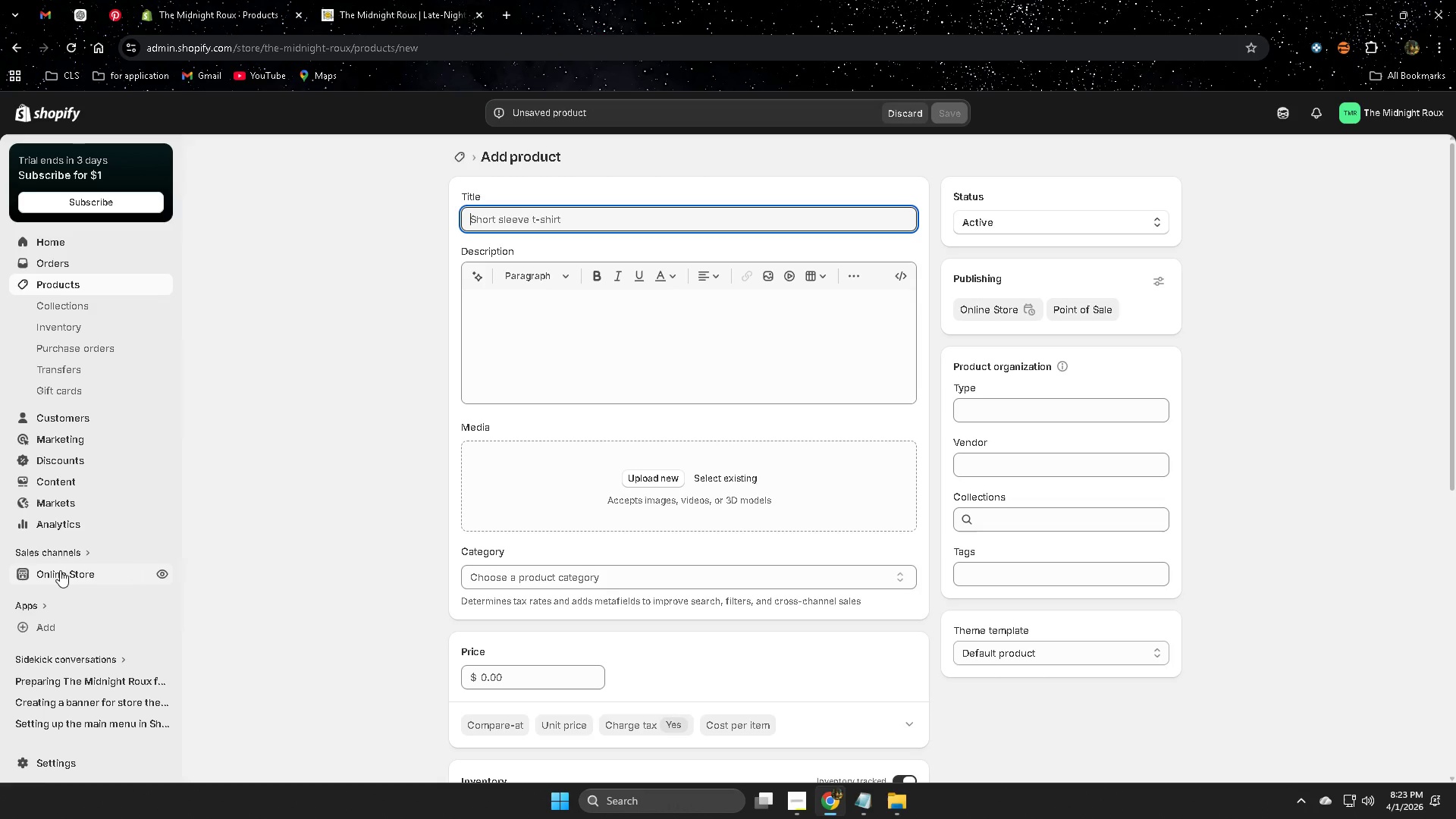 
left_click([129, 575])
 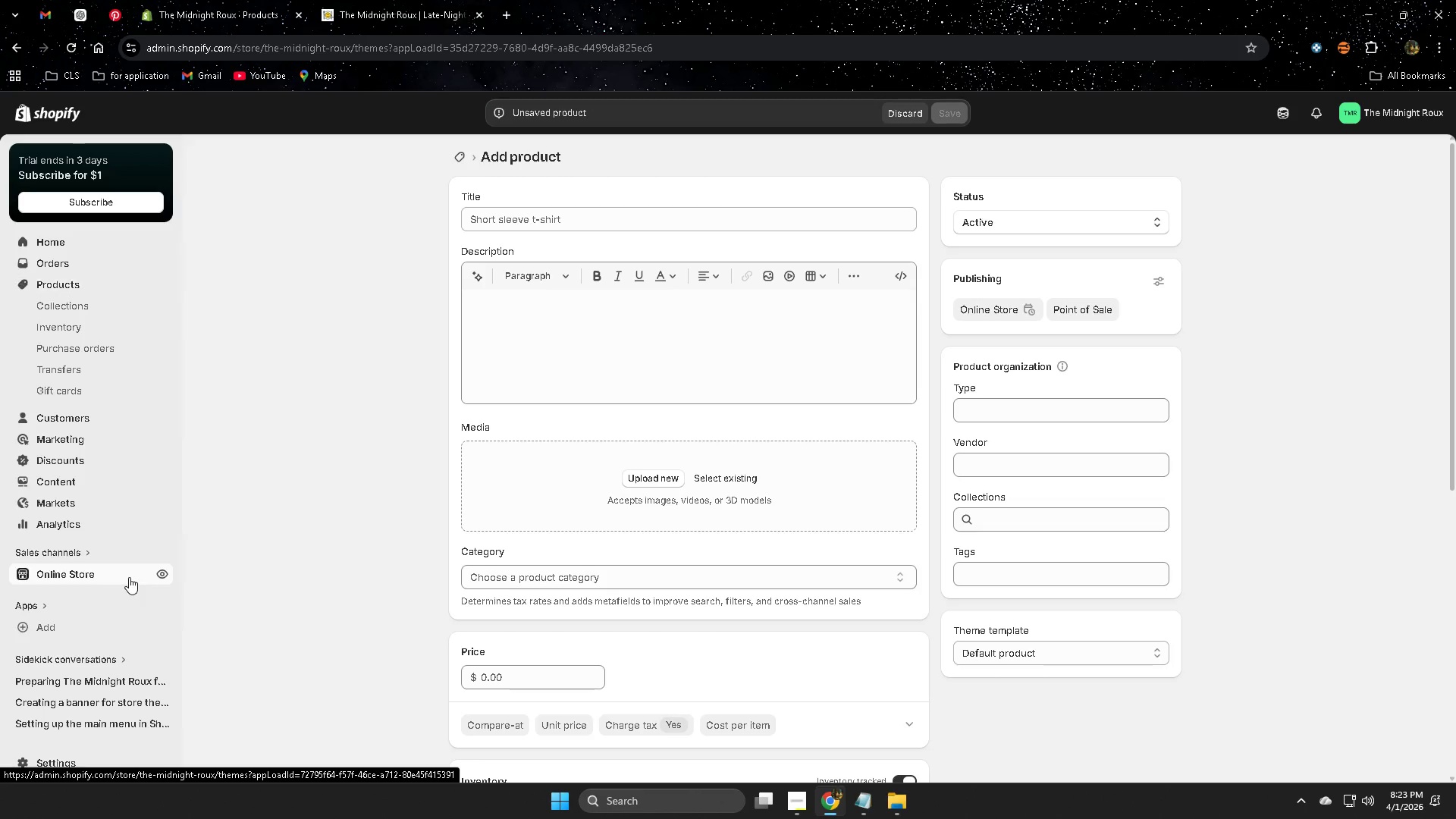 
mouse_move([168, 563])
 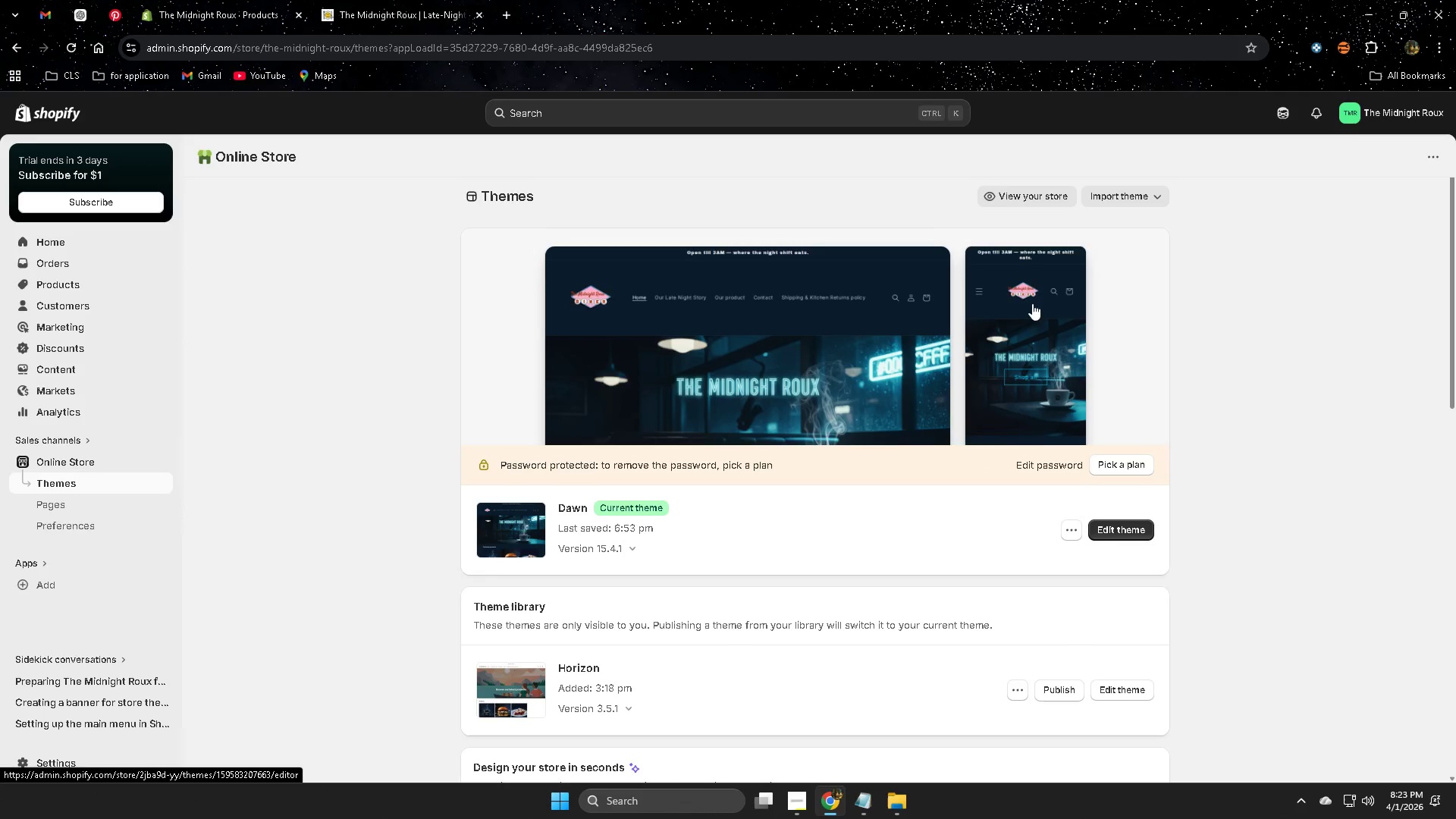 
left_click([1122, 522])
 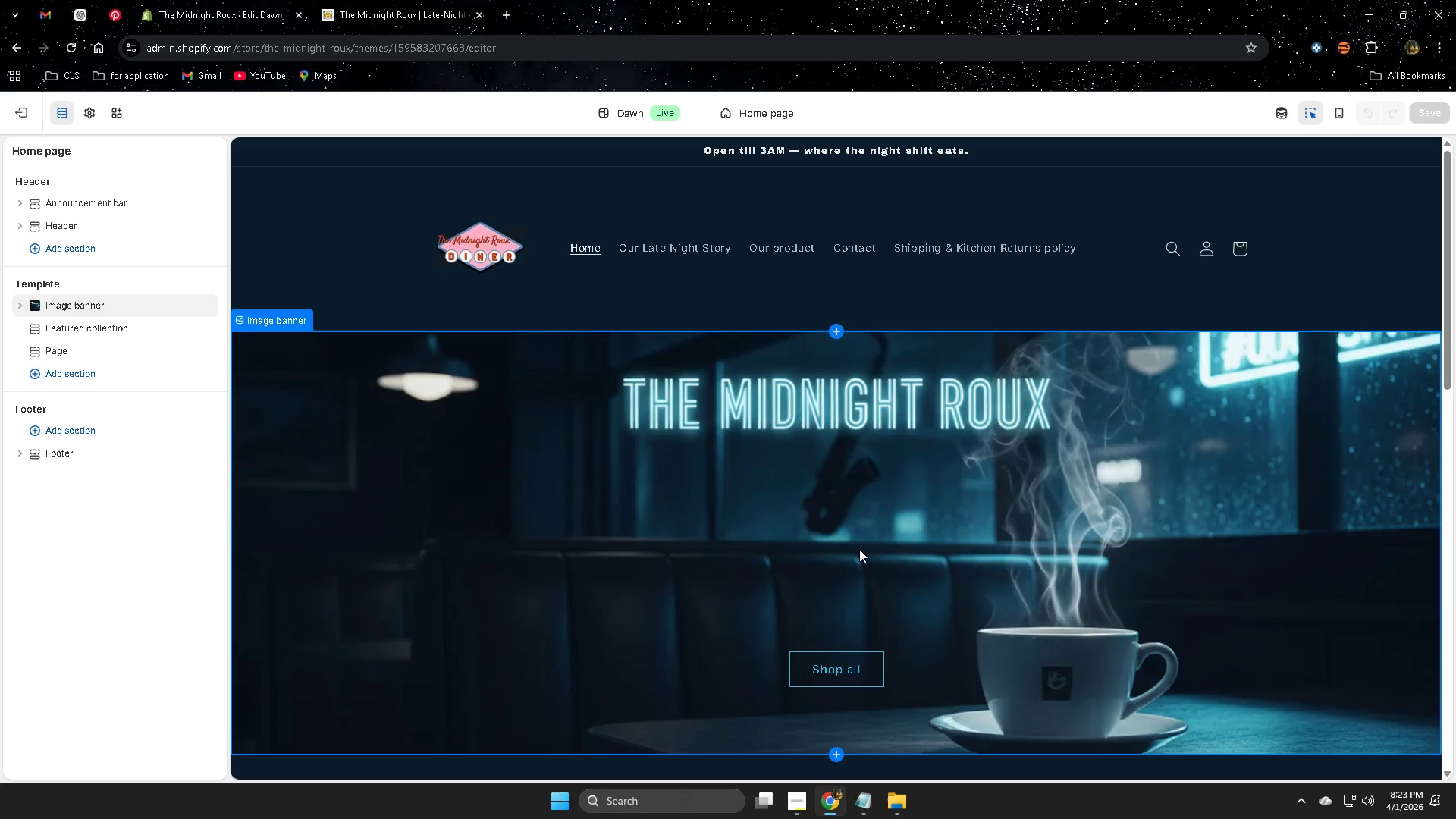 
left_click([841, 665])
 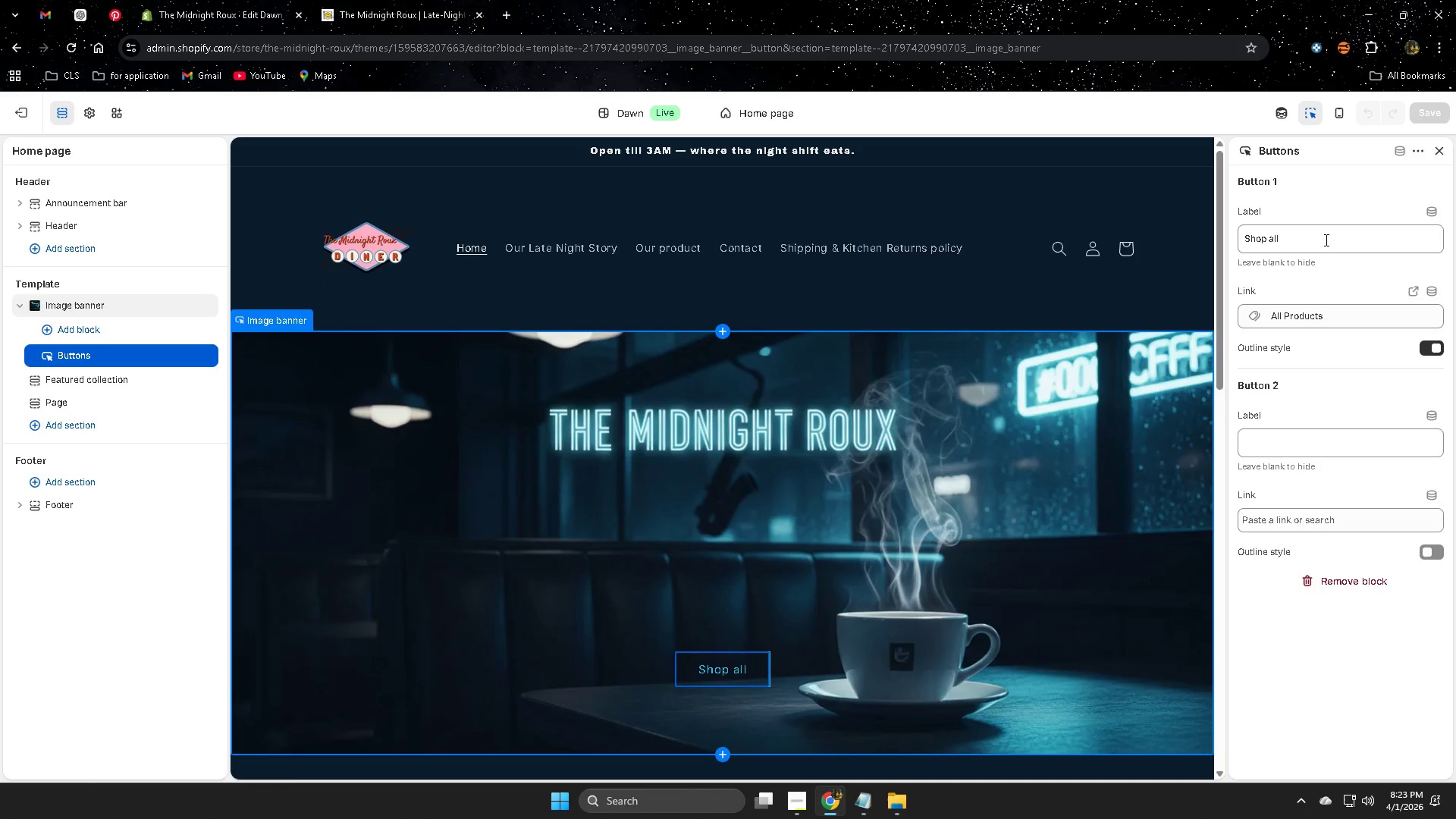 
double_click([1318, 240])
 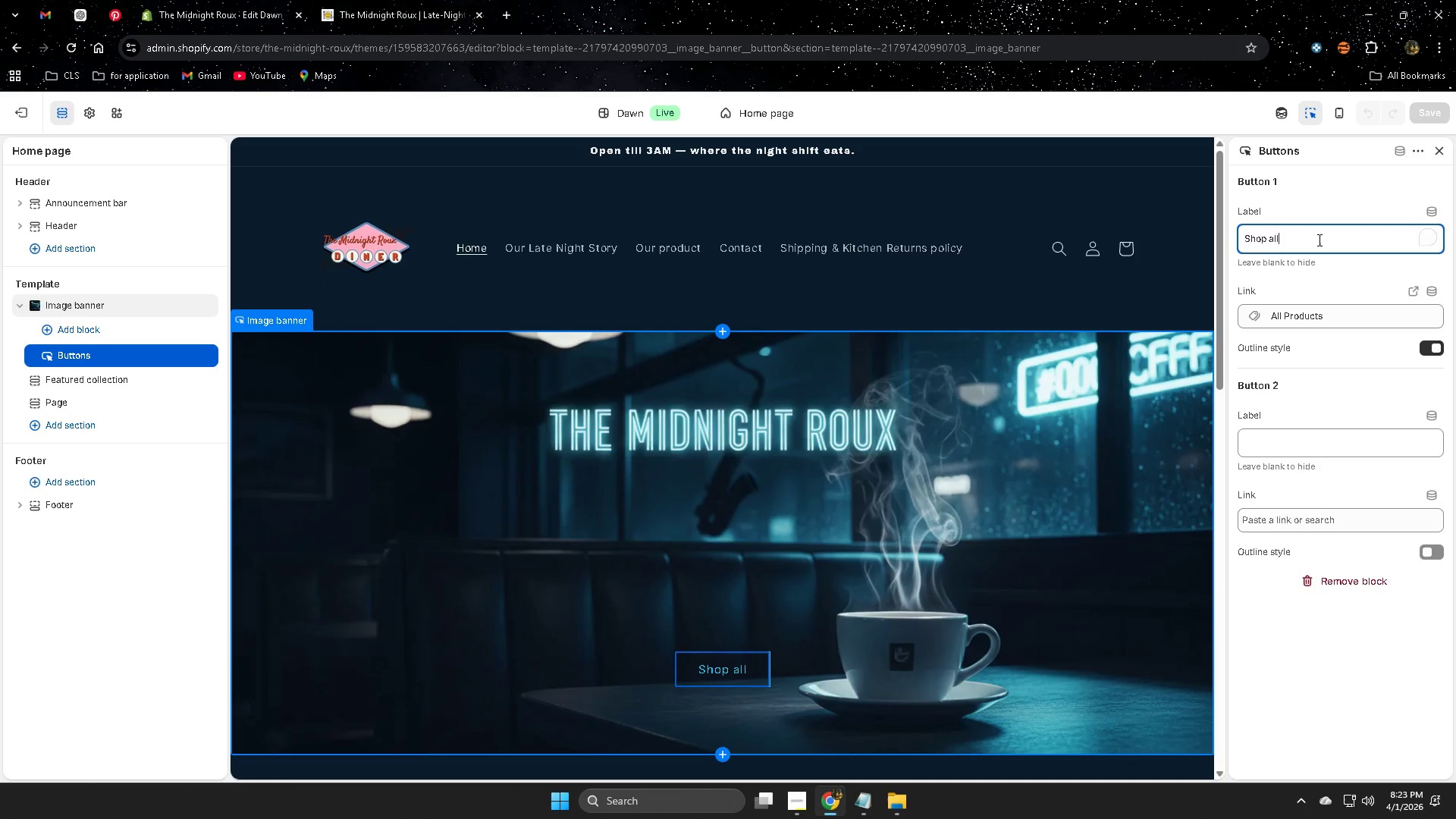 
triple_click([1318, 240])
 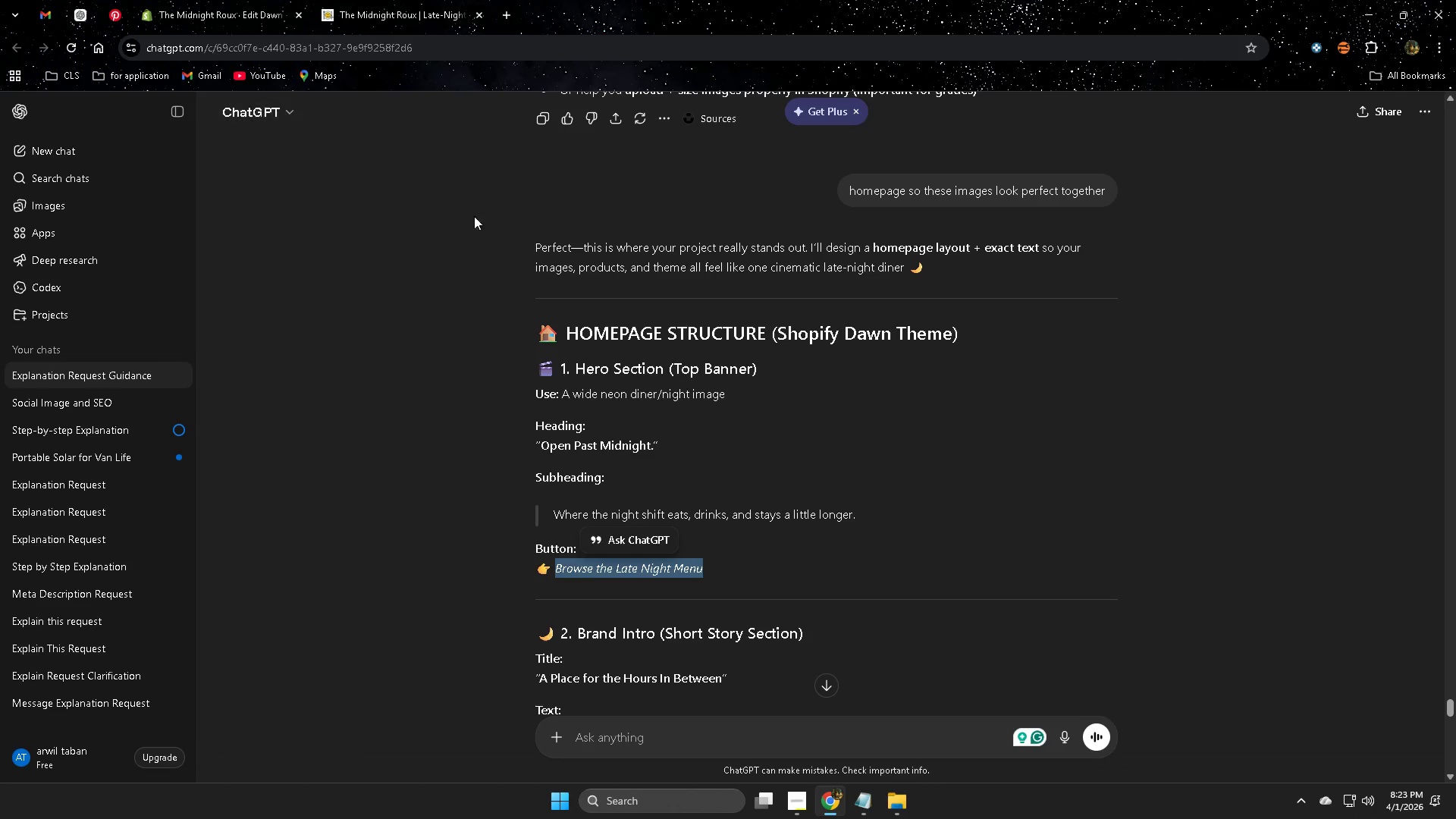 
wait(5.08)
 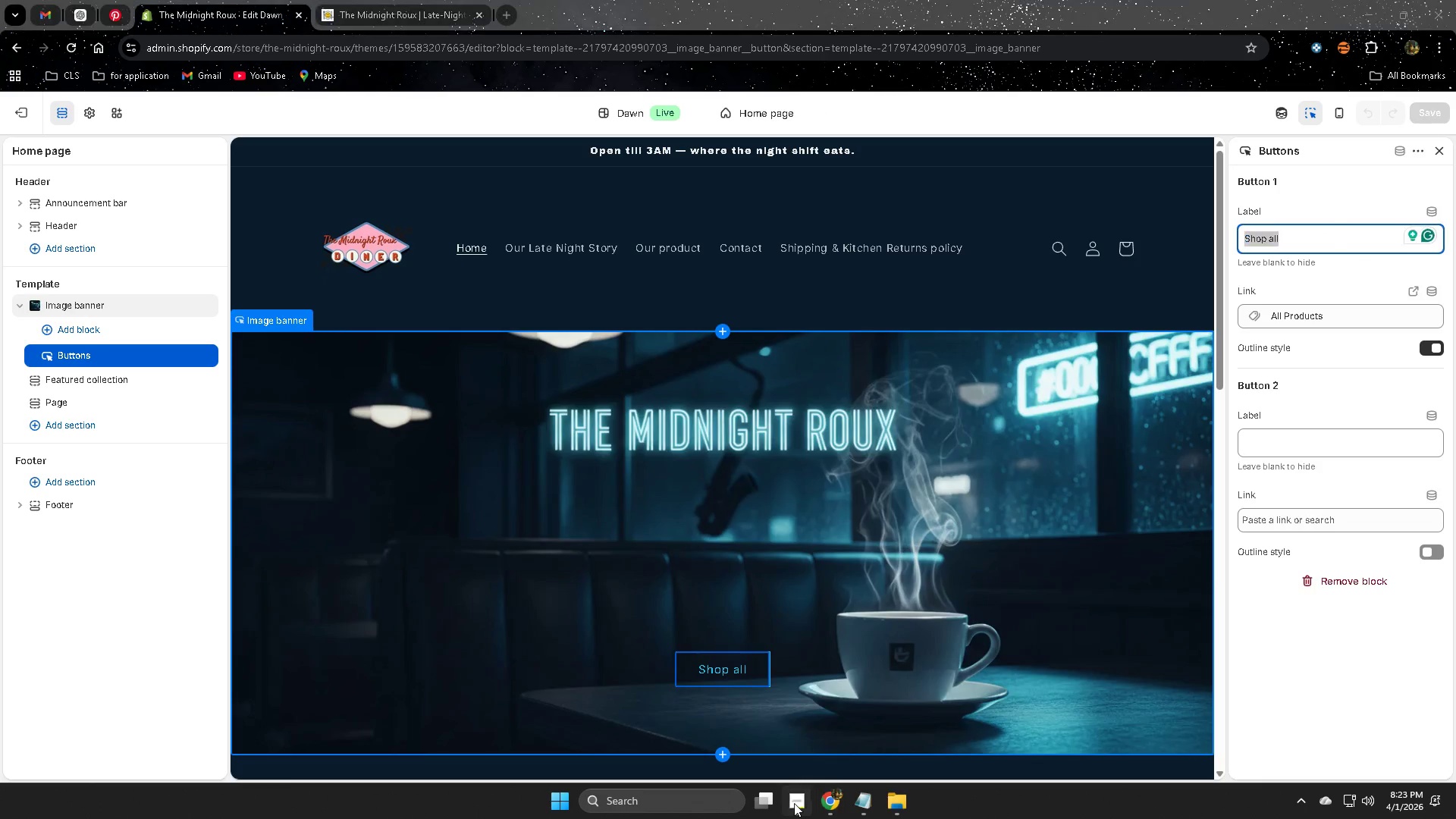 
left_click([570, 569])
 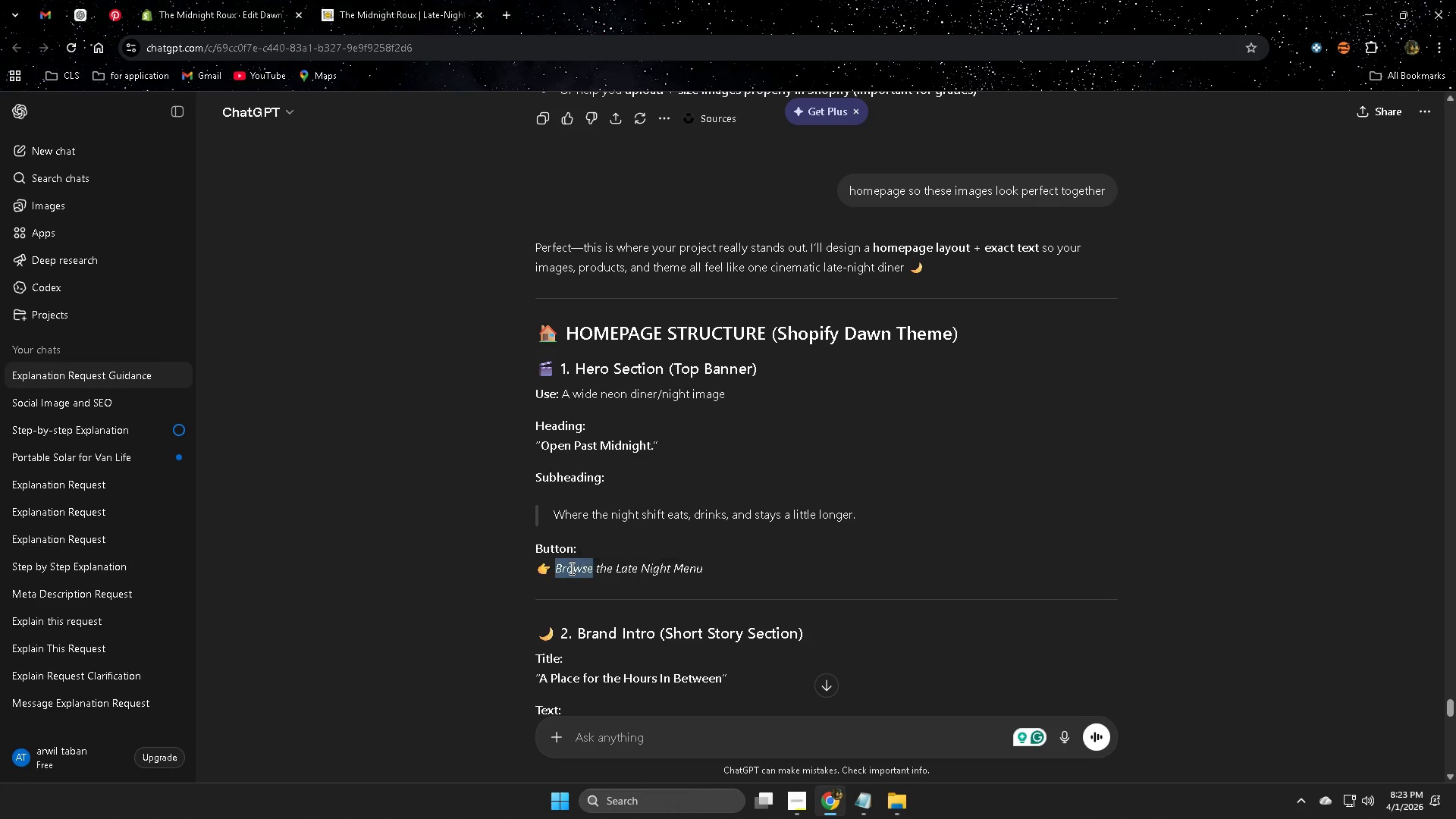 
left_click_drag(start_coordinate=[570, 569], to_coordinate=[692, 573])
 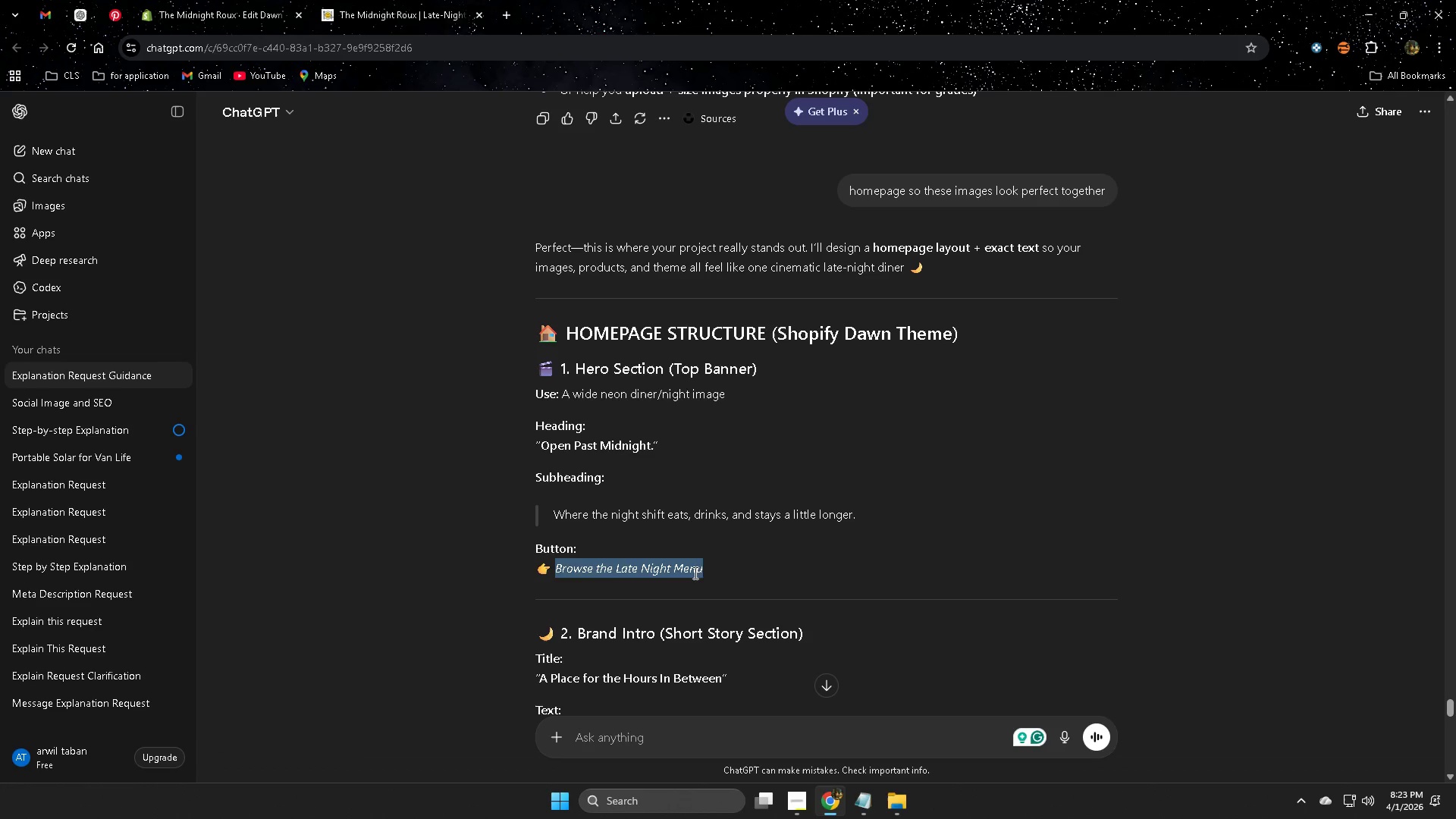 
key(Control+ControlLeft)
 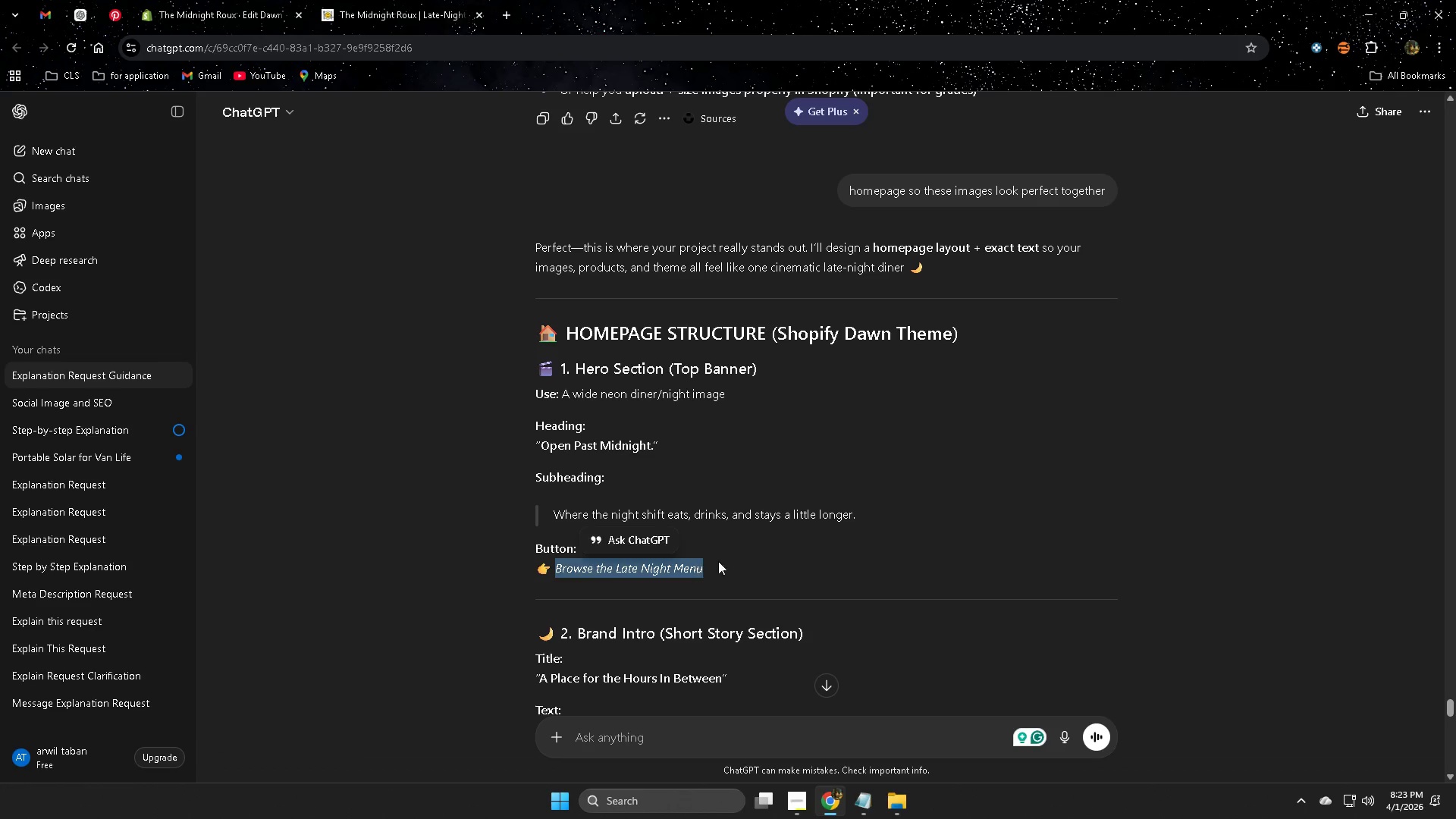 
key(Control+C)
 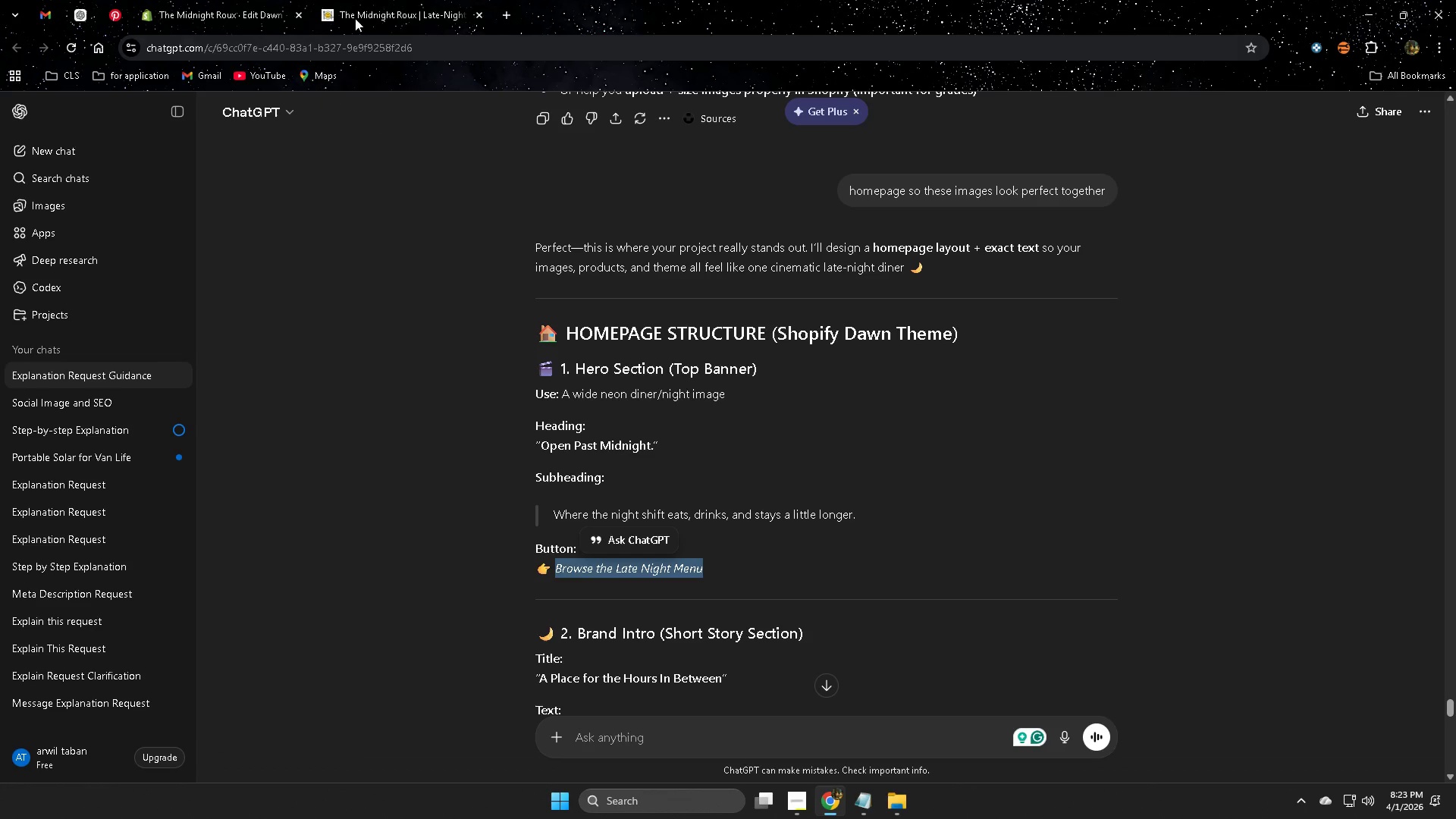 
left_click([378, 0])
 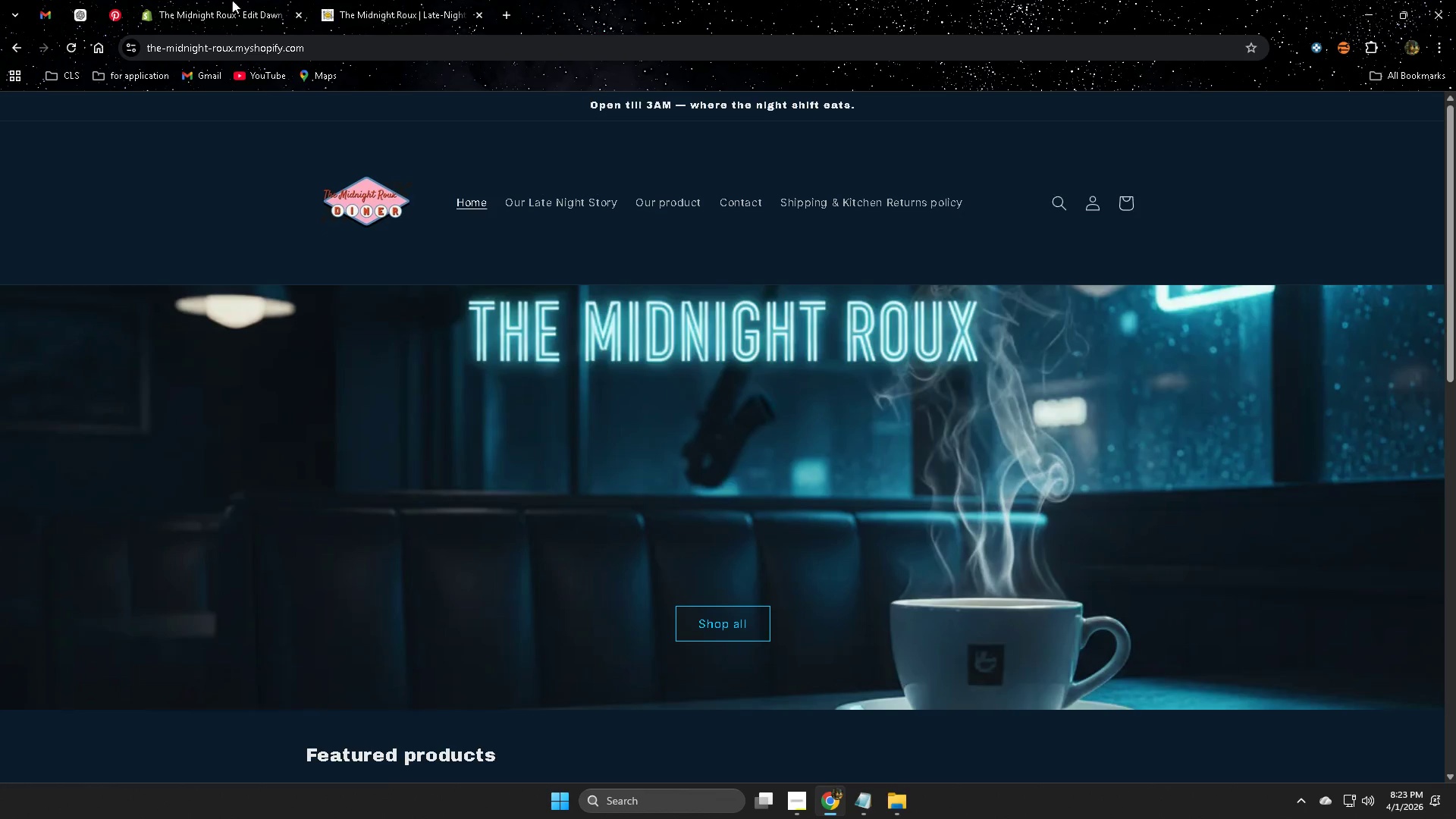 
left_click([231, 1])
 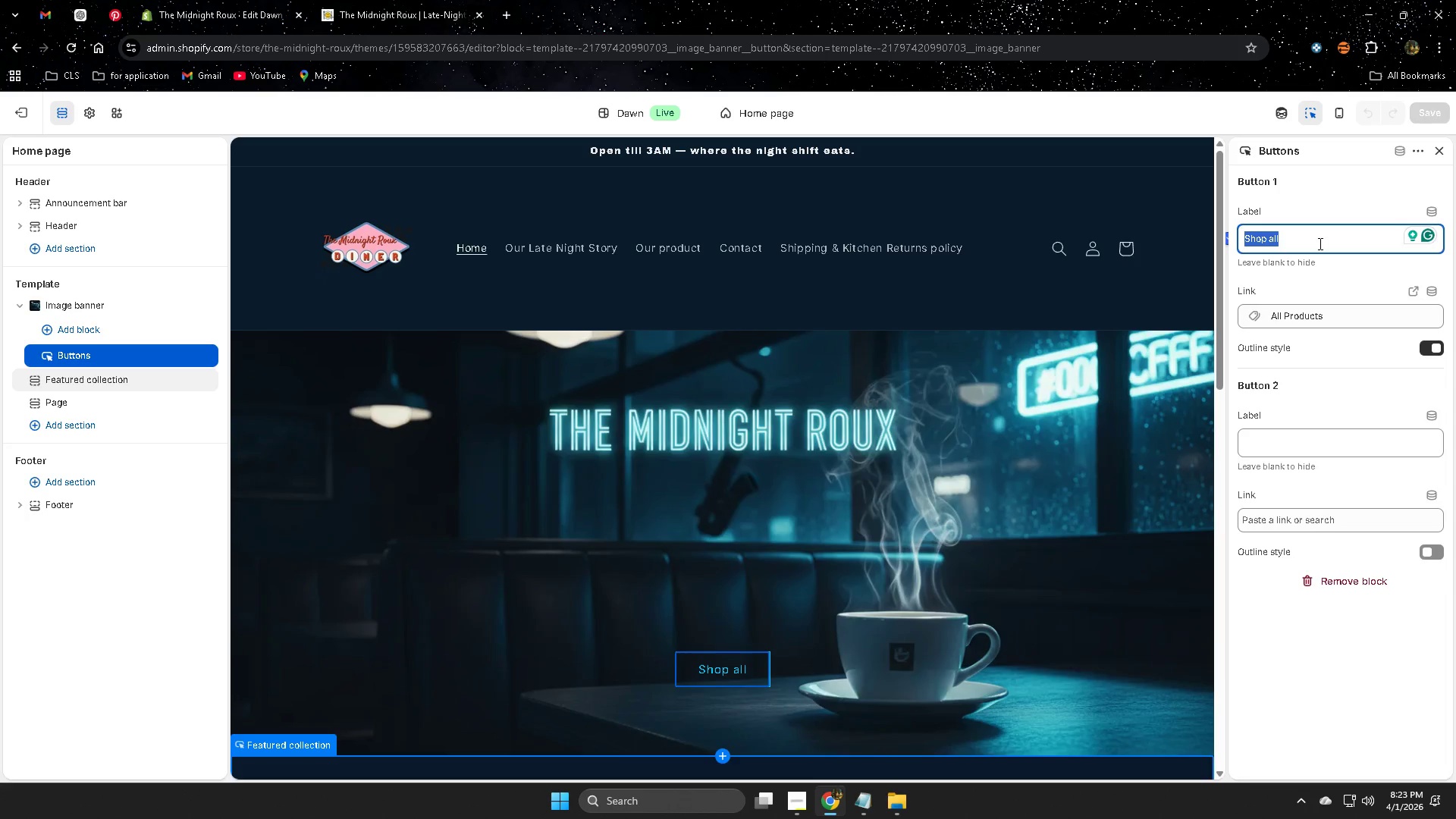 
double_click([1319, 243])
 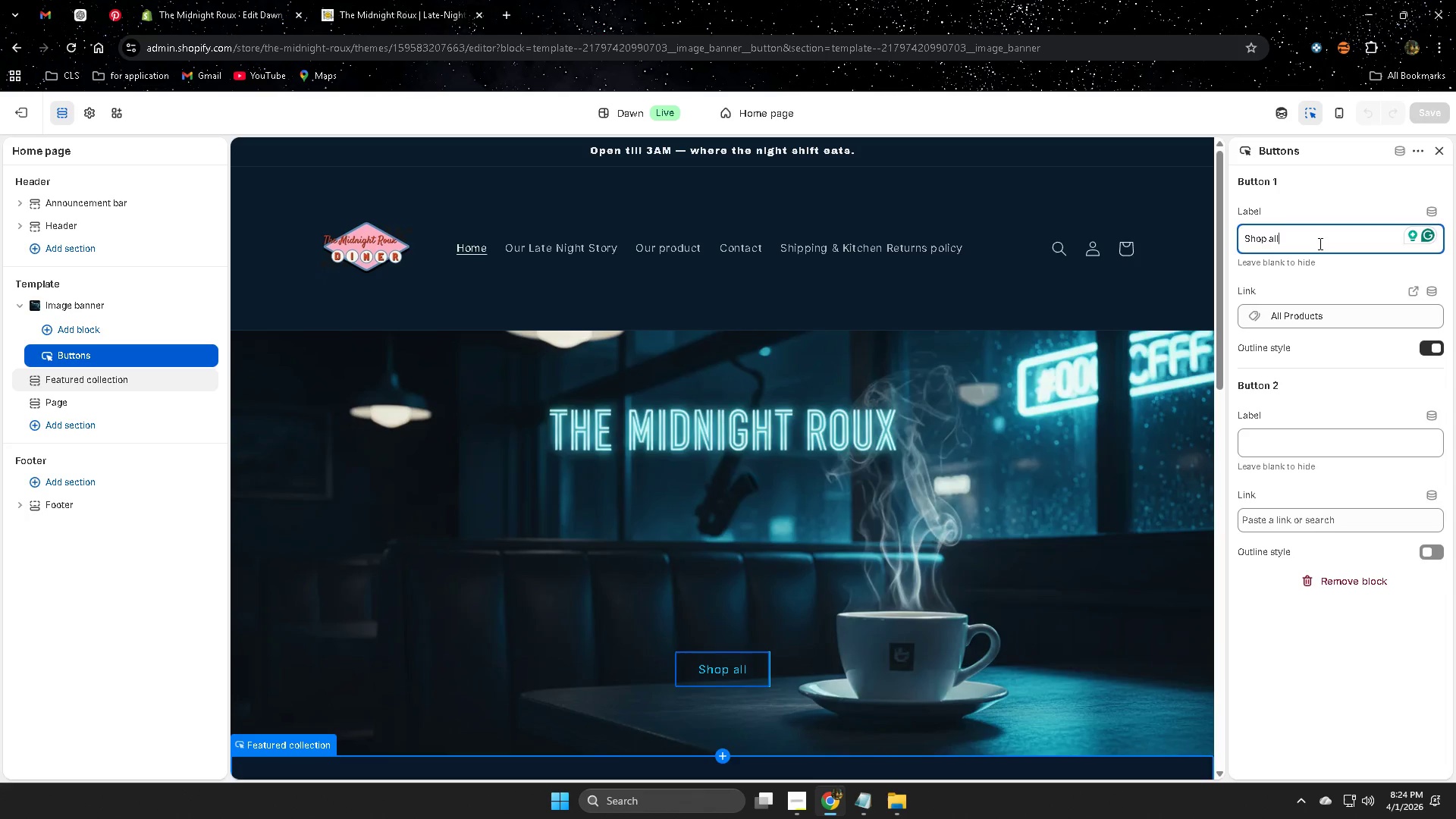 
triple_click([1319, 243])
 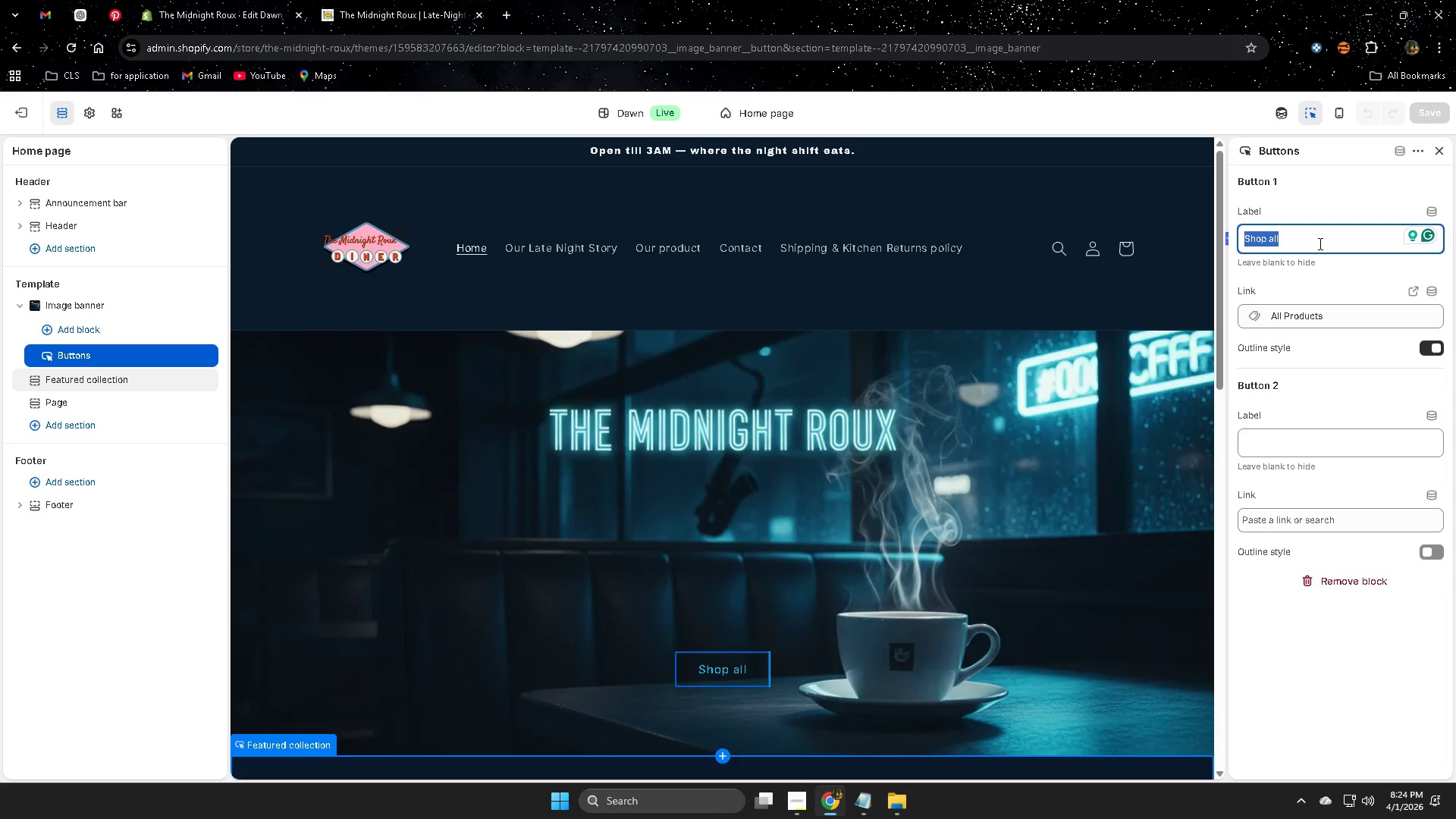 
key(Control+V)
 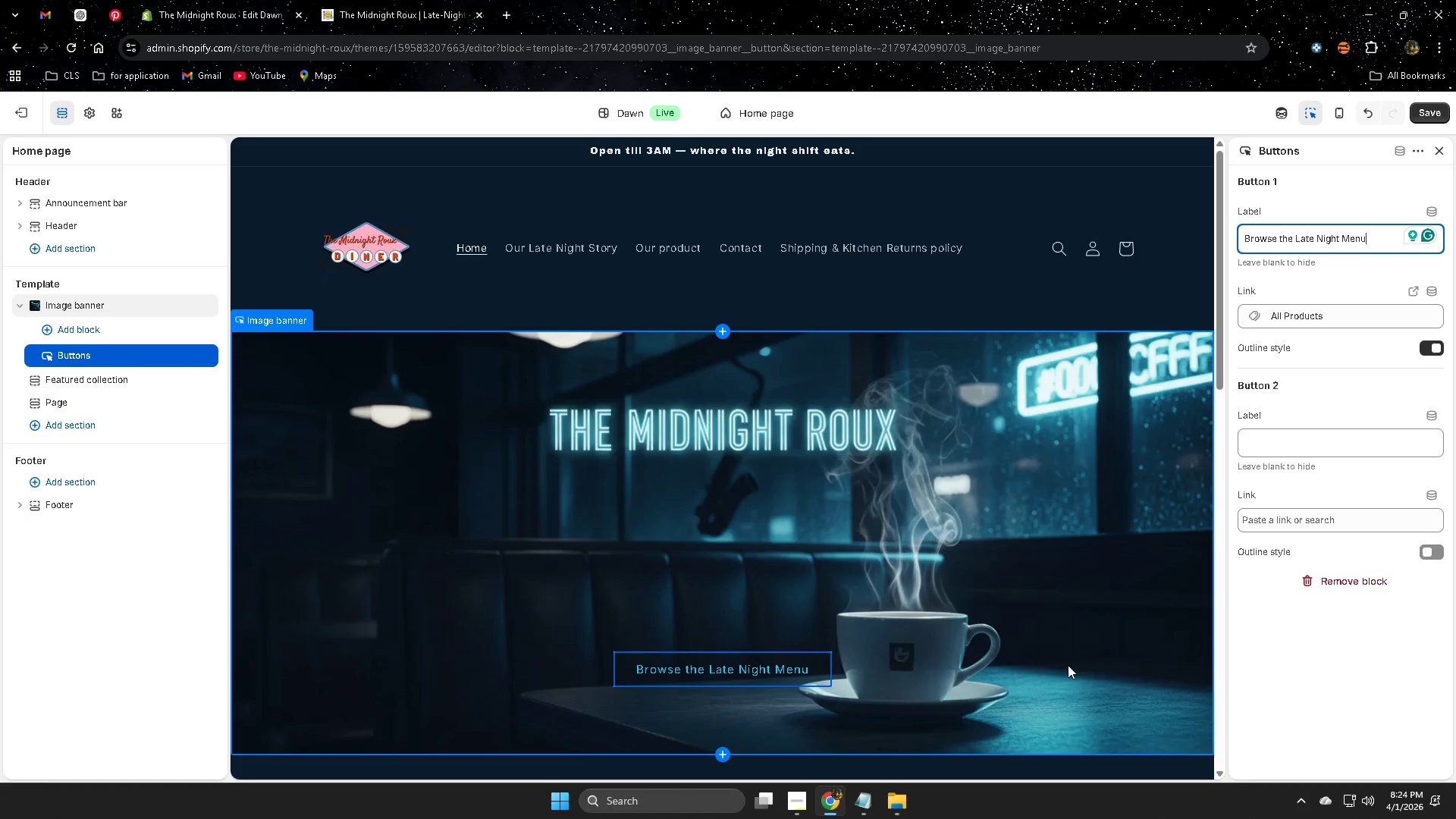 
wait(6.58)
 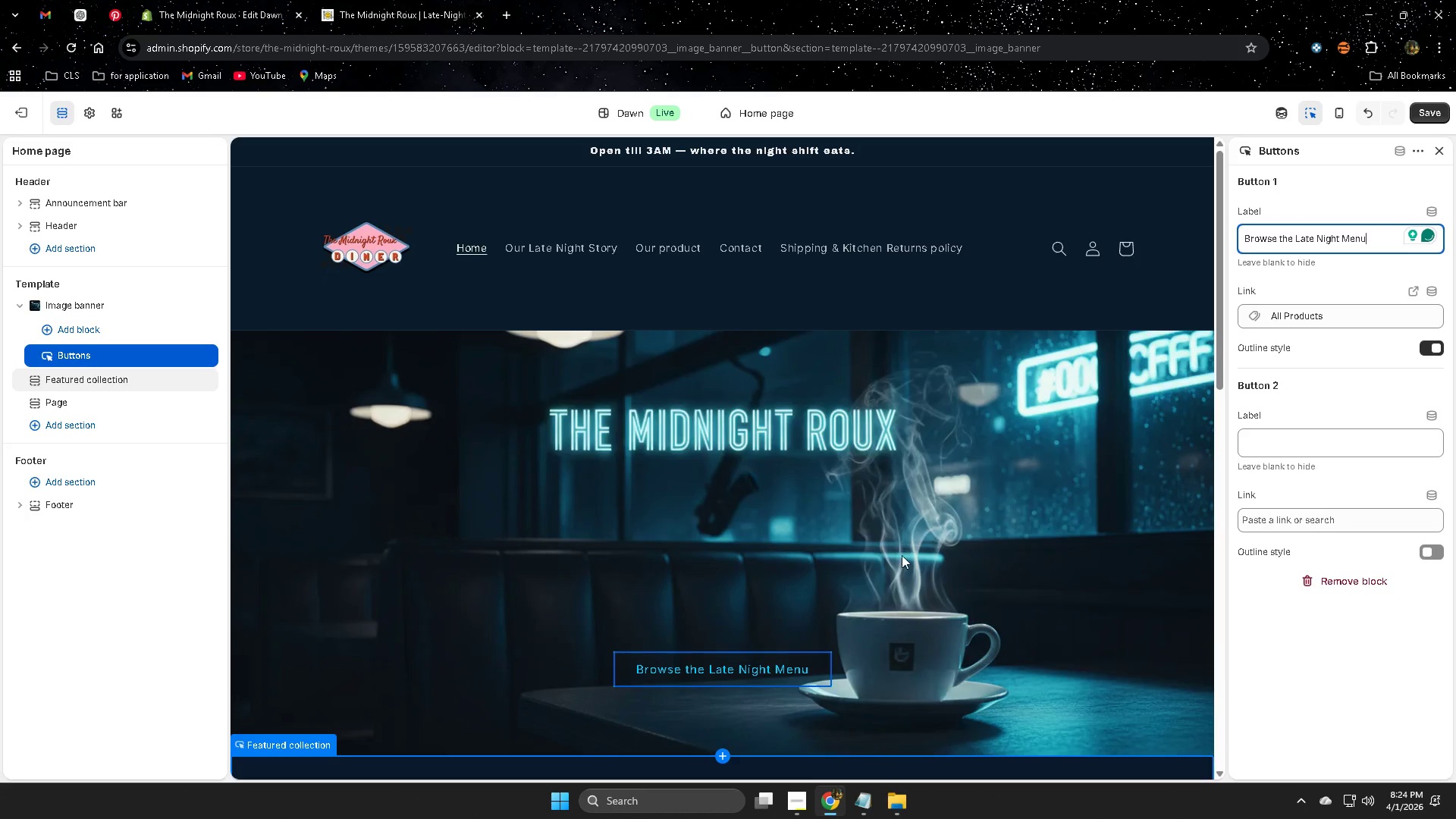 
left_click([1441, 114])
 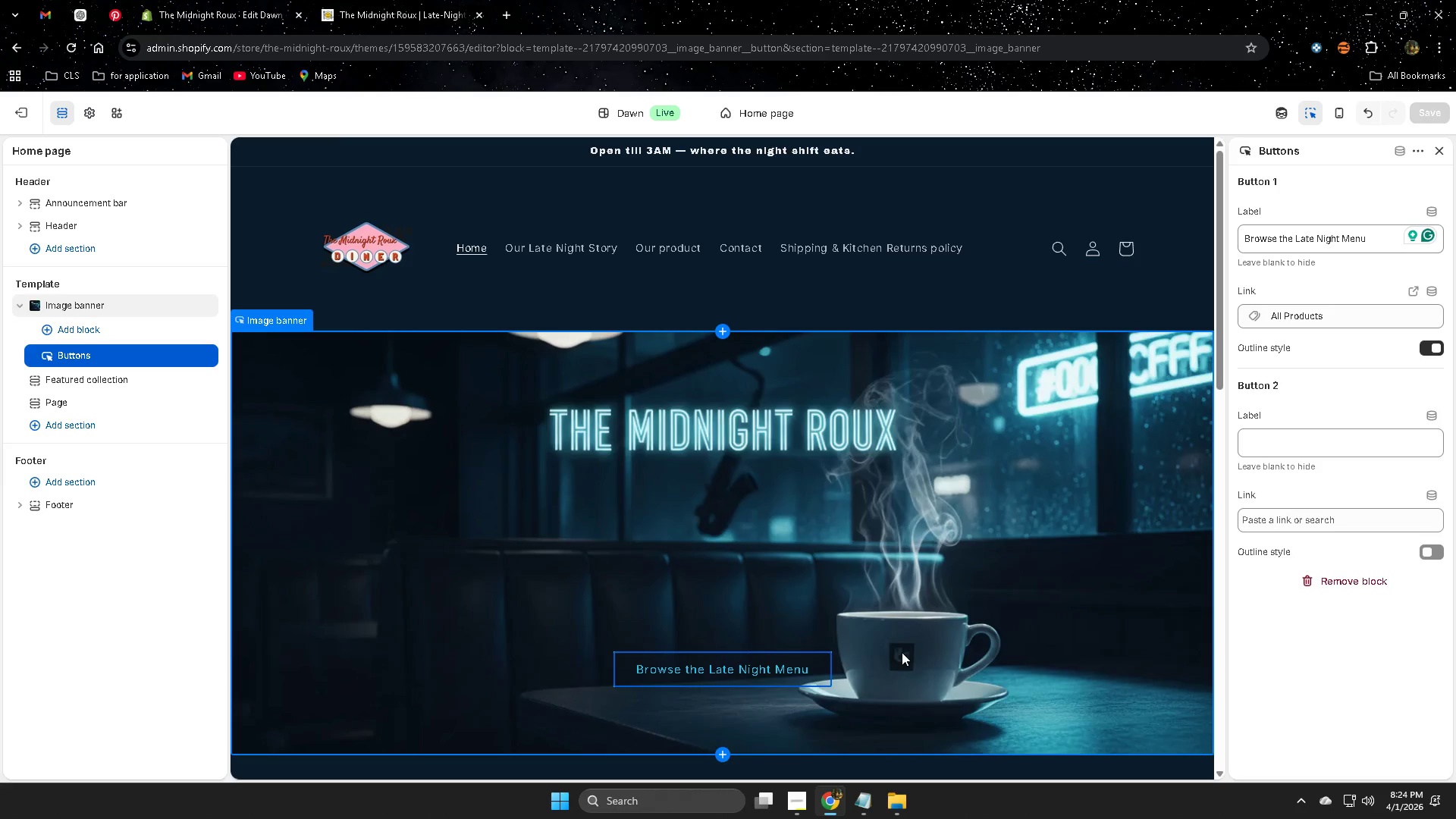 
scroll: coordinate [949, 629], scroll_direction: down, amount: 2.0
 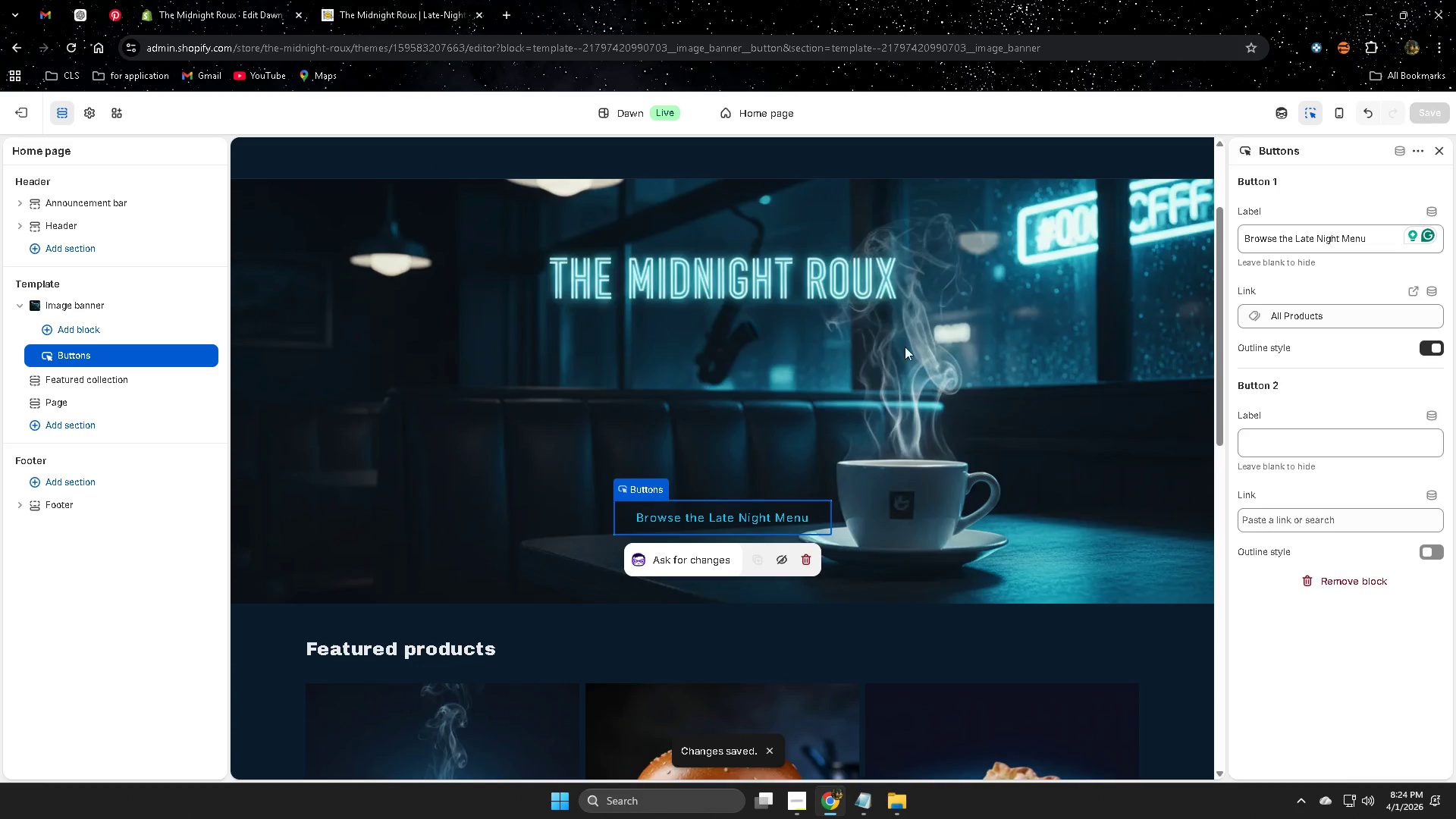 
left_click([83, 11])
 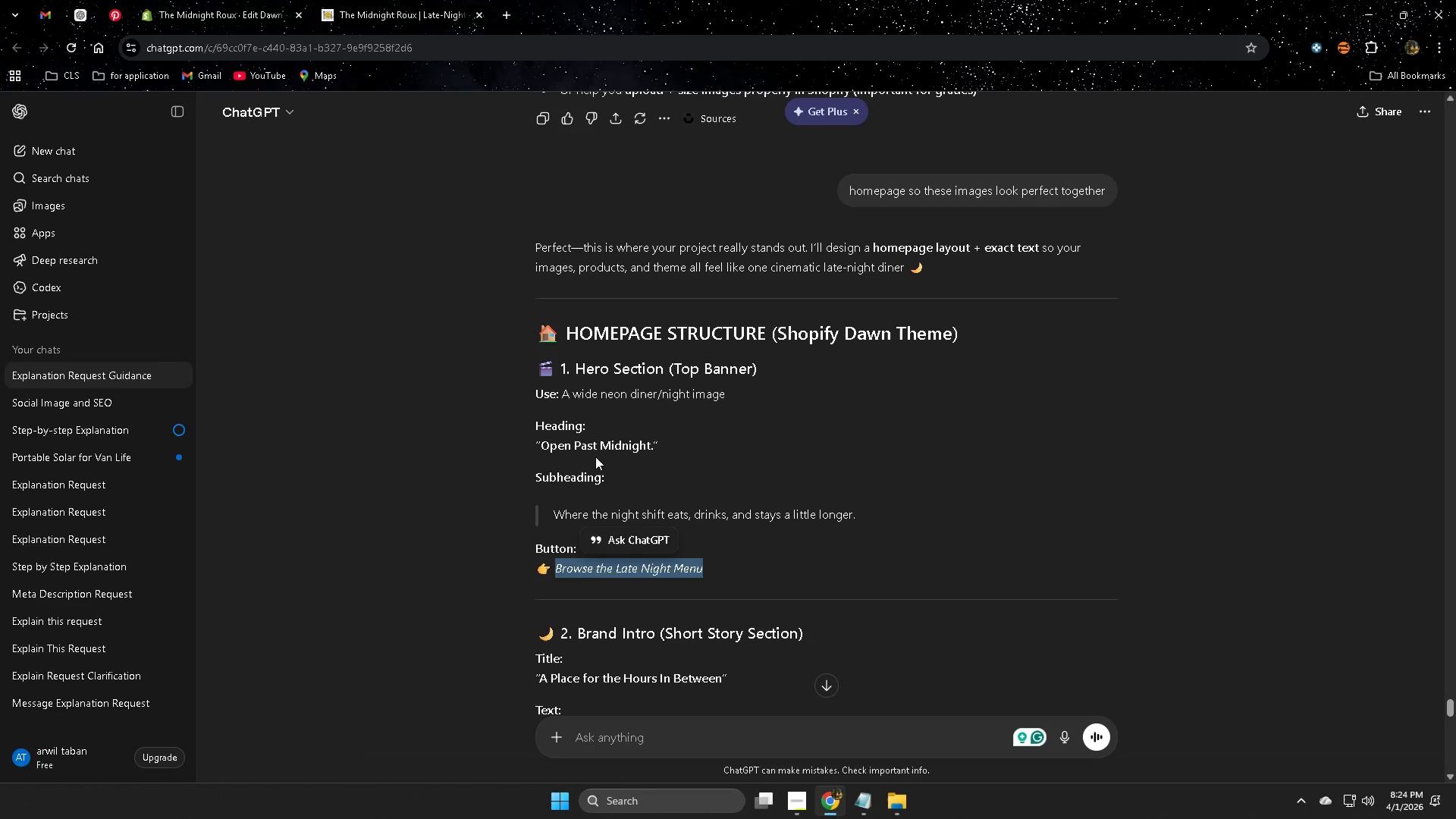 
wait(5.75)
 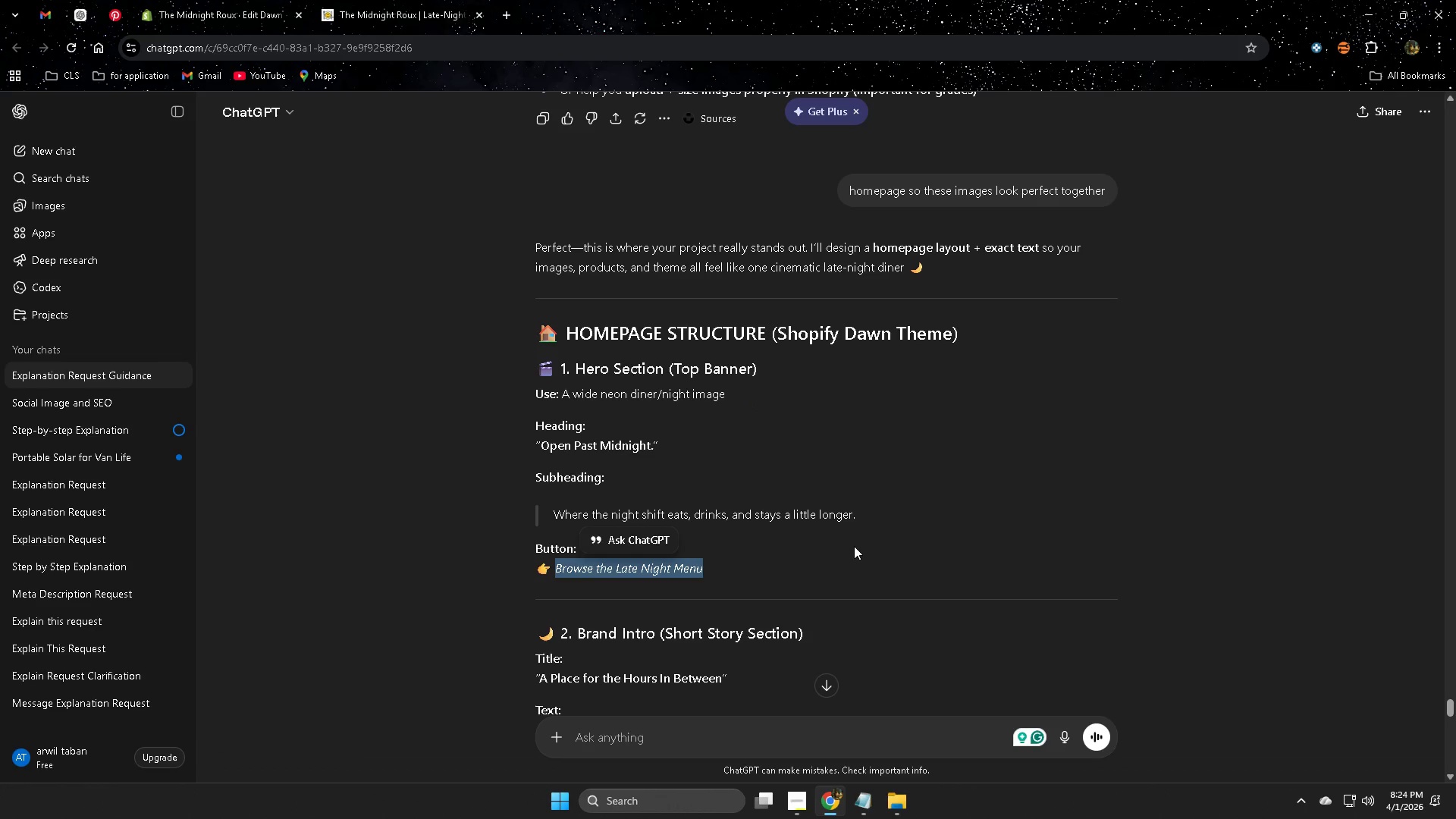 
scroll: coordinate [984, 548], scroll_direction: down, amount: 1.0
 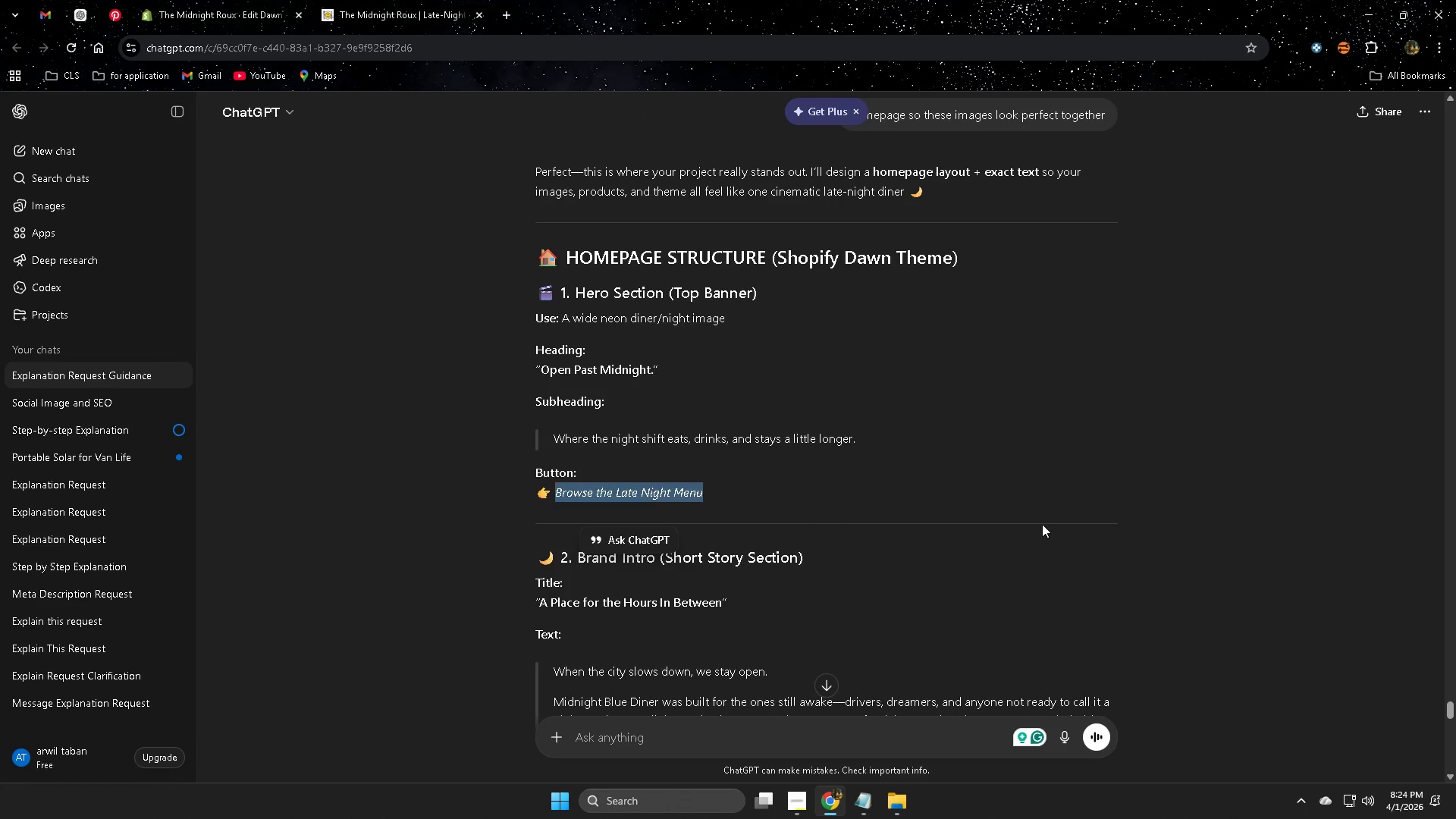 
left_click([1043, 522])
 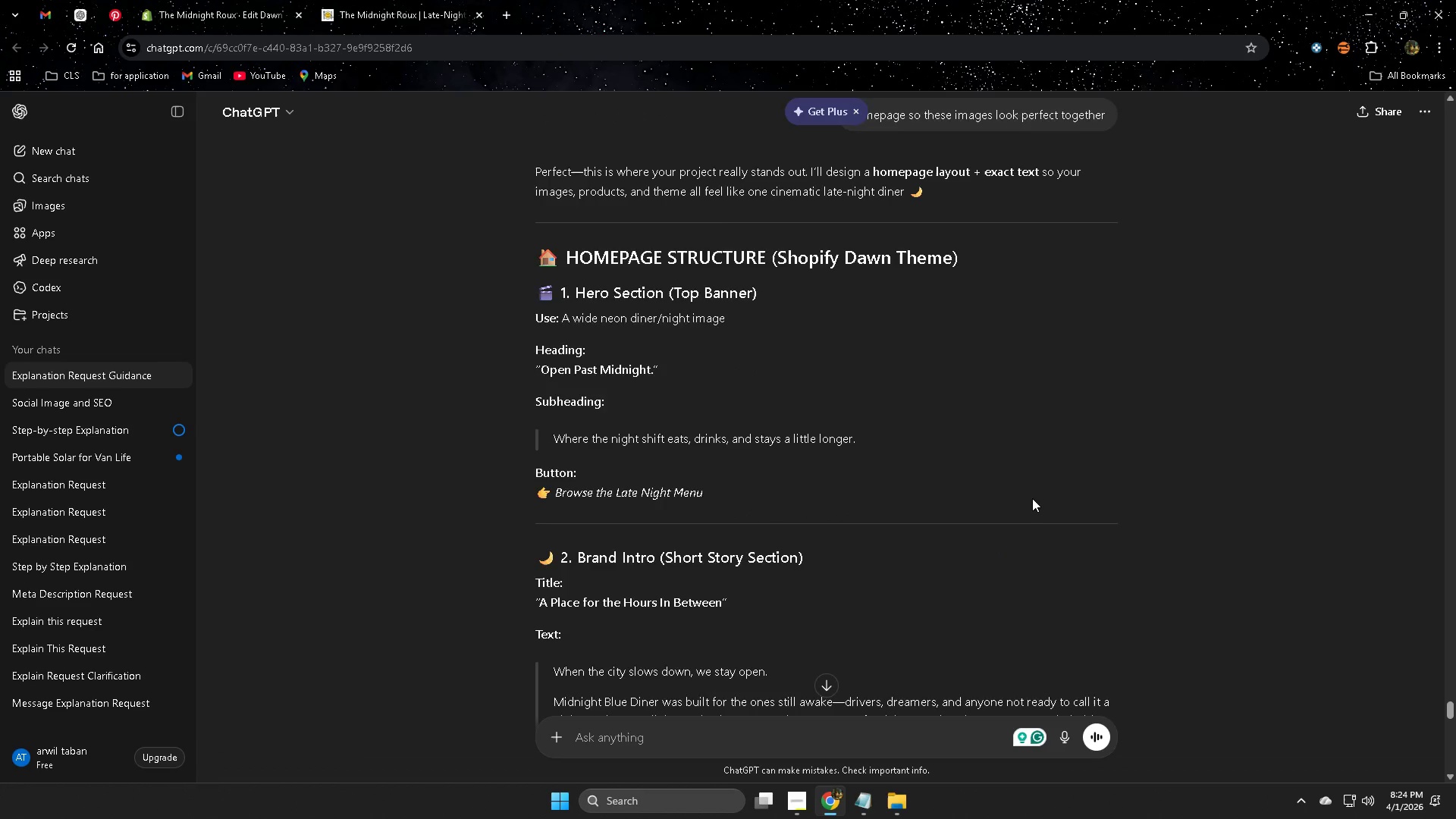 
scroll: coordinate [1032, 498], scroll_direction: down, amount: 1.0
 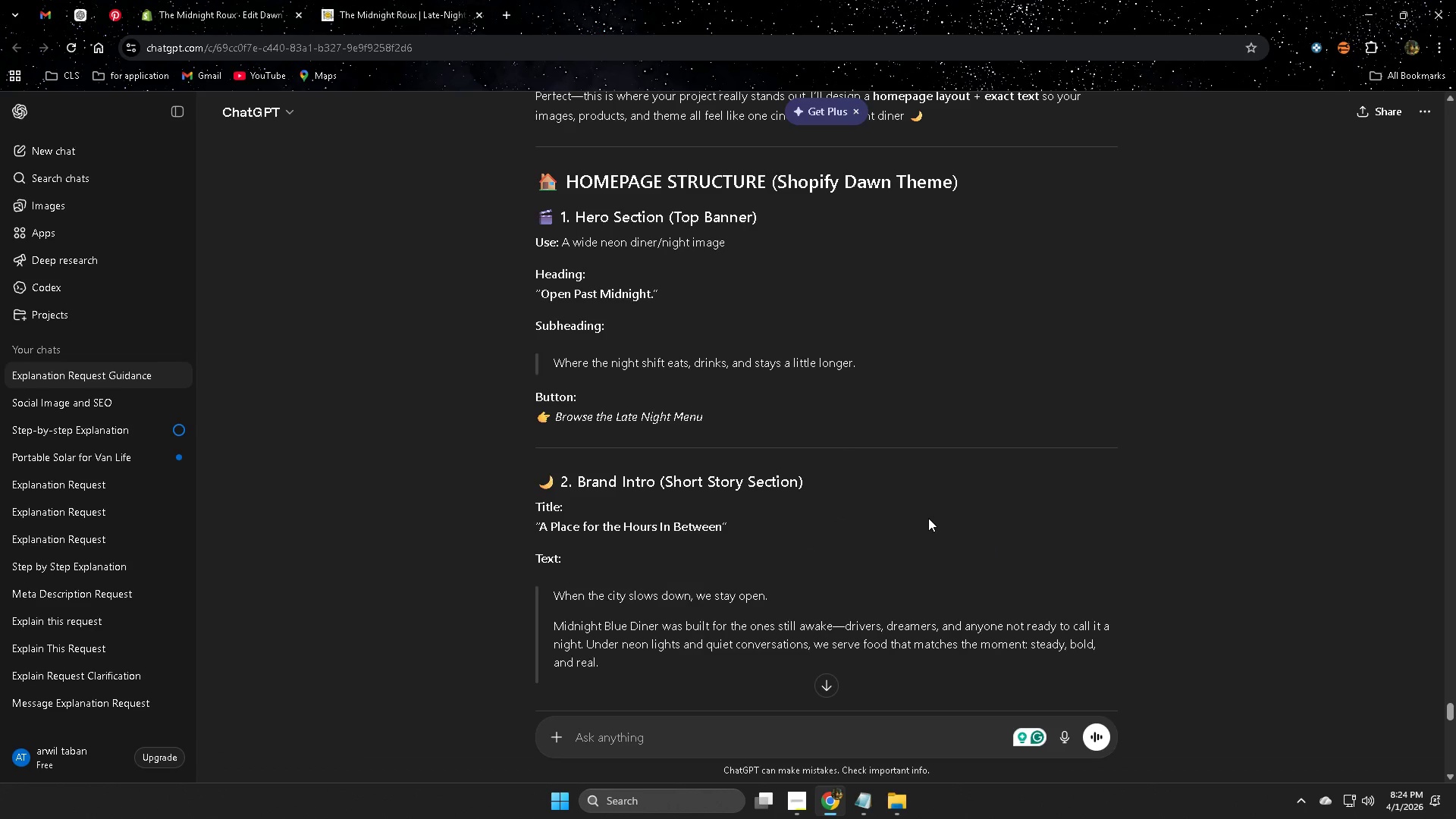 
wait(9.83)
 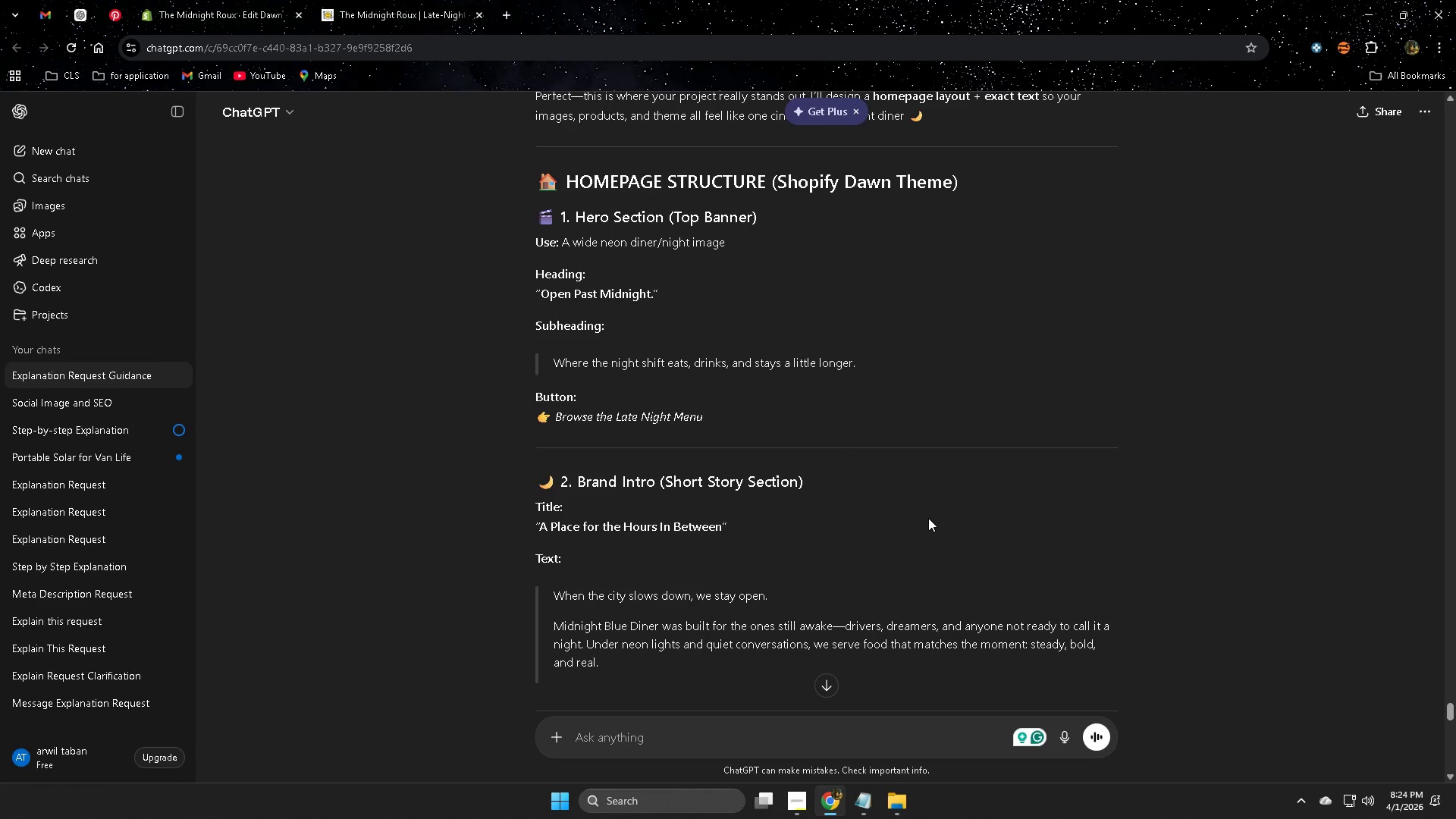 
scroll: coordinate [1009, 522], scroll_direction: down, amount: 2.0
 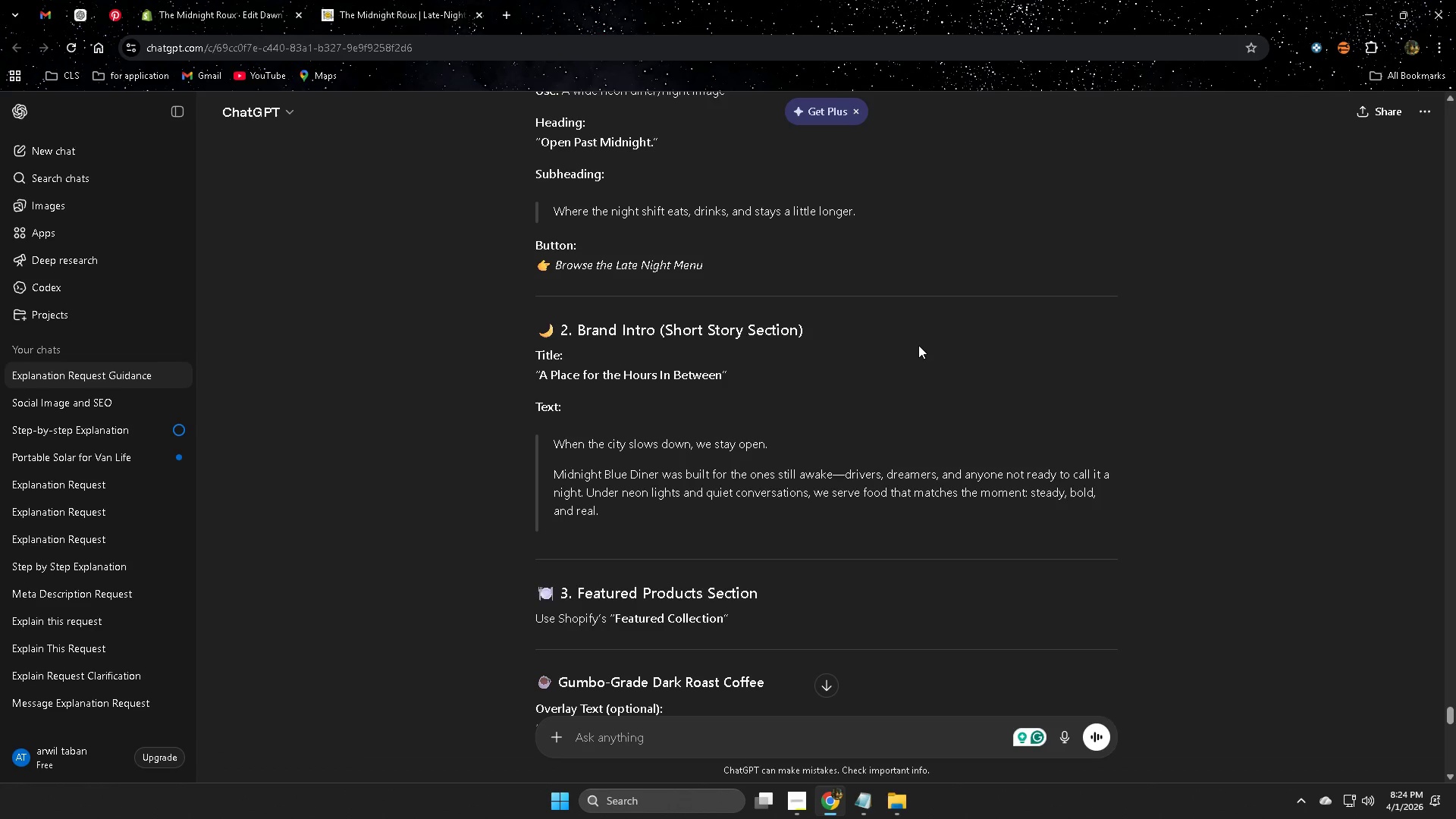 
wait(16.2)
 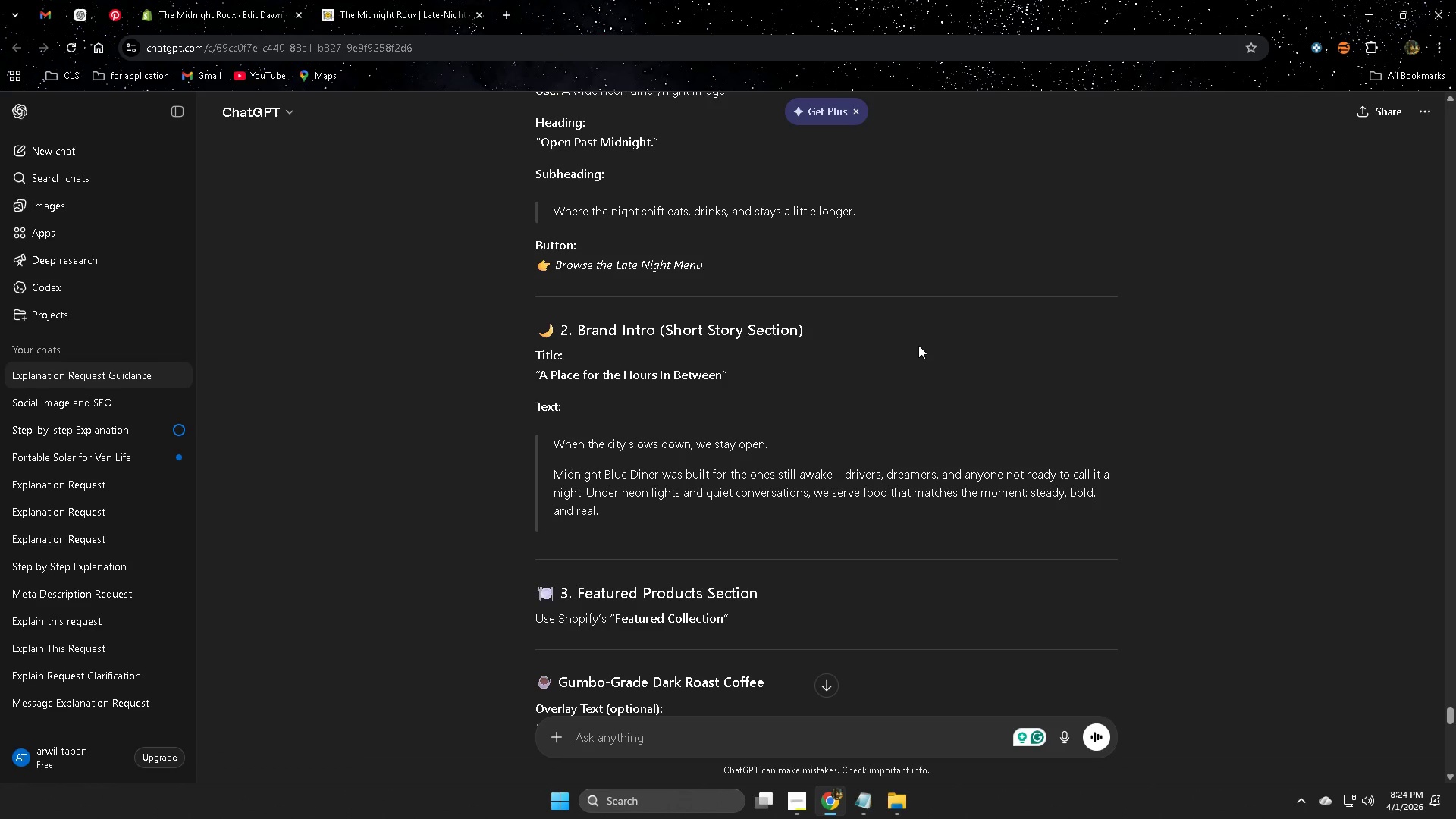 
scroll: coordinate [348, 491], scroll_direction: down, amount: 6.0
 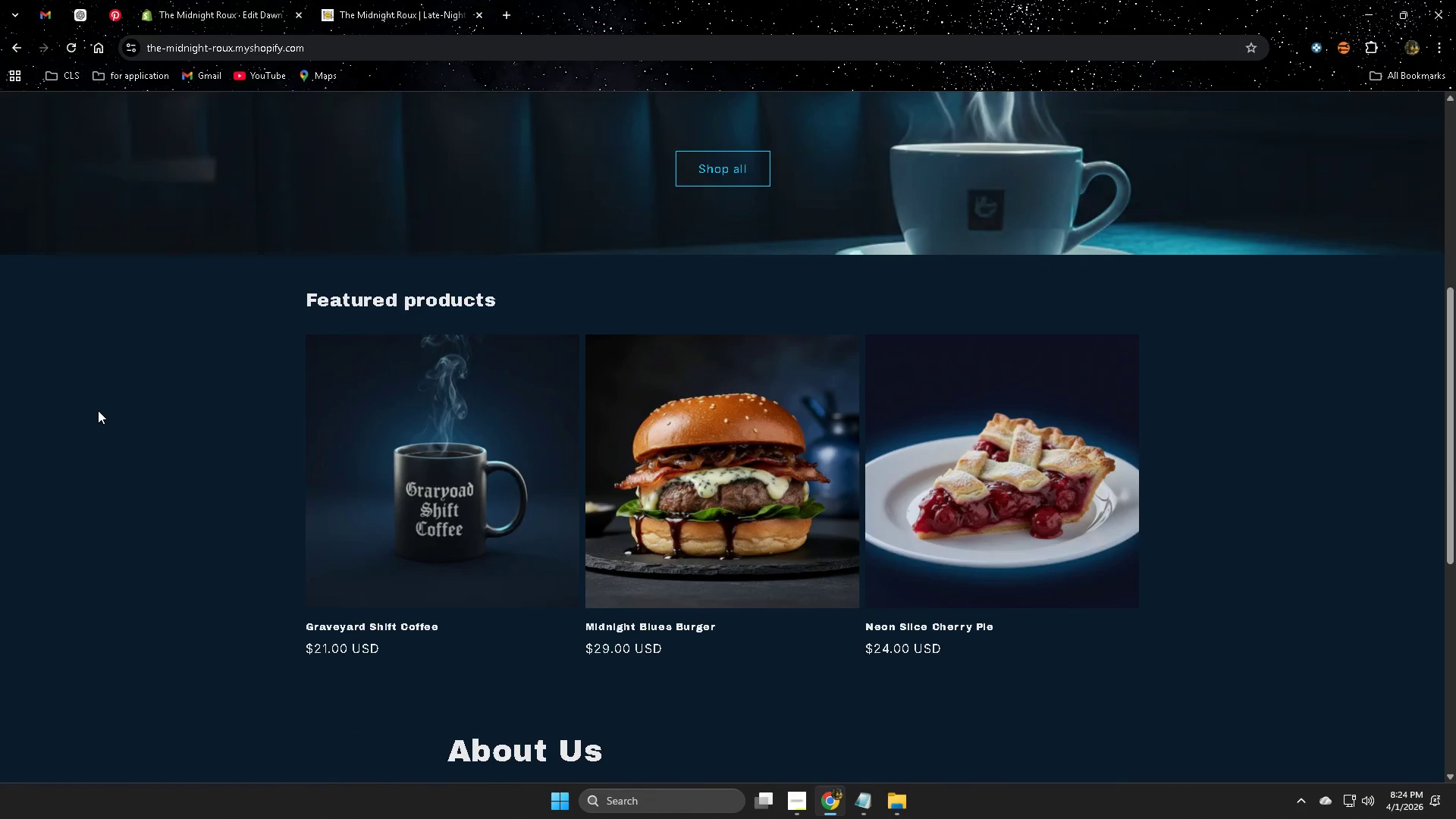 
left_click([99, 410])
 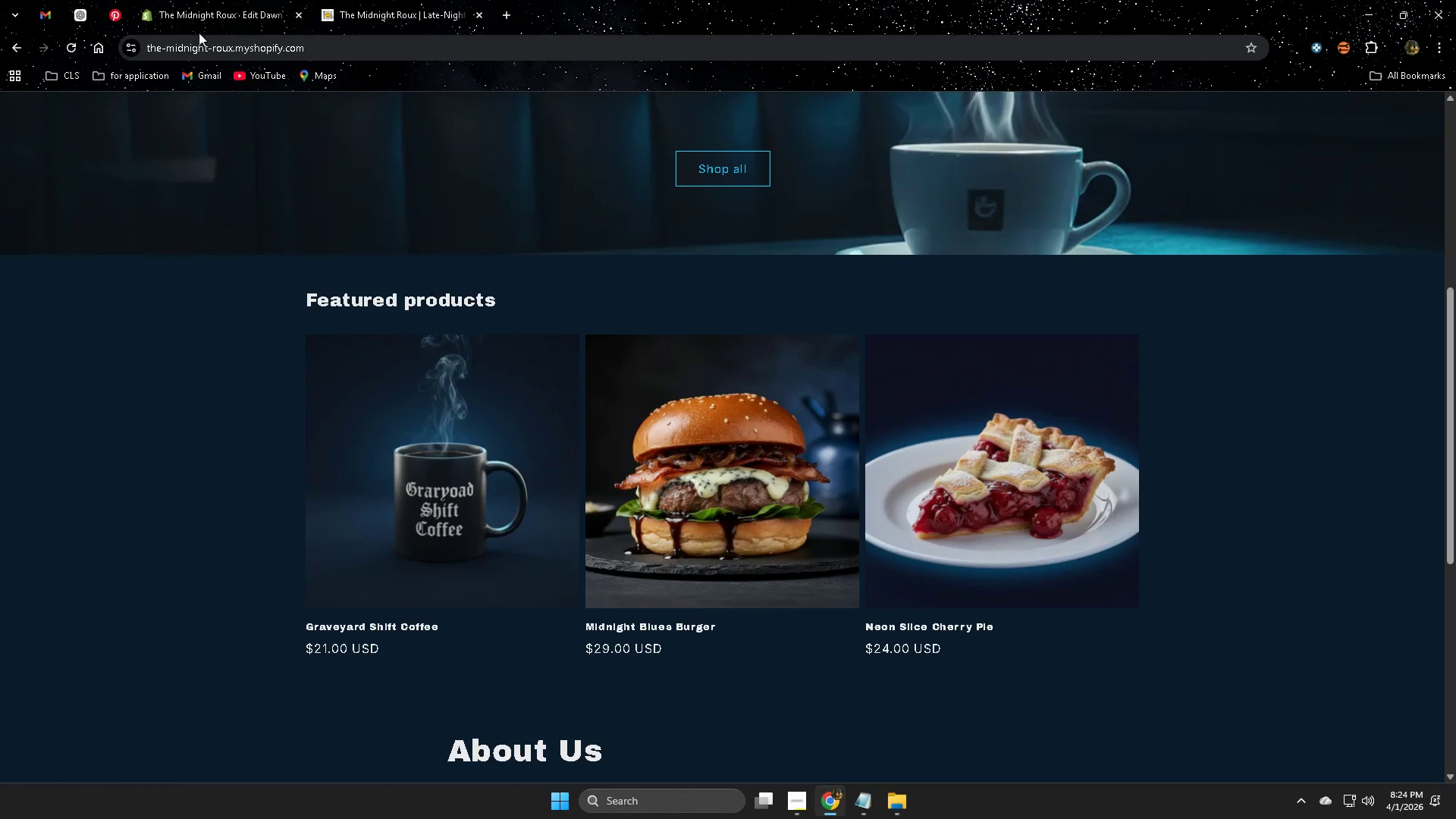 
left_click([199, 0])
 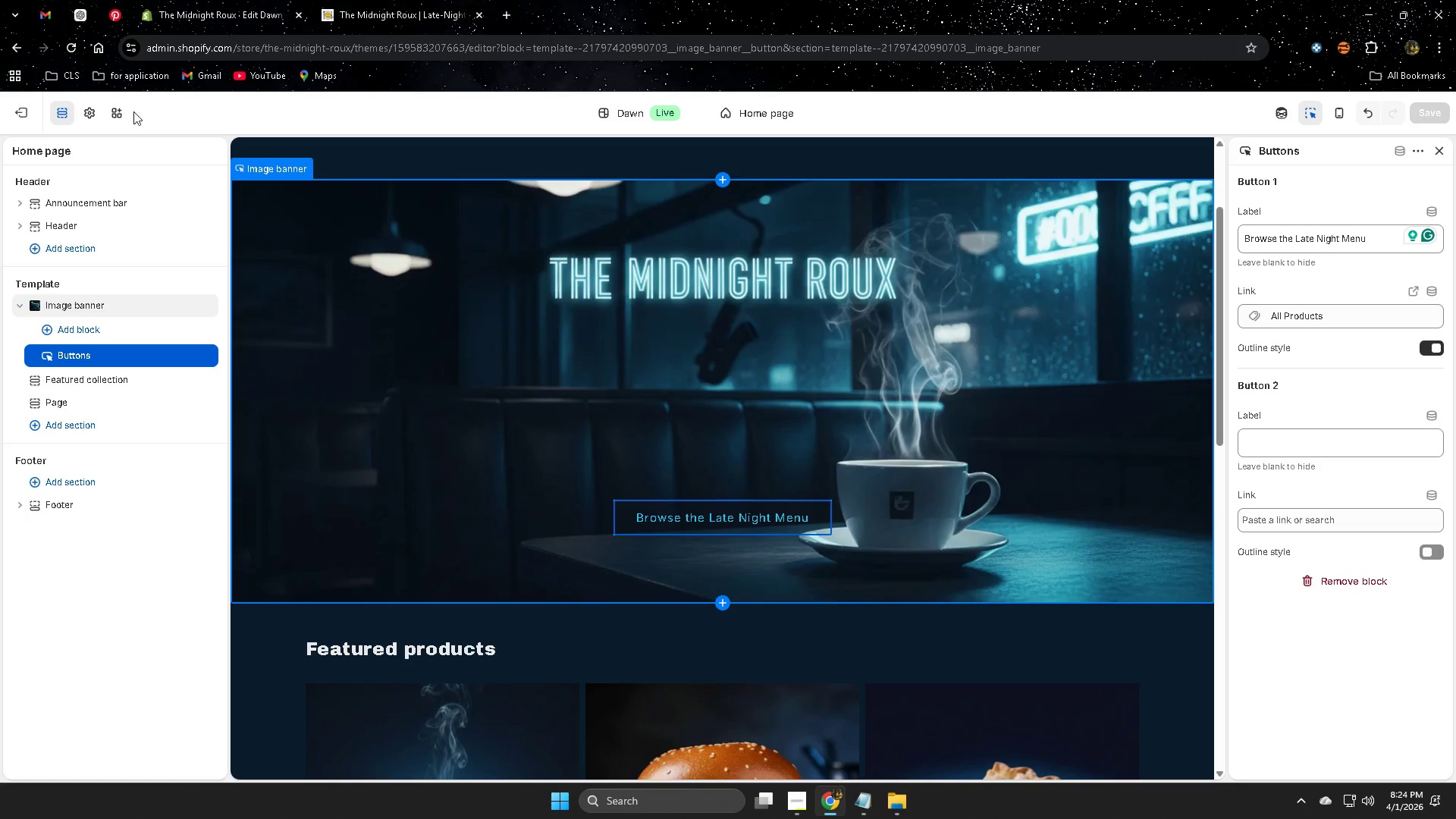 
scroll: coordinate [513, 503], scroll_direction: down, amount: 3.0
 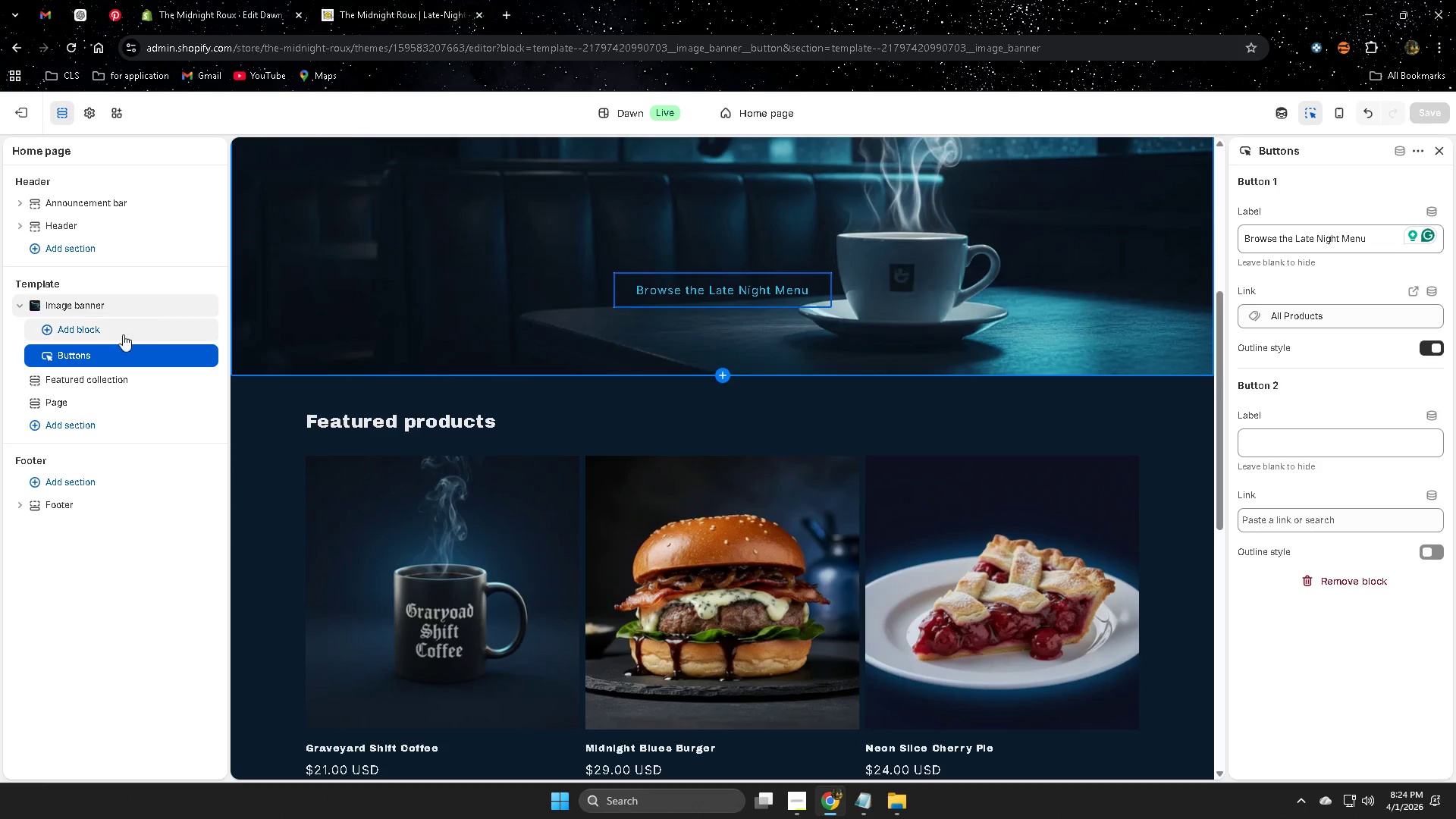 
left_click([91, 355])
 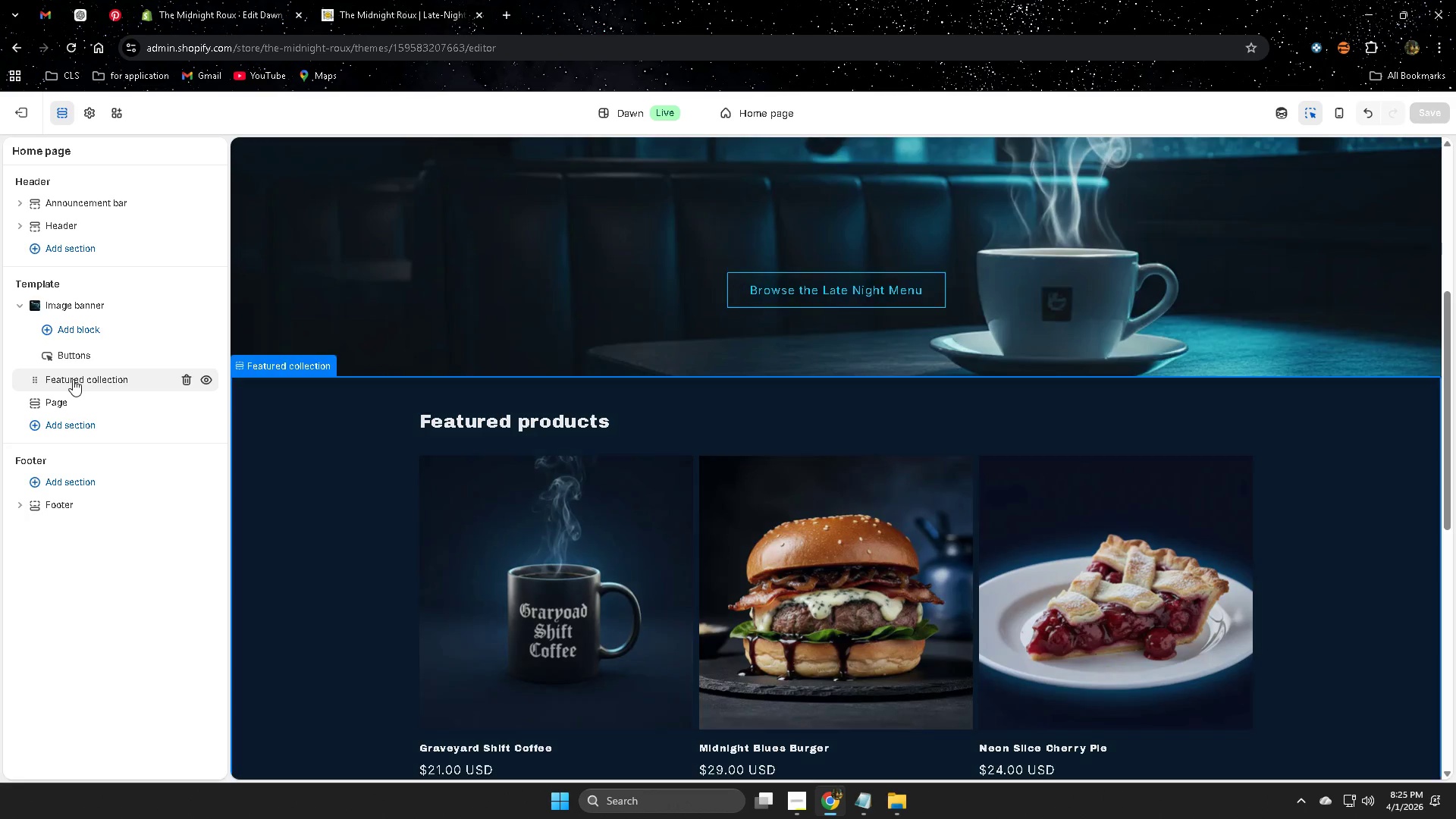 
left_click([36, 380])
 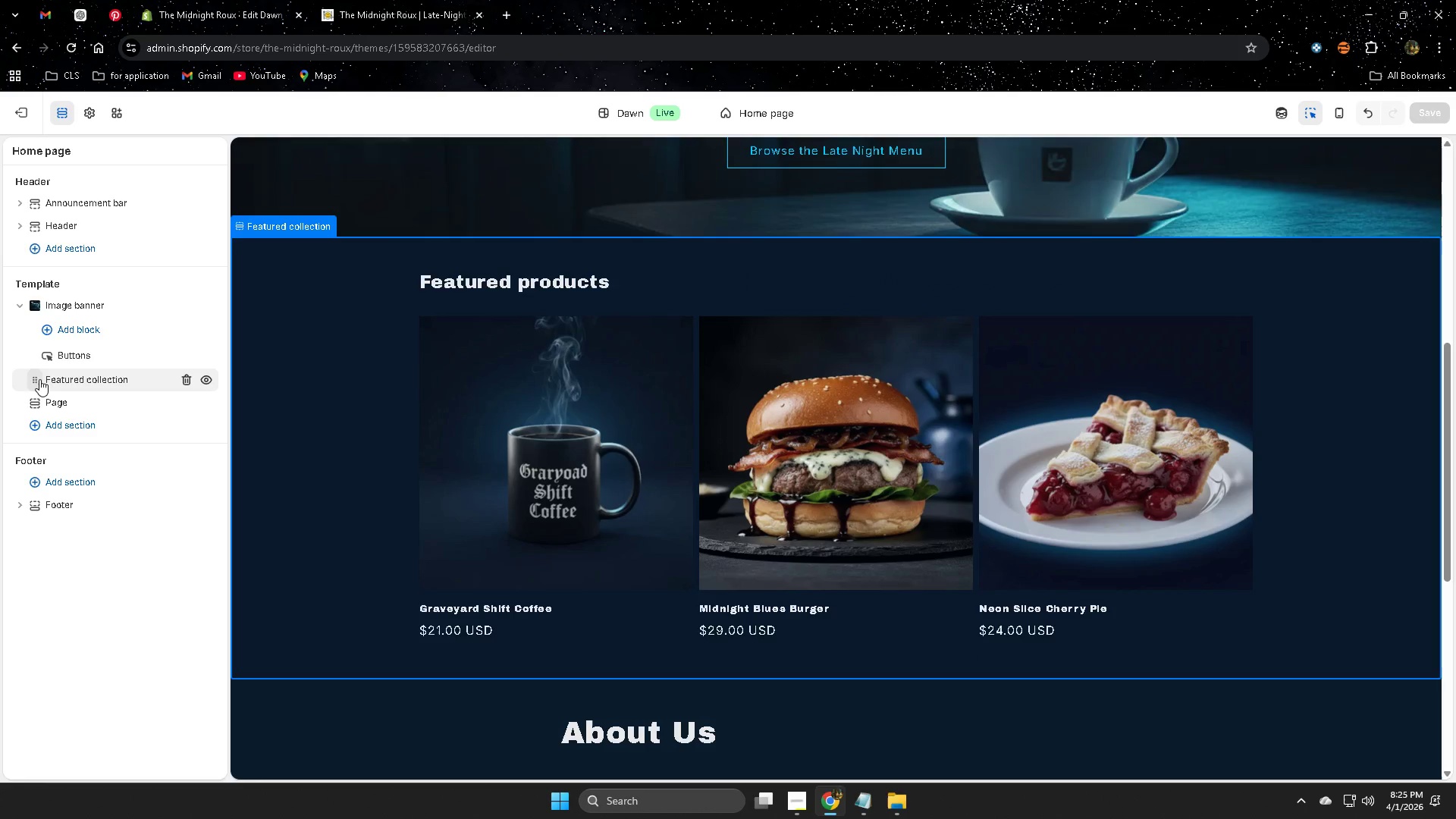 
scroll: coordinate [874, 443], scroll_direction: up, amount: 1.0
 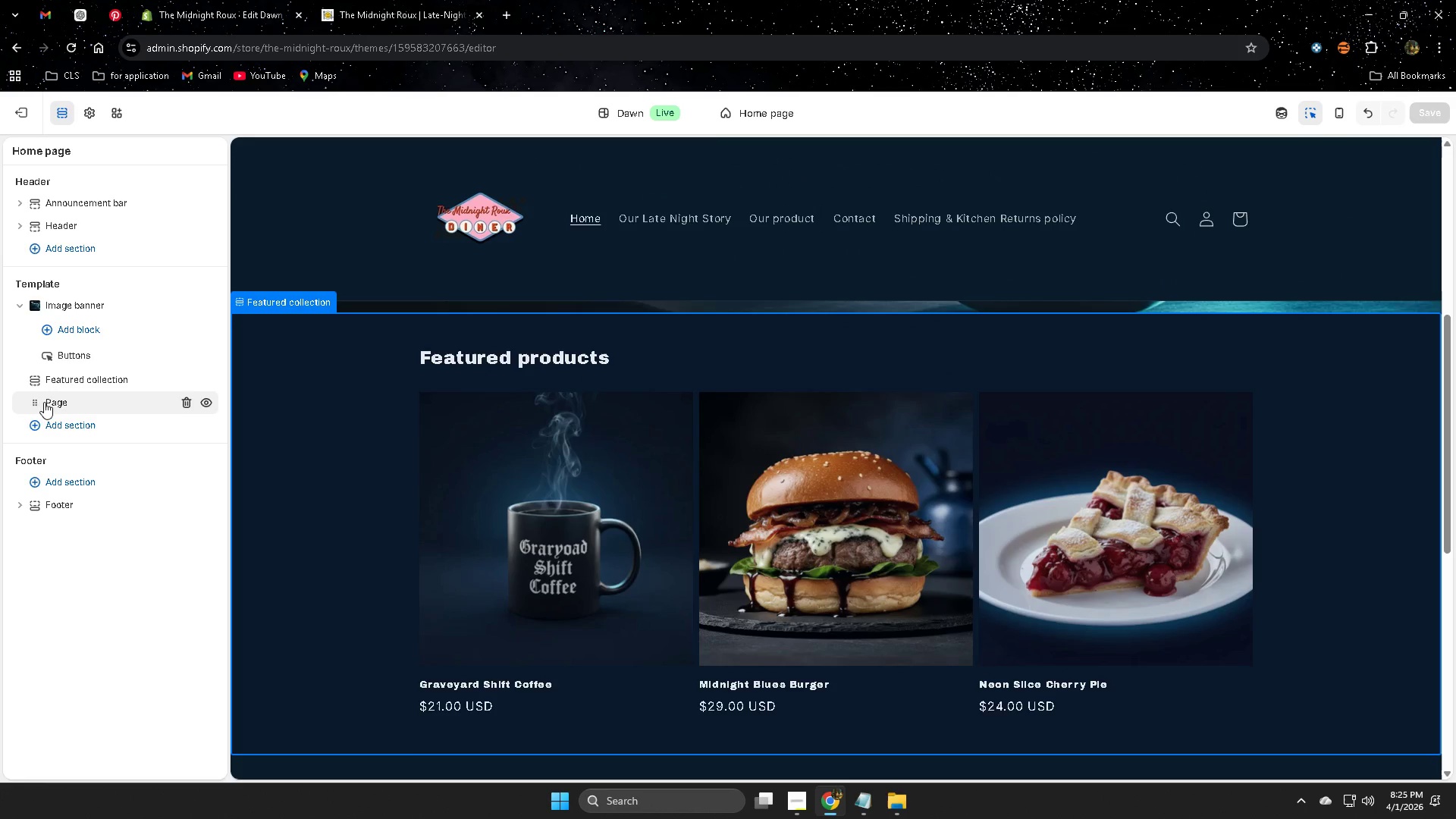 
left_click([55, 426])
 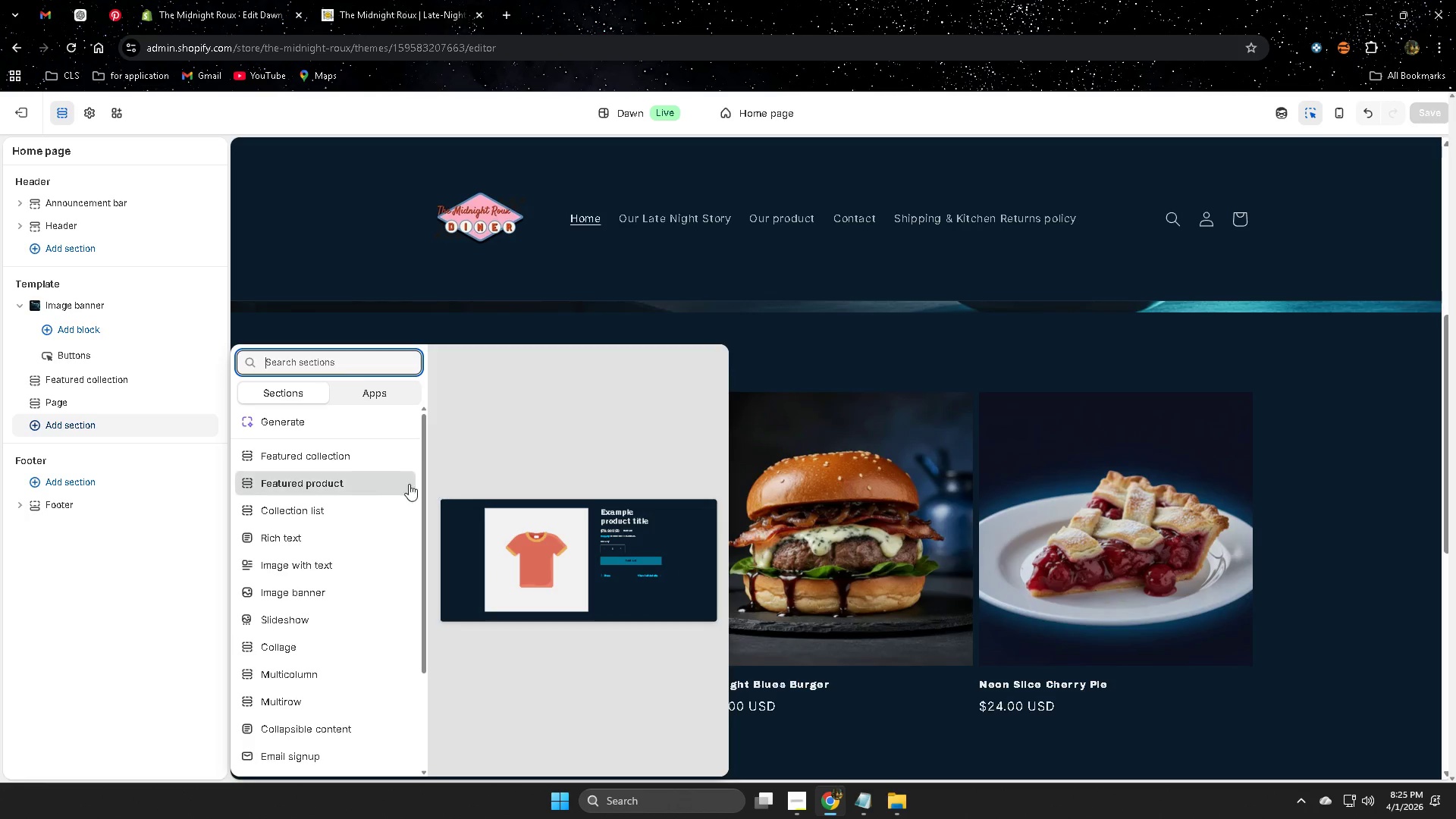 
mouse_move([378, 482])
 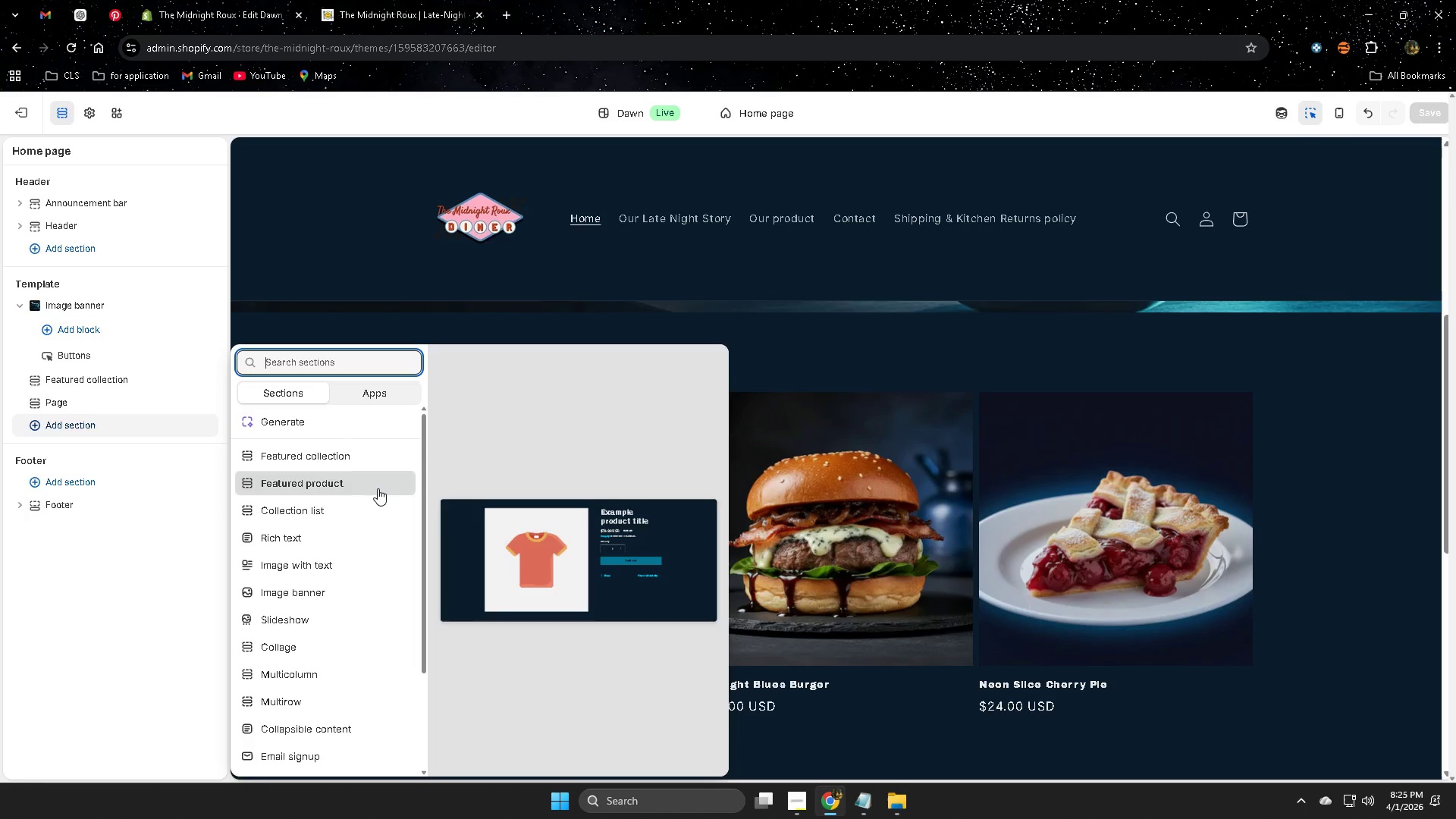 
mouse_move([375, 498])
 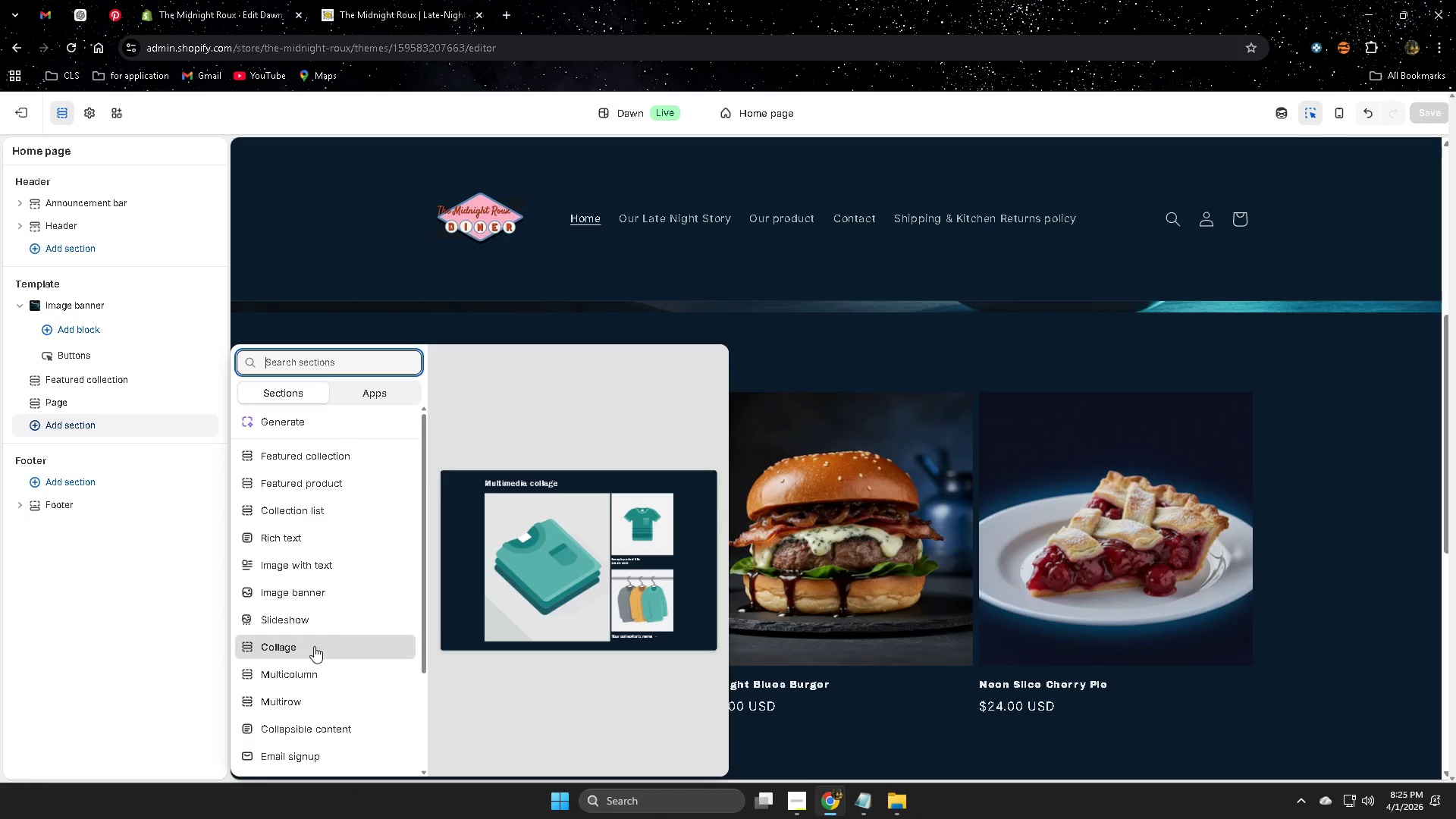 
wait(5.98)
 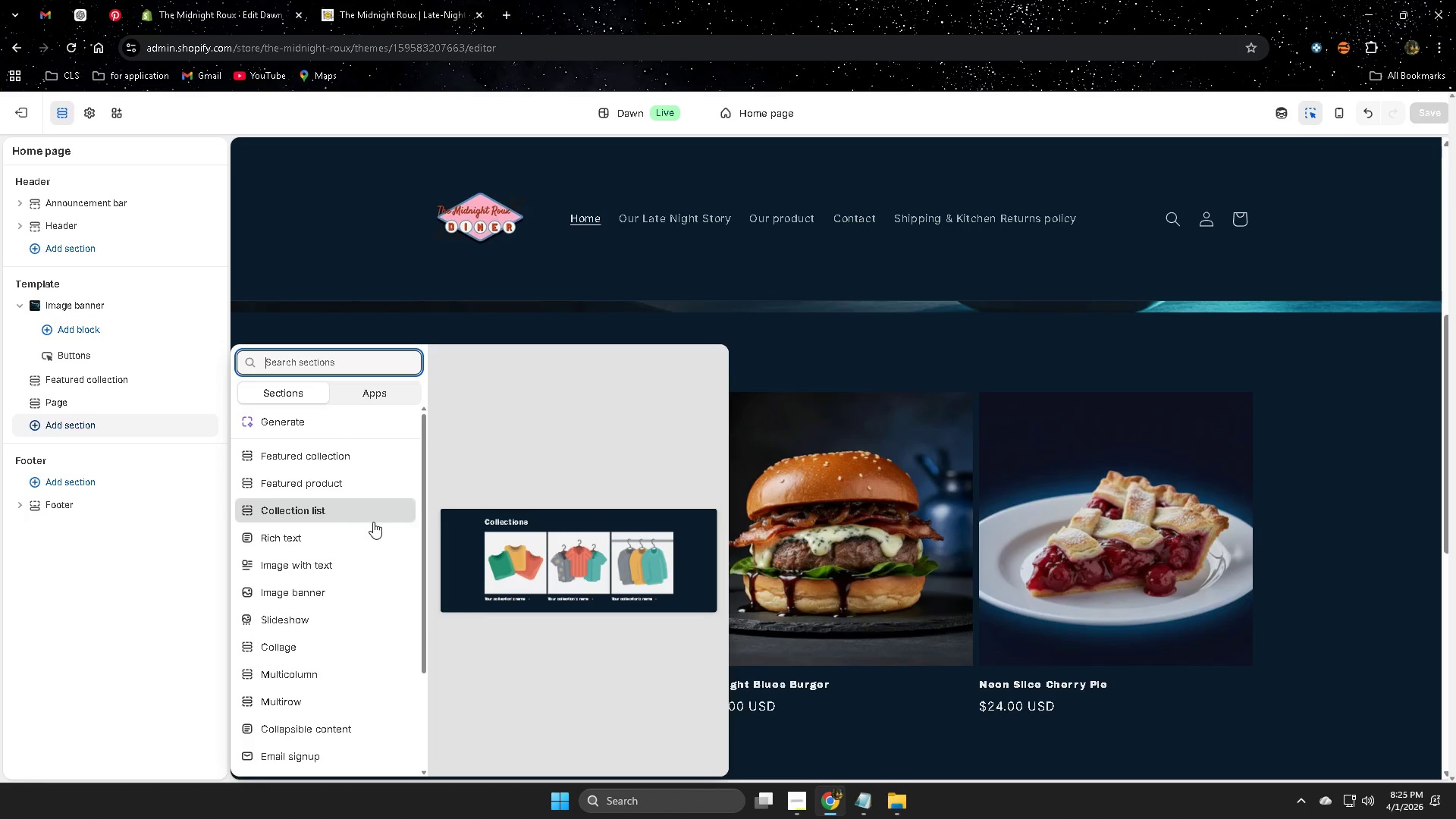 
scroll: coordinate [278, 730], scroll_direction: down, amount: 2.0
 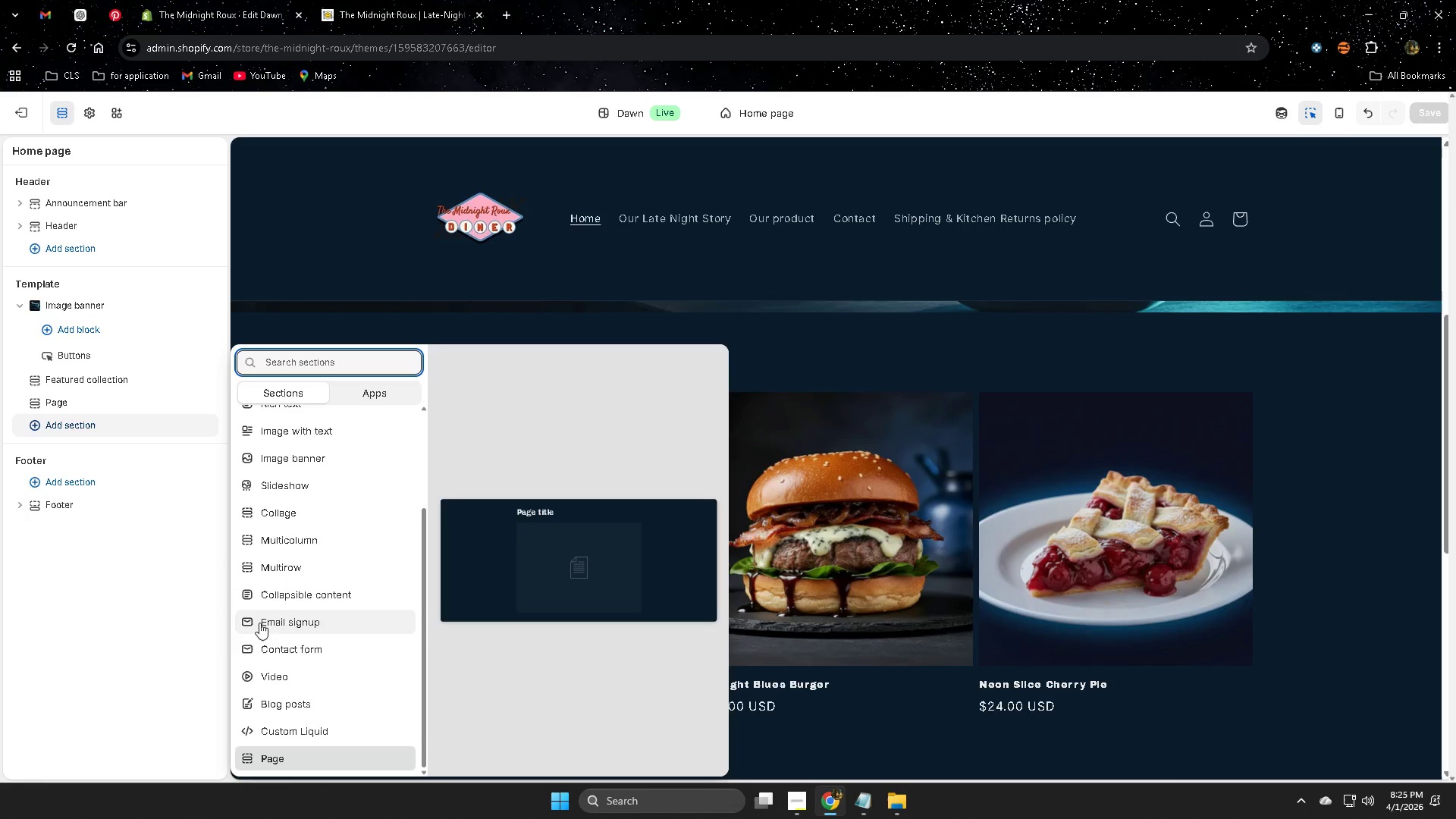 
scroll: coordinate [366, 554], scroll_direction: up, amount: 1.0
 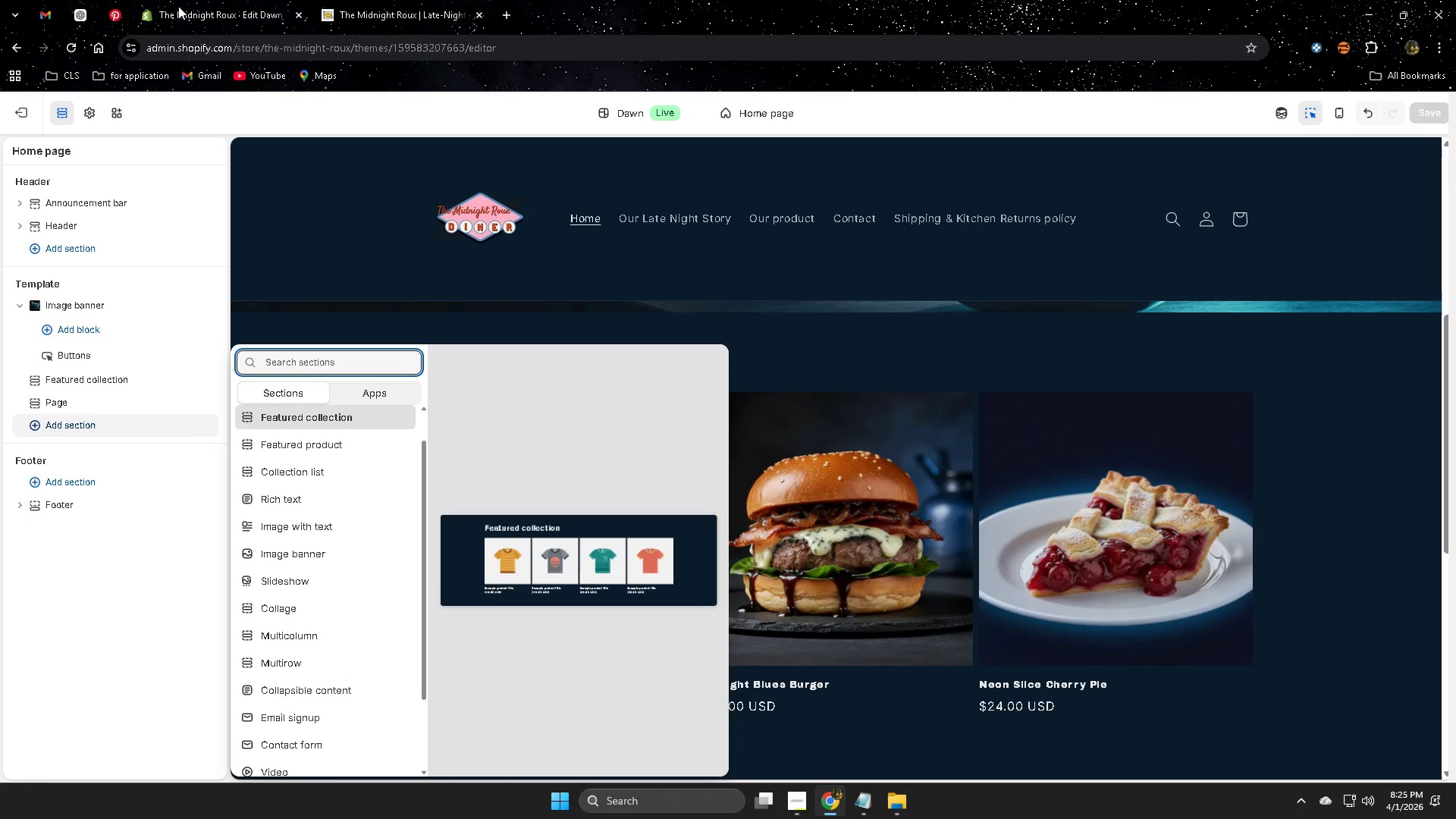 
left_click([82, 14])
 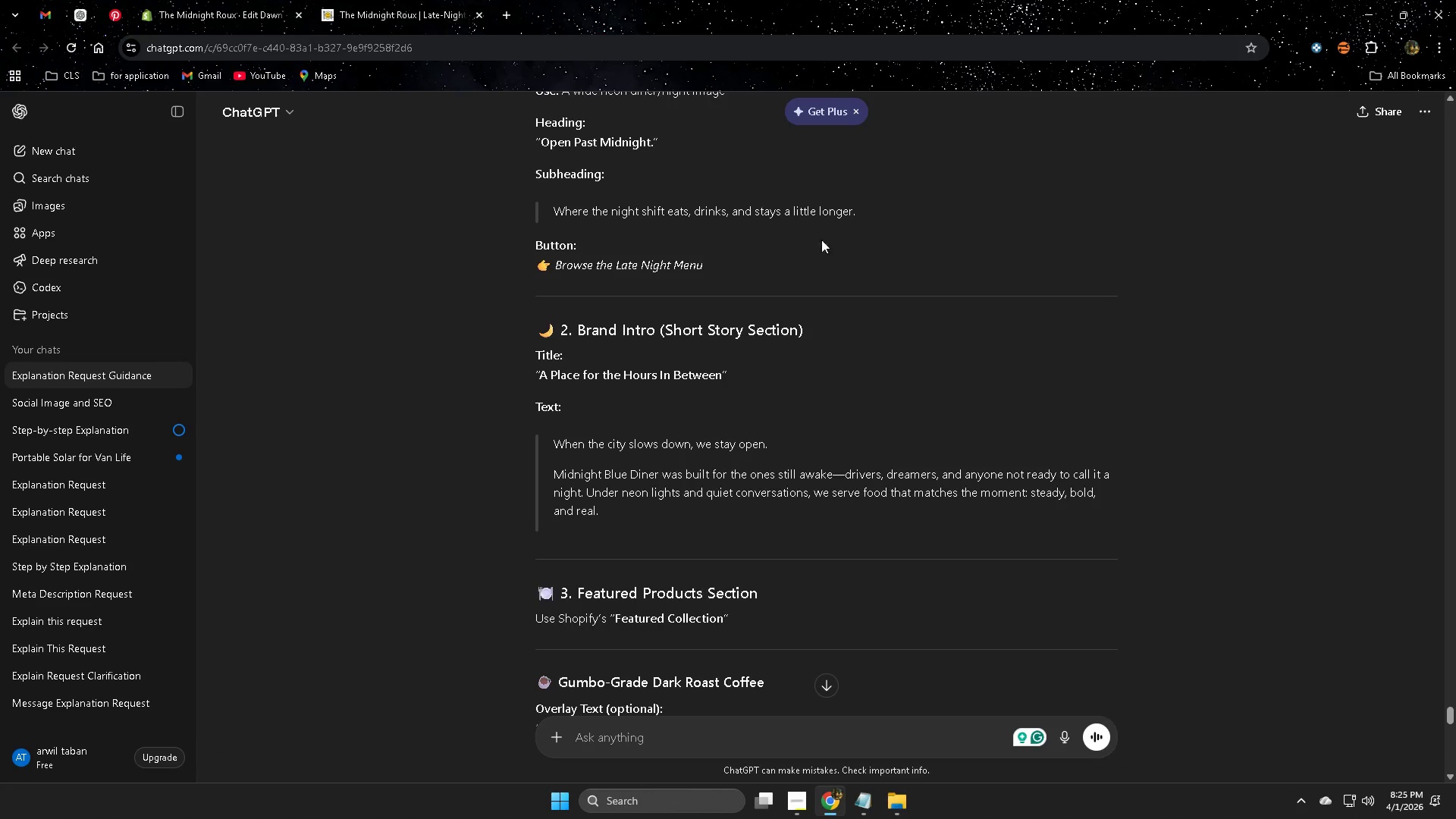 
scroll: coordinate [977, 322], scroll_direction: up, amount: 2.0
 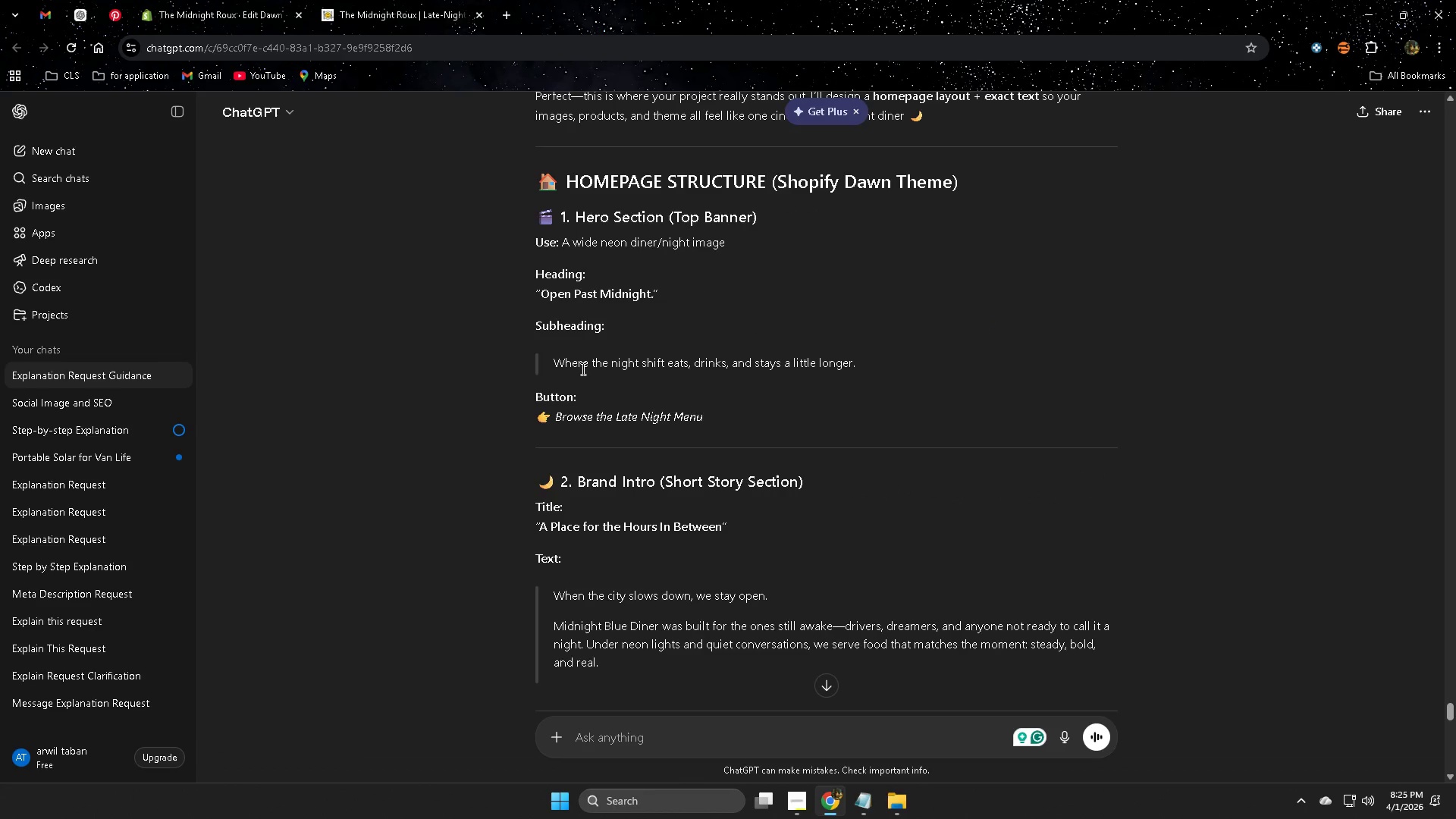 
left_click([565, 355])
 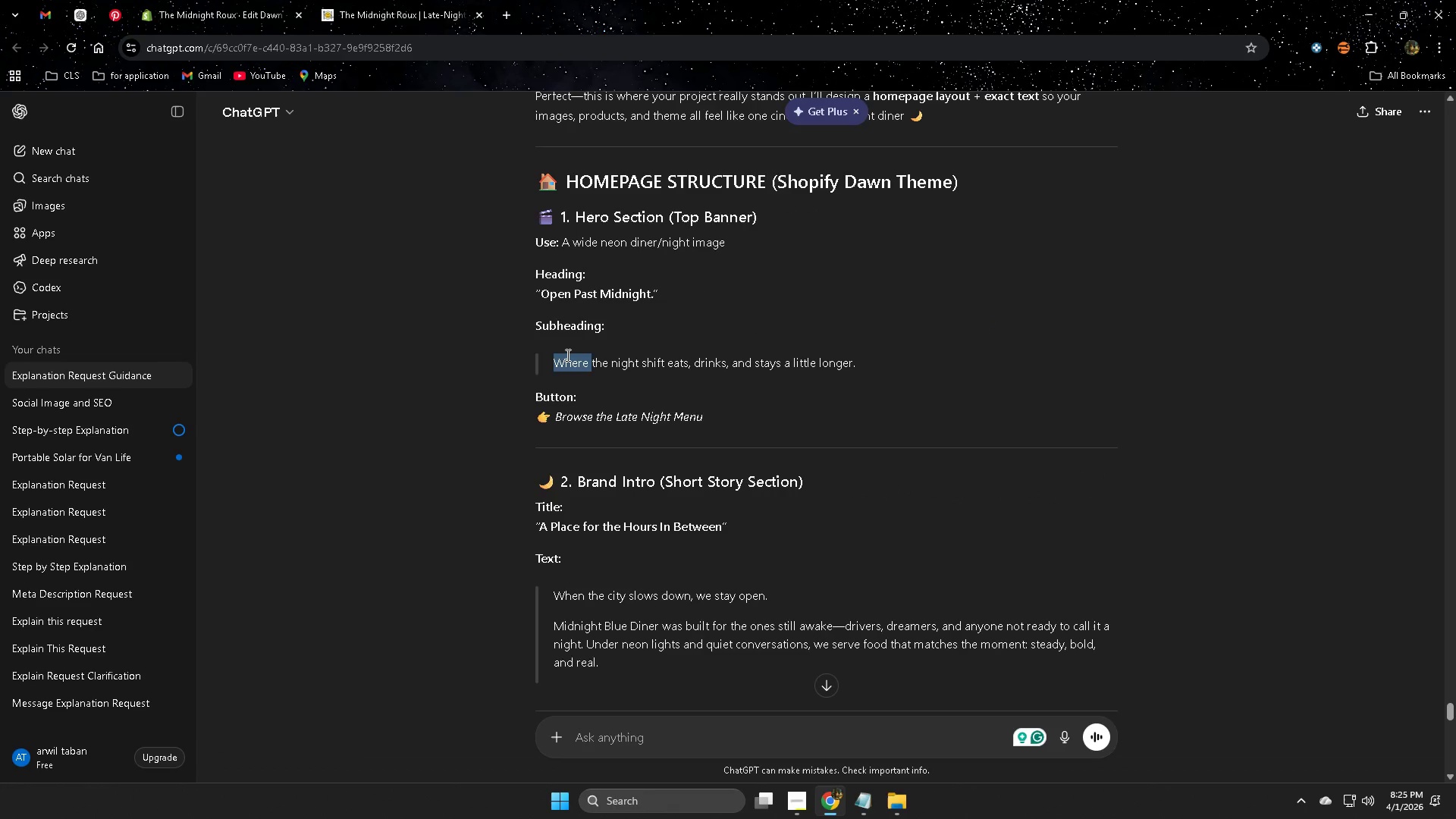 
left_click_drag(start_coordinate=[566, 355], to_coordinate=[843, 359])
 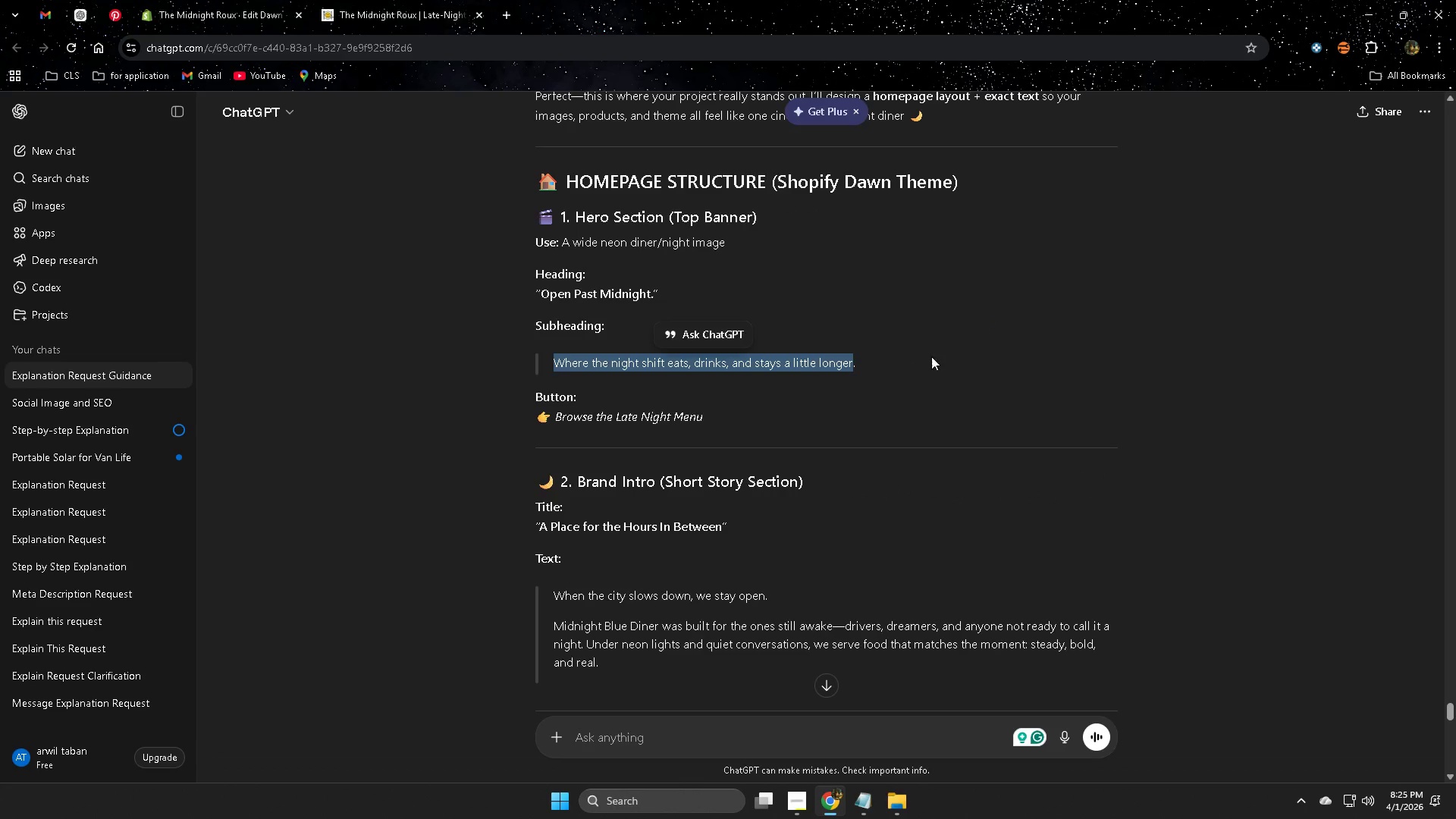 
key(Control+C)
 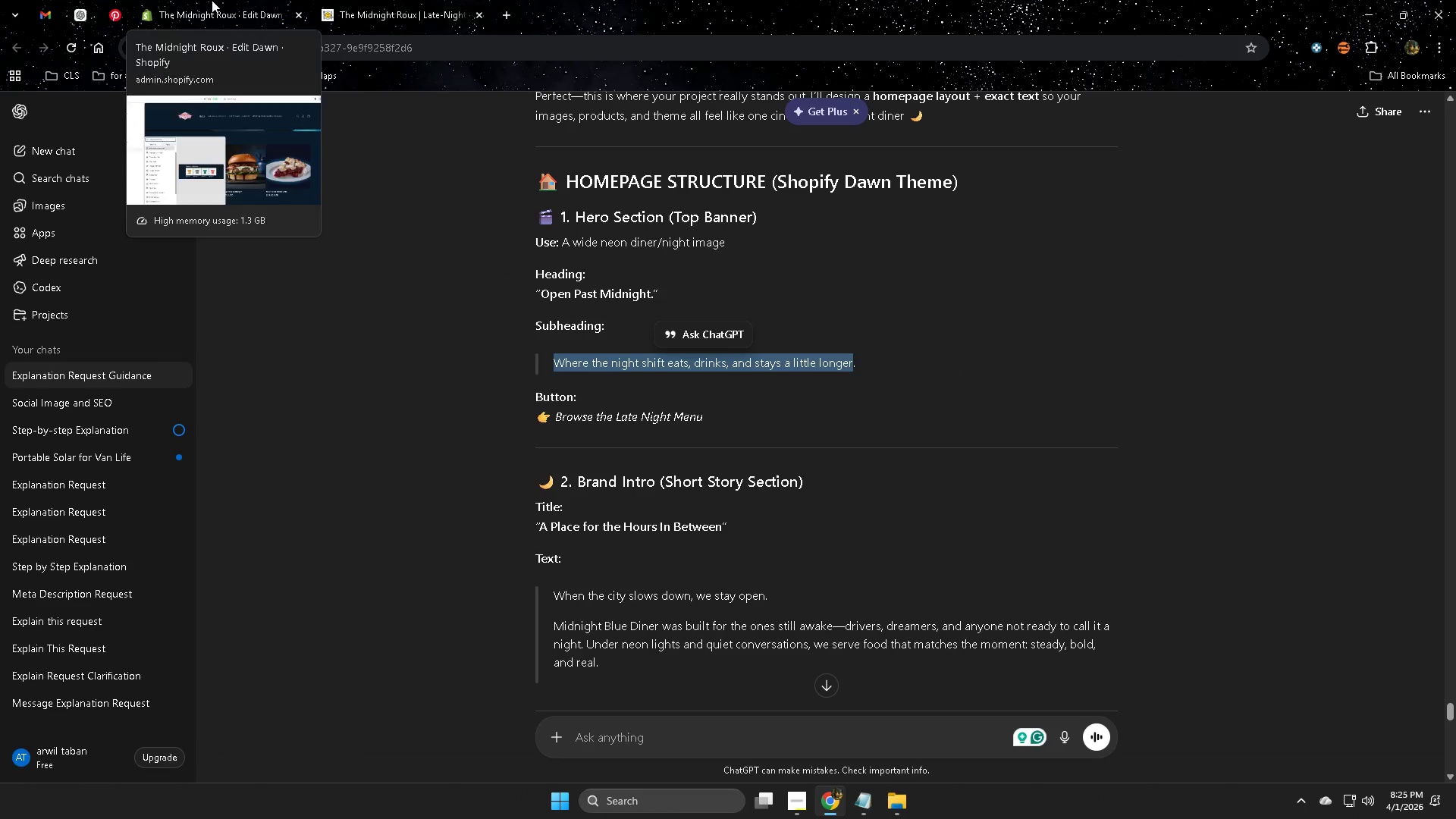 
left_click([364, 0])
 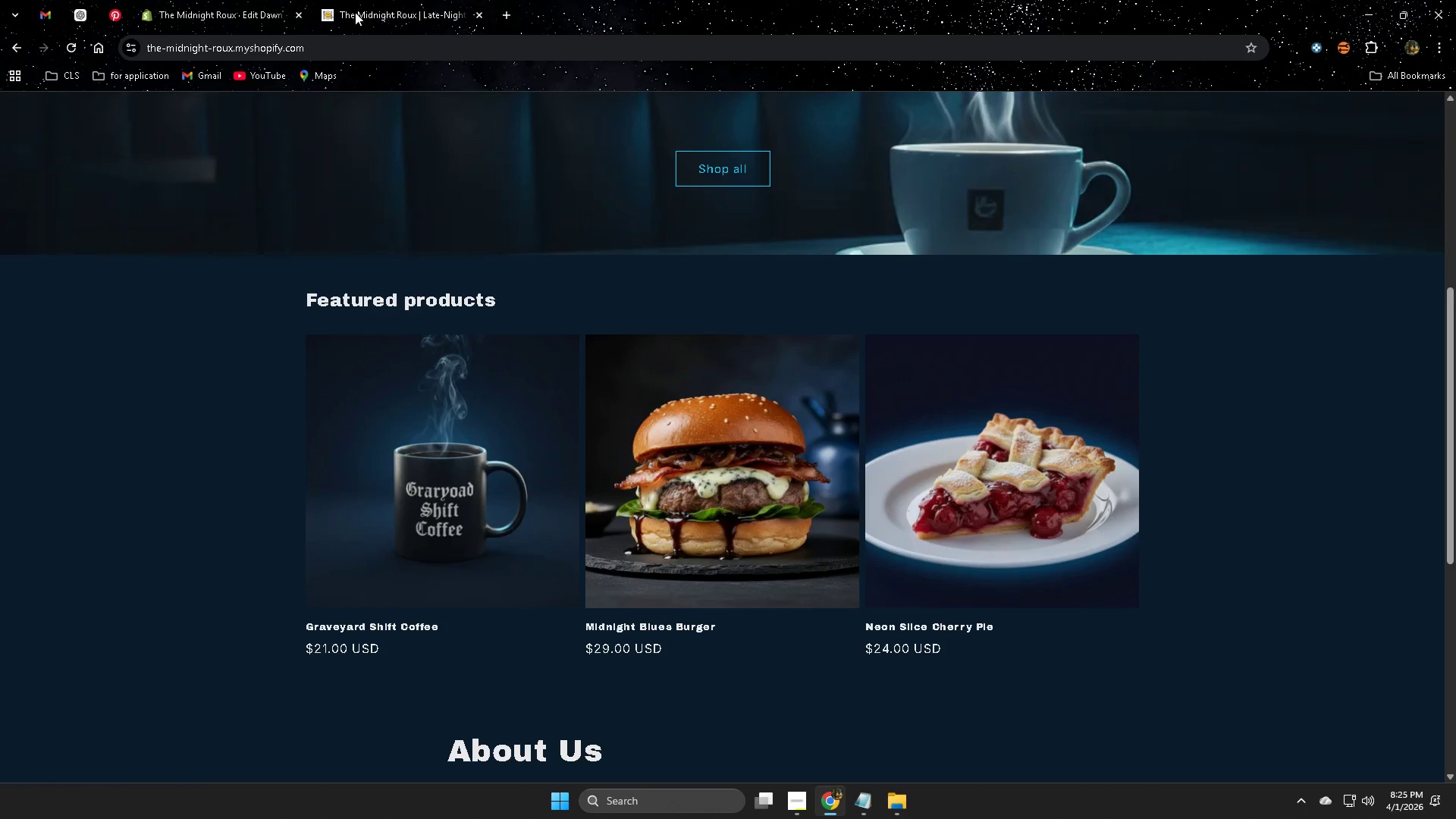 
left_click([217, 0])
 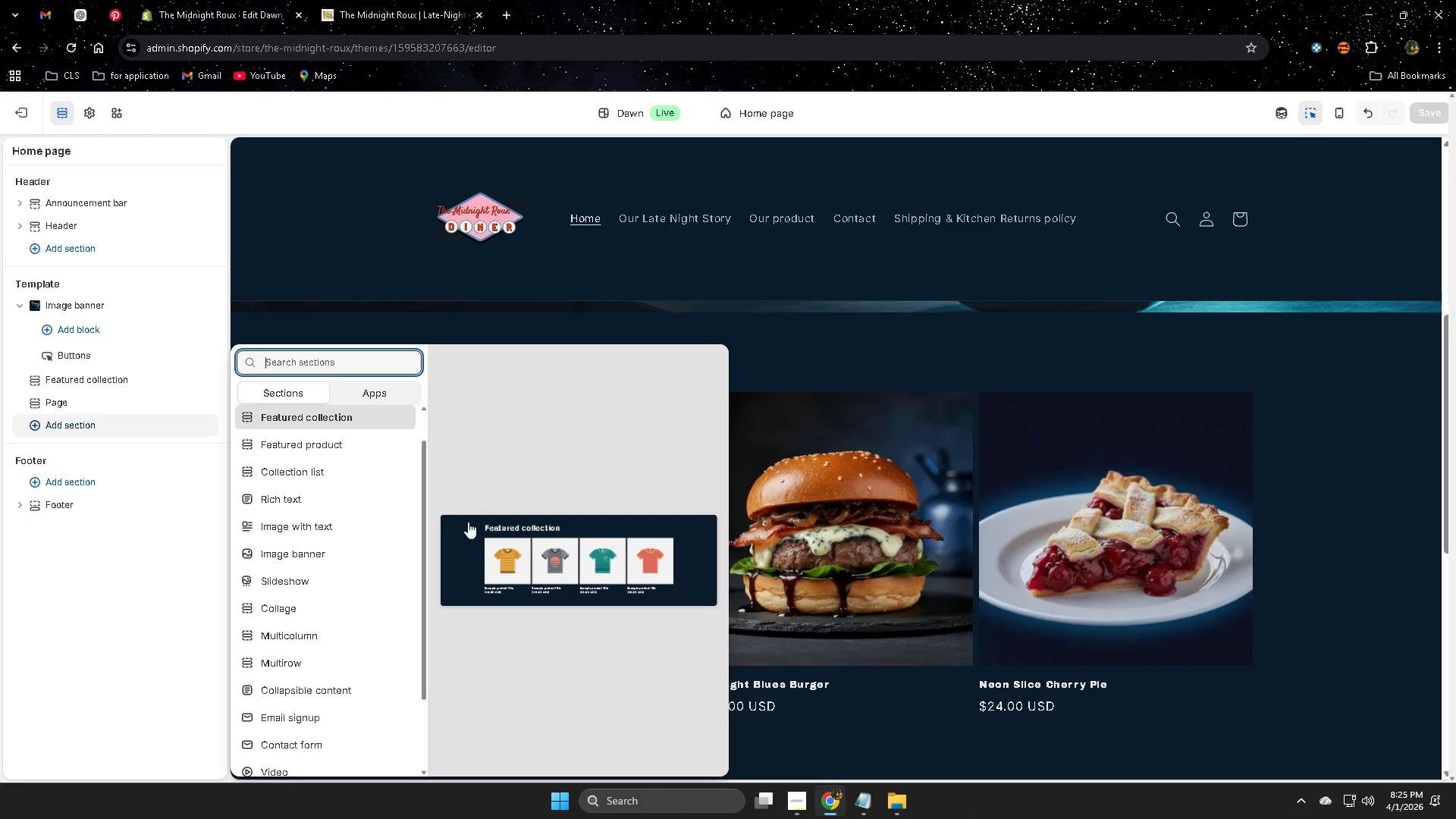 
scroll: coordinate [888, 595], scroll_direction: up, amount: 2.0
 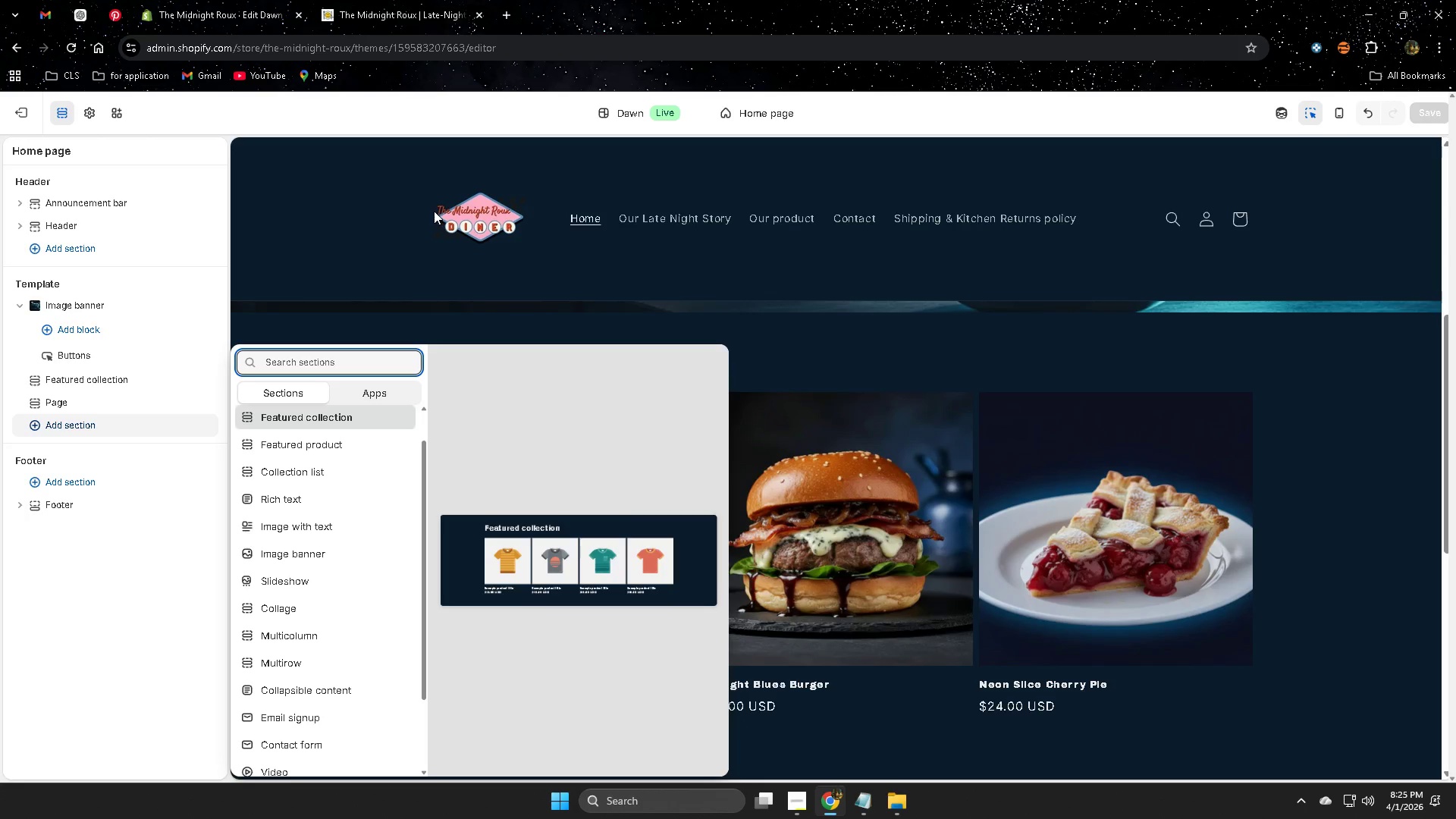 
left_click([372, 193])
 